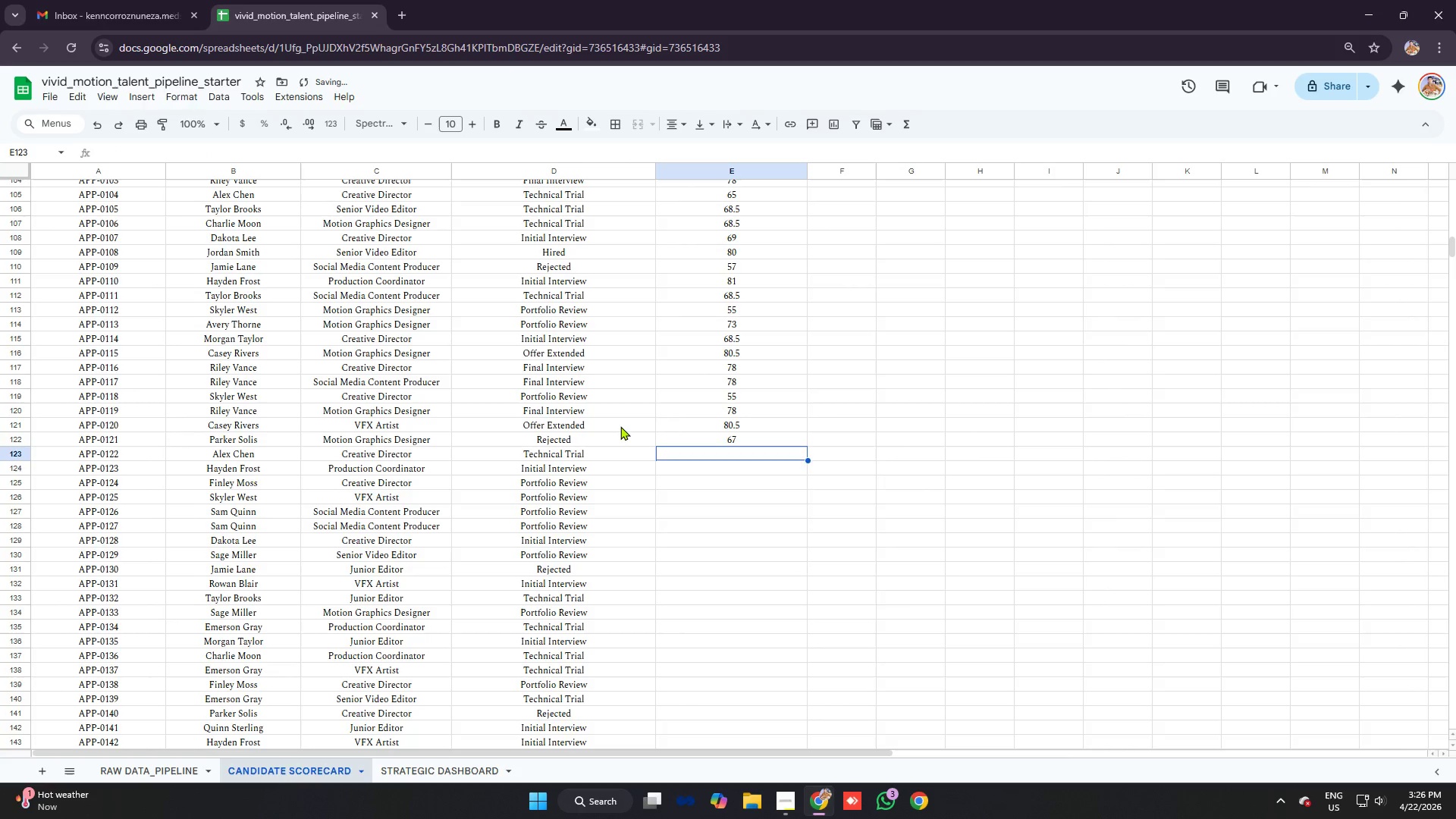 
type(=vlo)
key(Tab)
type(b123)
 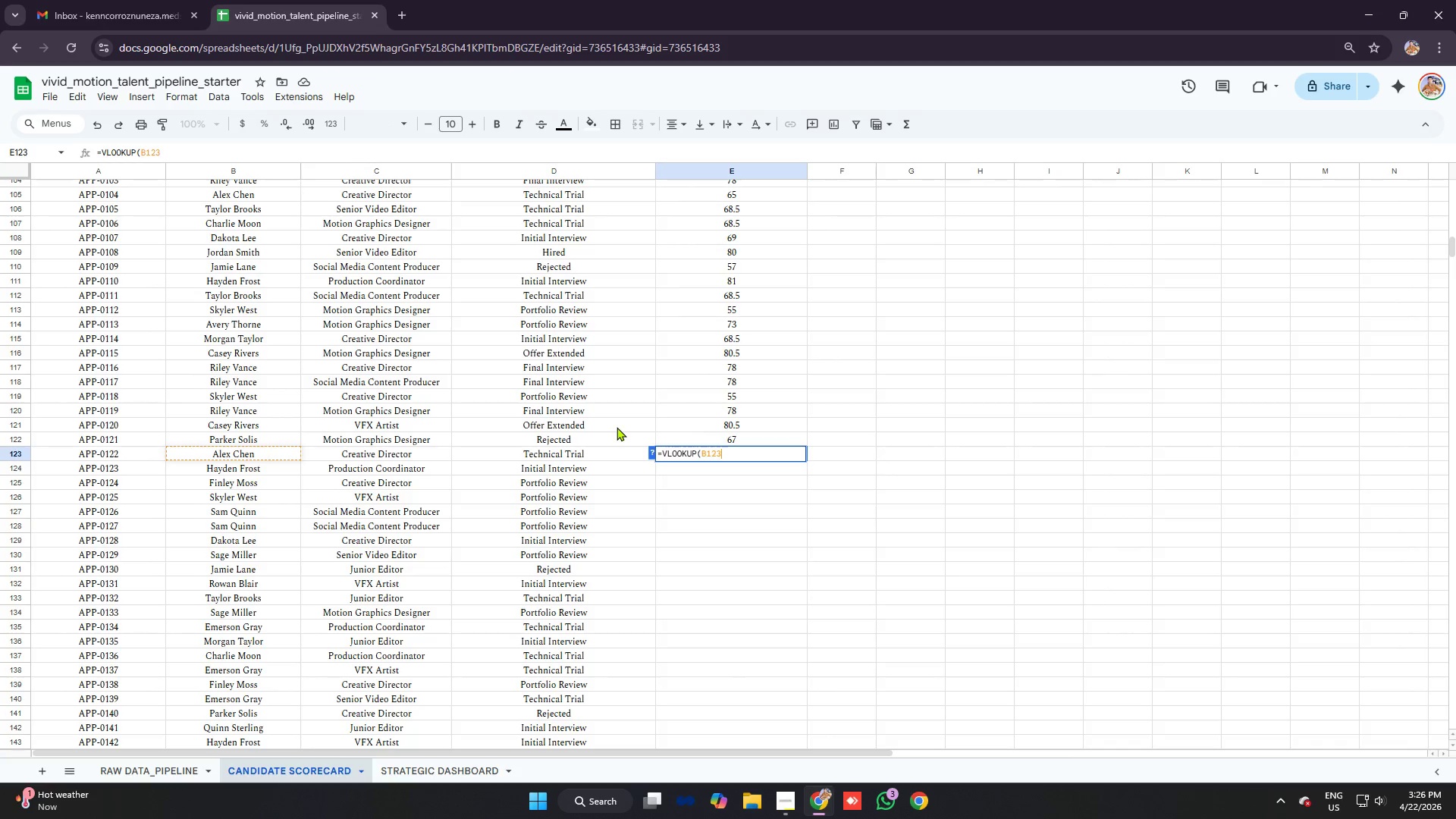 
key(Control+V)
 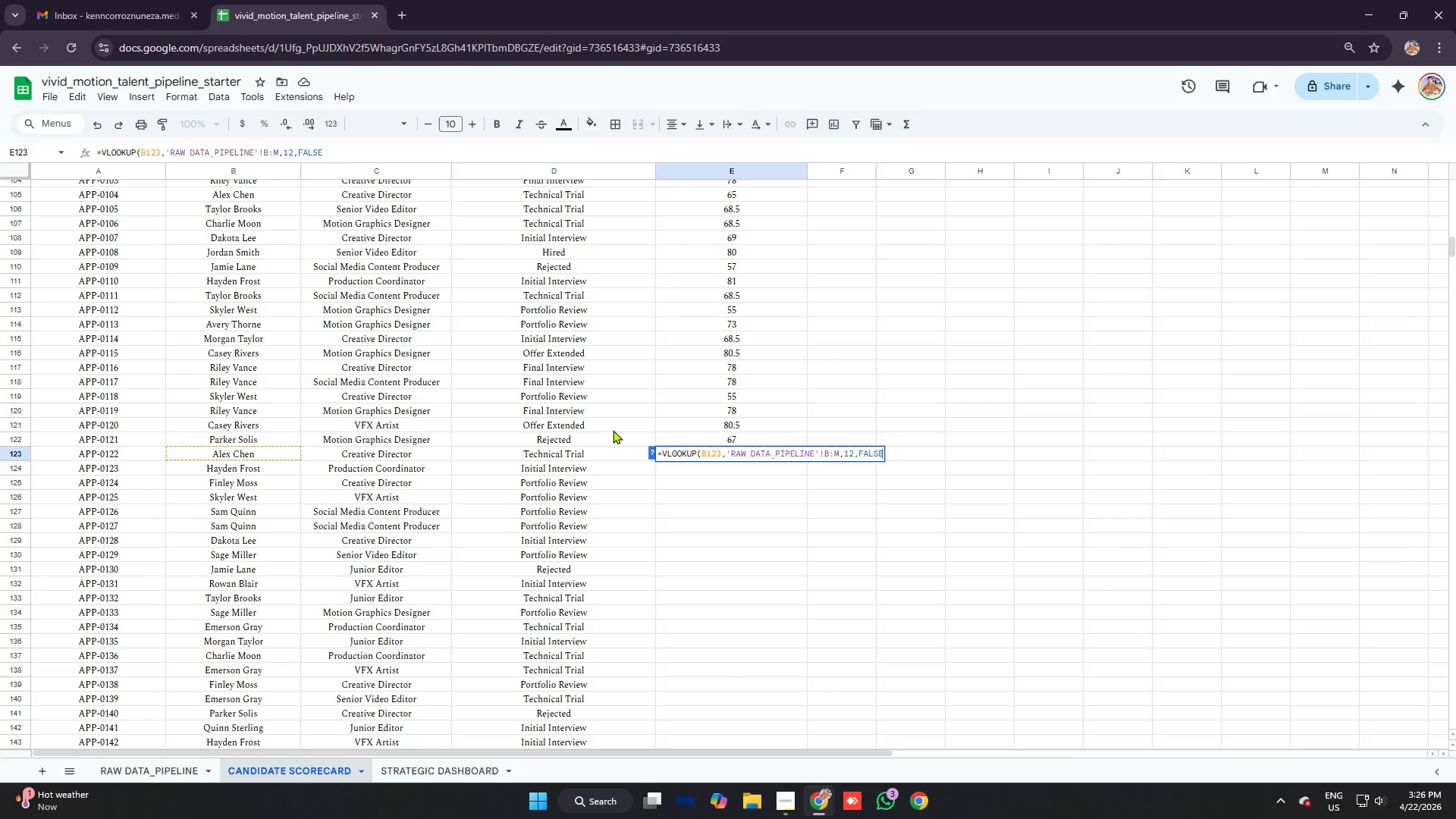 
key(Enter)
 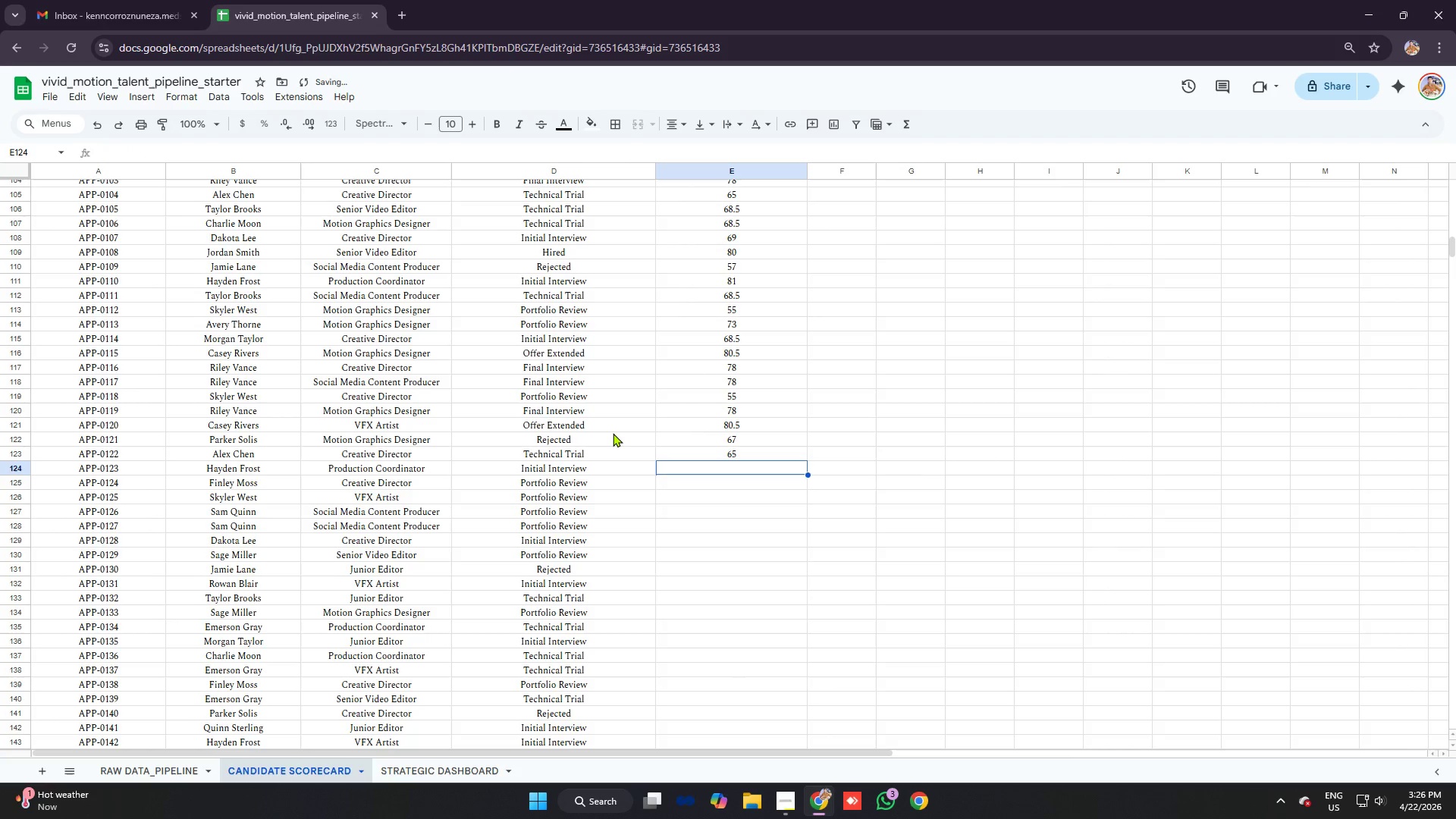 
type(=vlo)
key(Tab)
type(b124)
 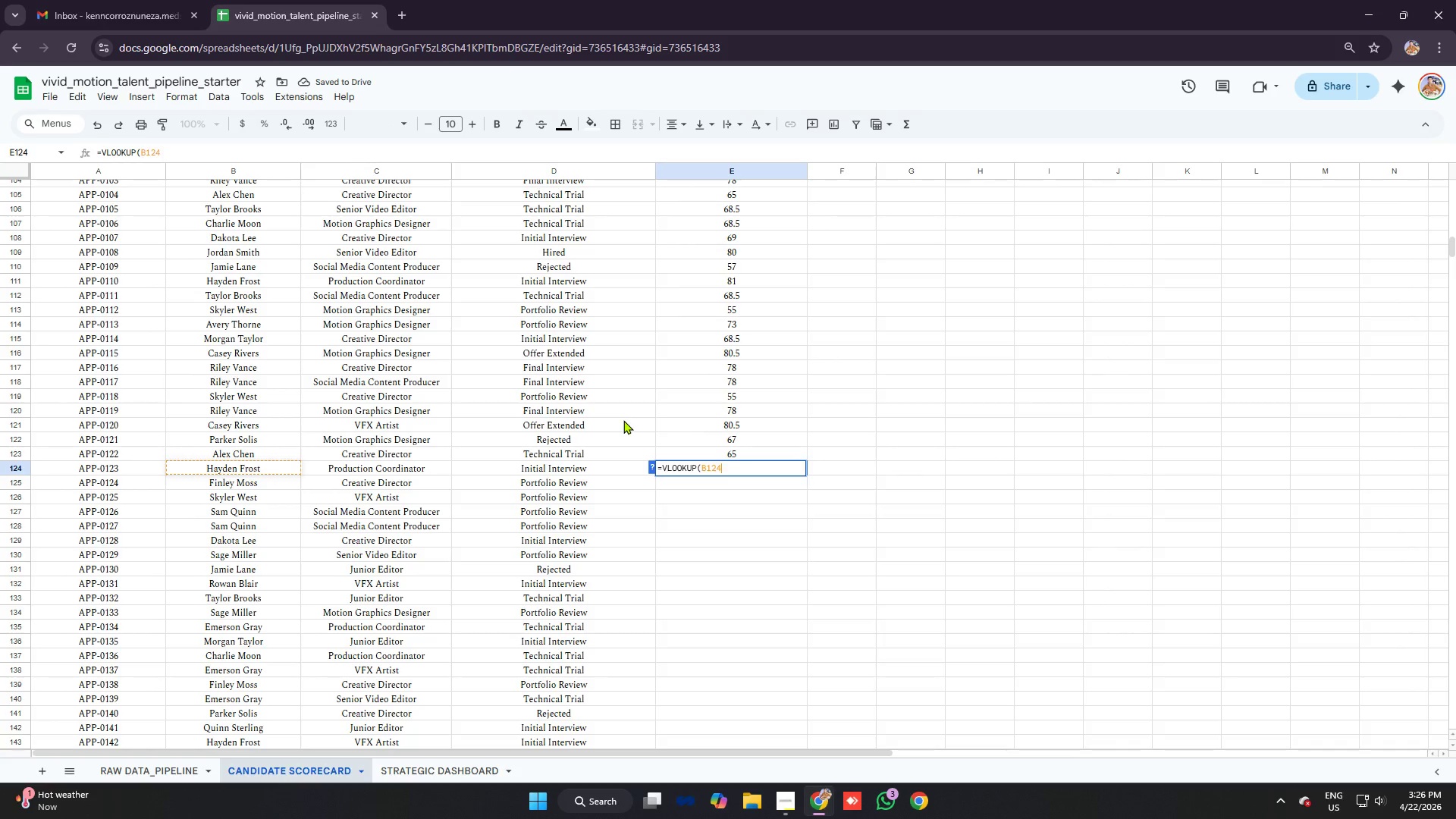 
key(Control+V)
 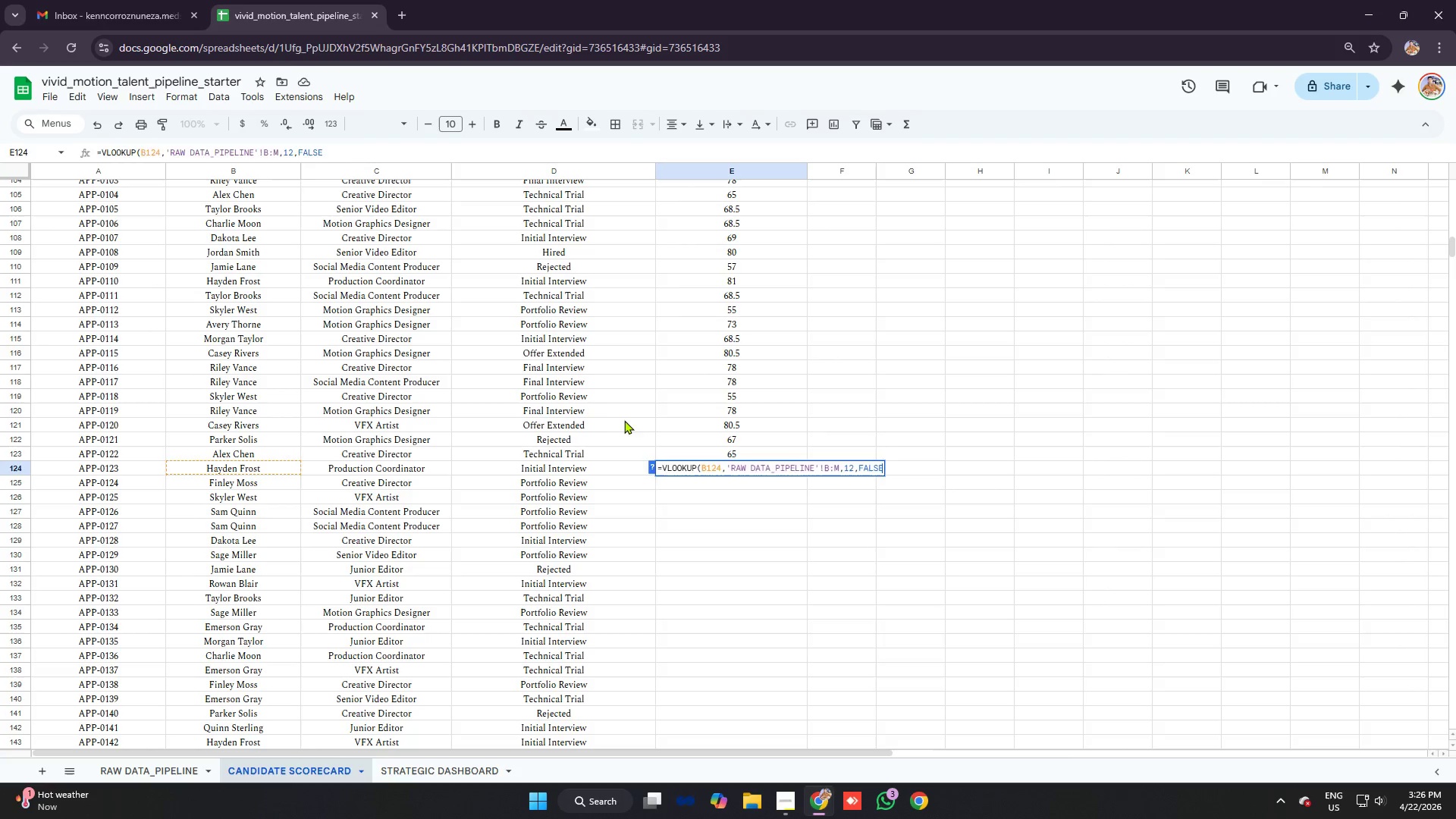 
key(Enter)
 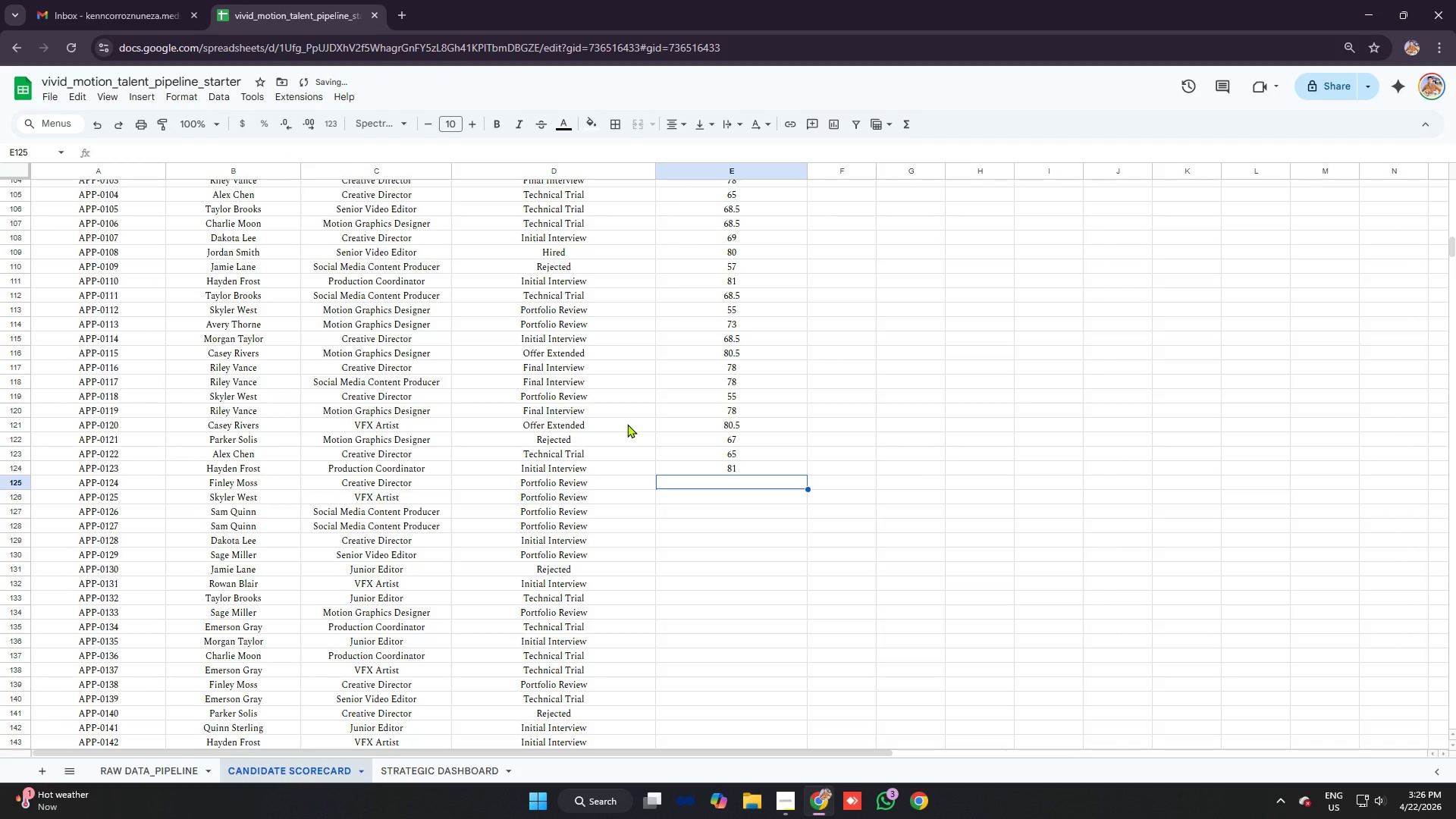 
type(=vlo)
key(Tab)
 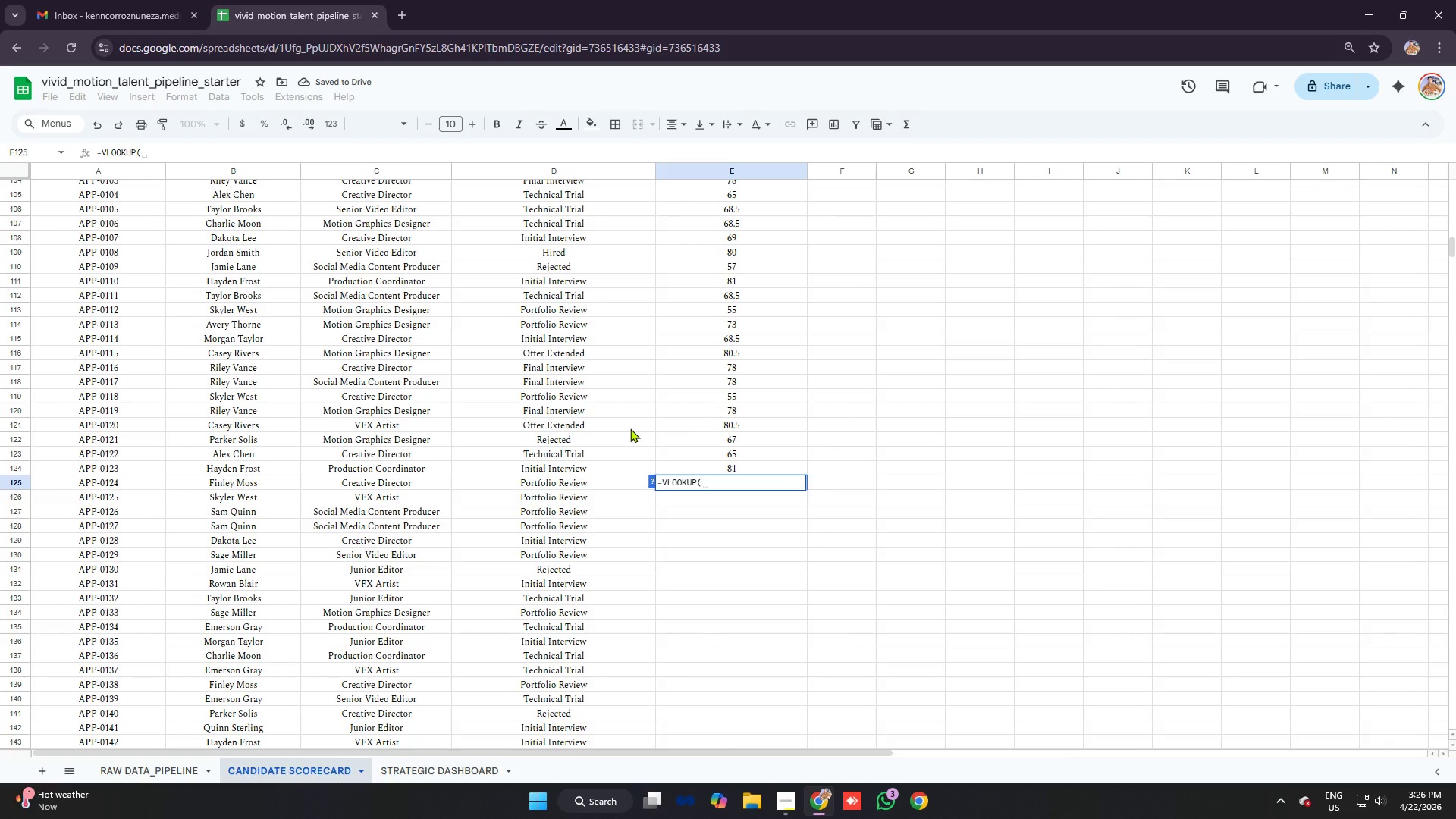 
type(b125)
 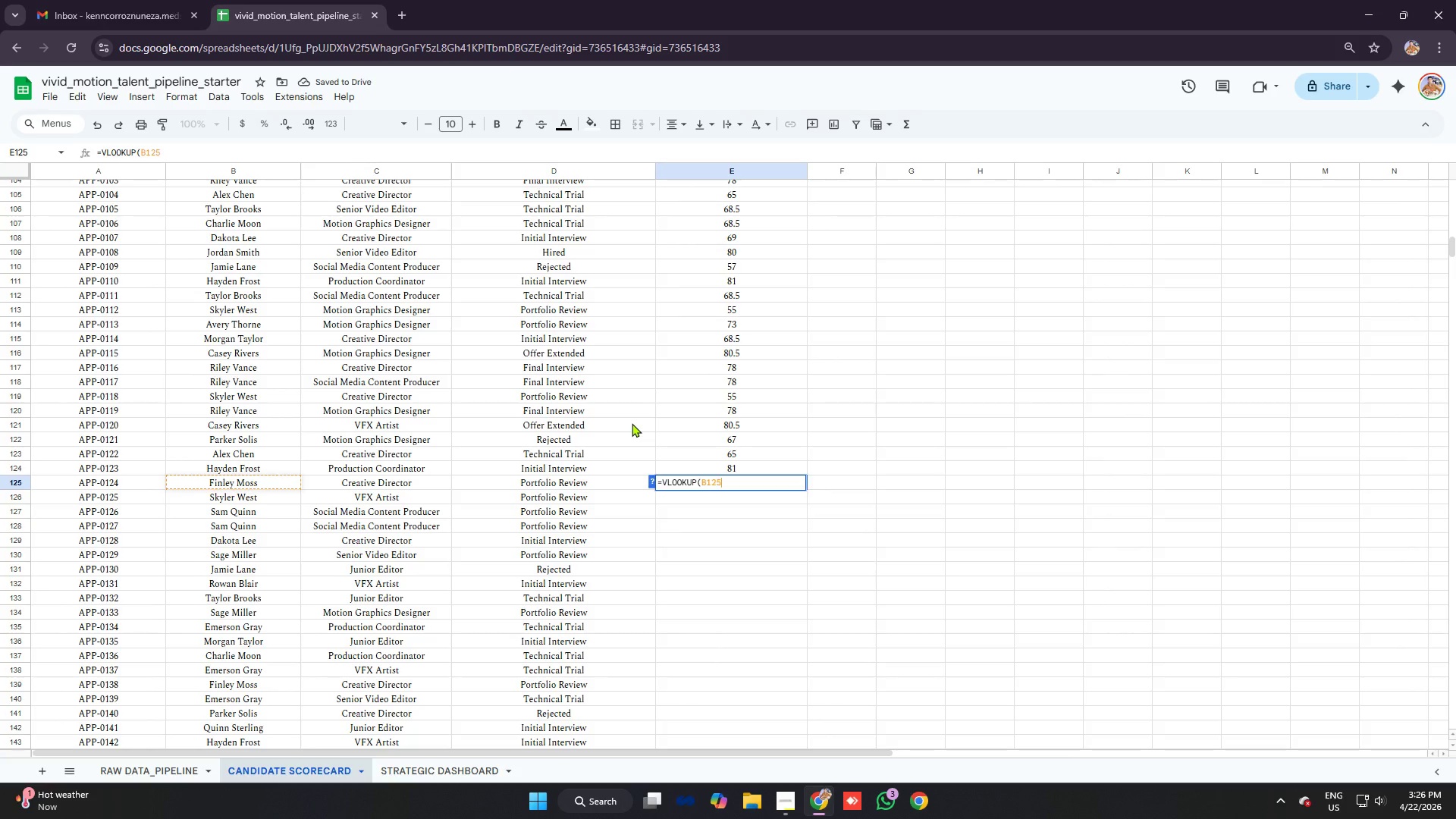 
key(Control+ControlLeft)
 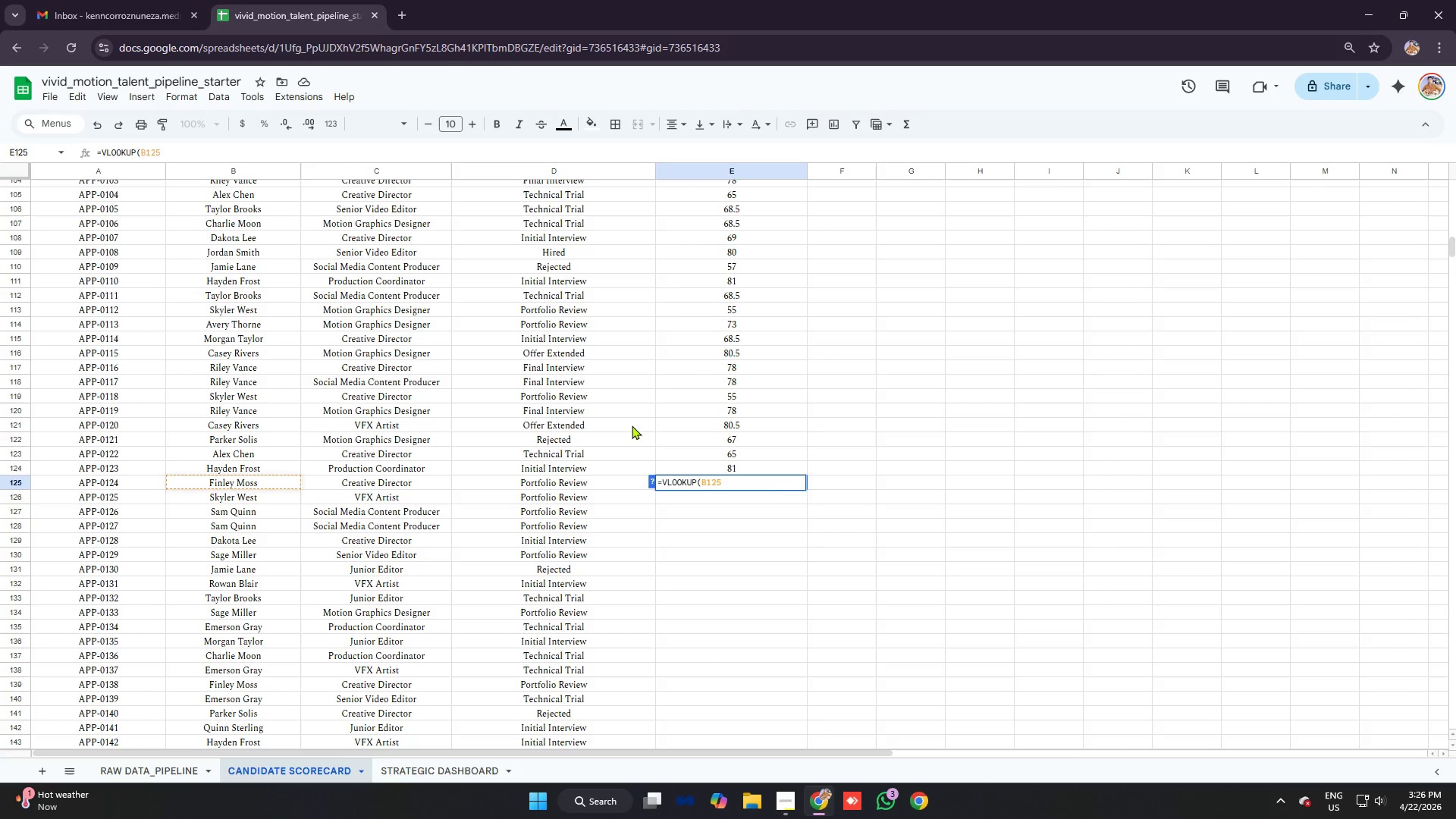 
key(Control+V)
 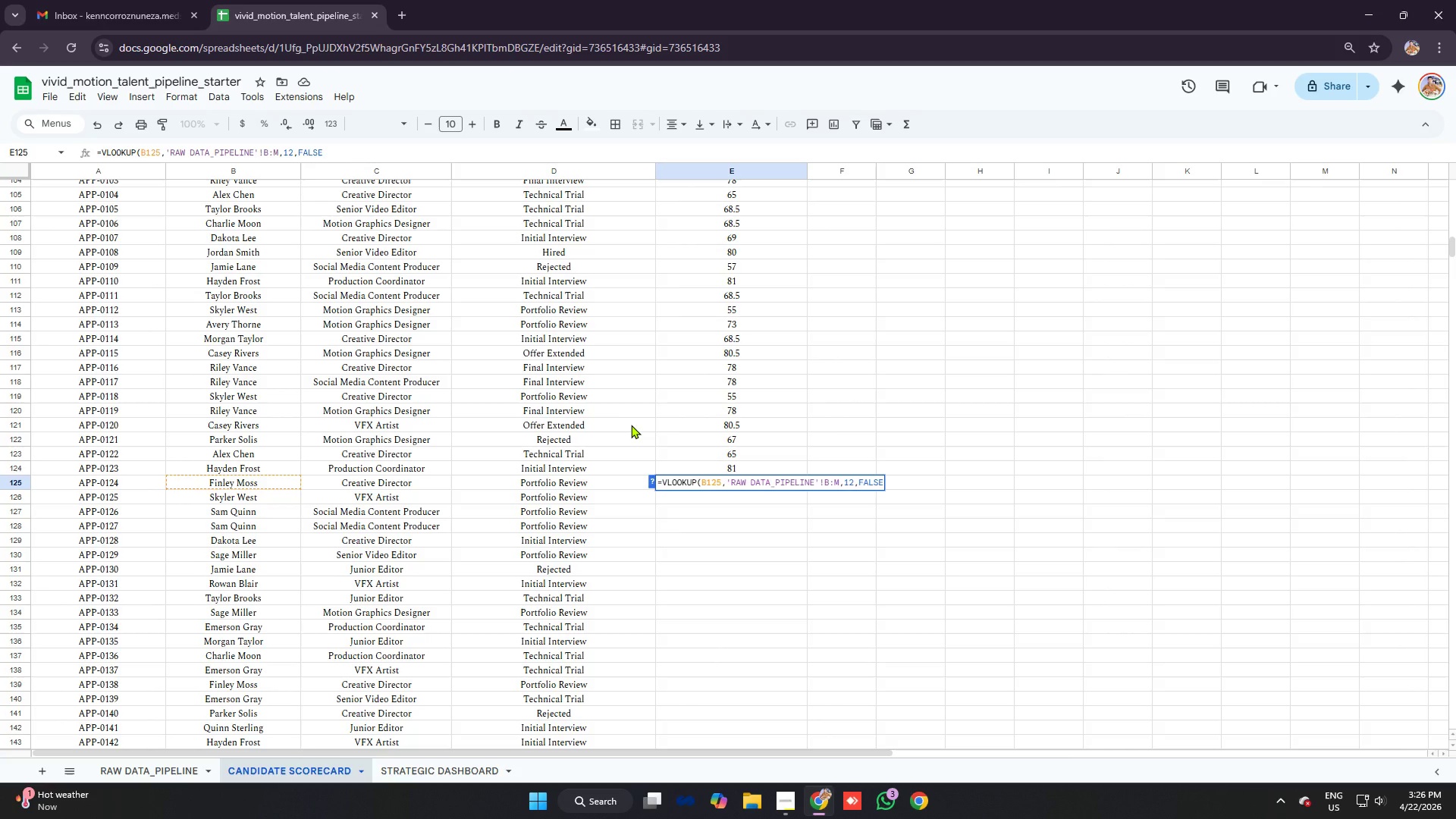 
key(Enter)
 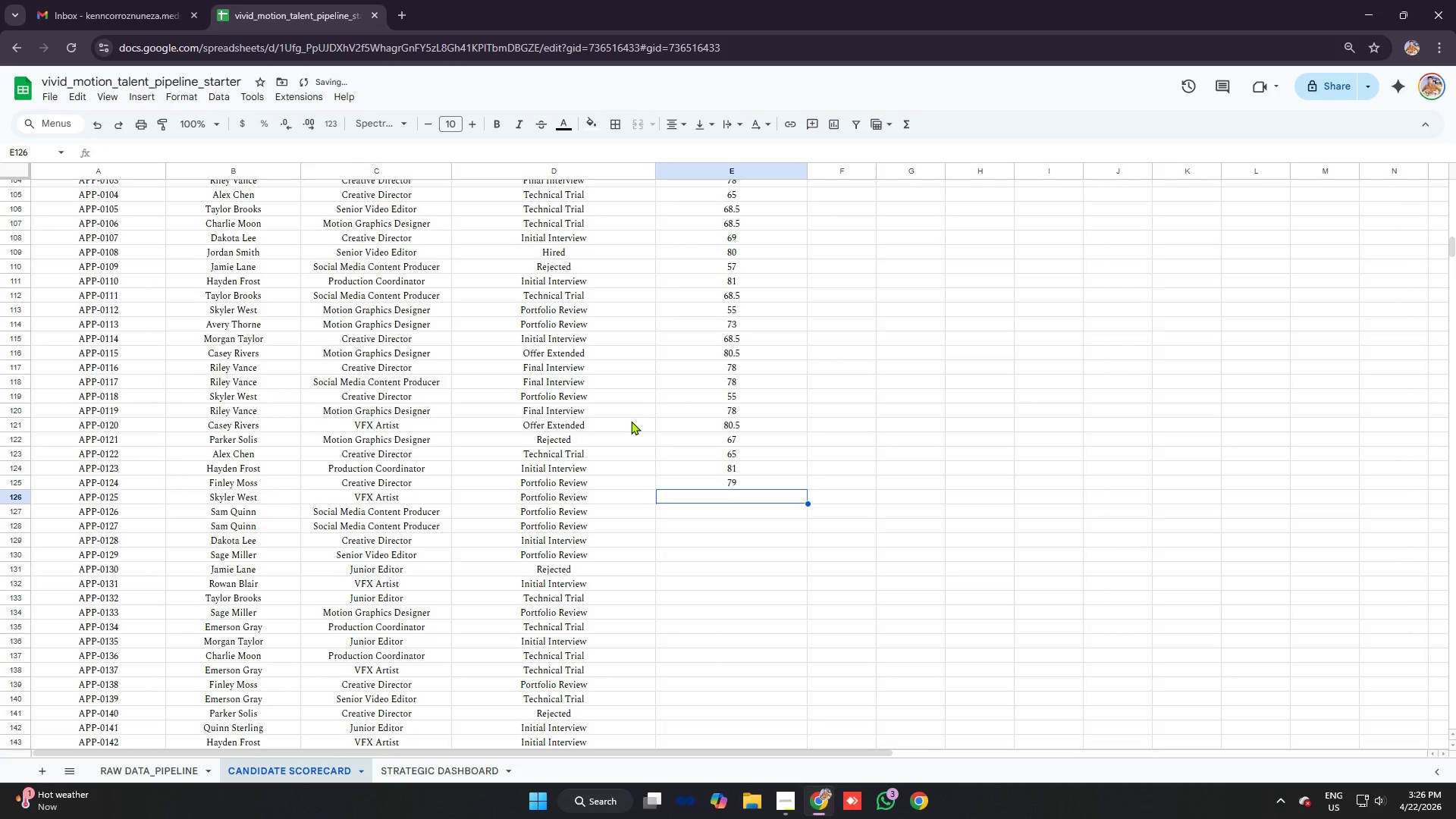 
type(=vlo)
key(Tab)
 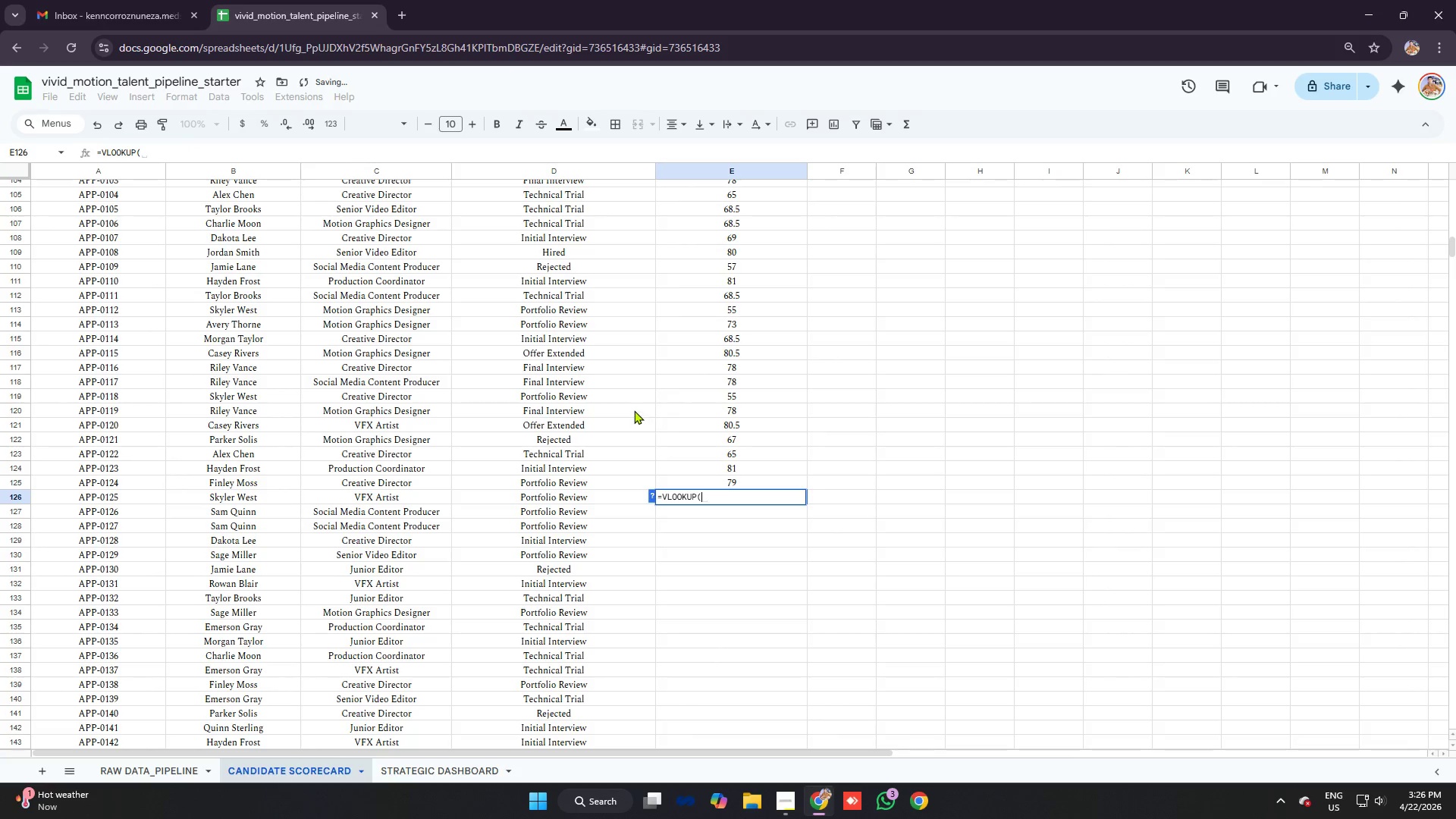 
type(b126)
 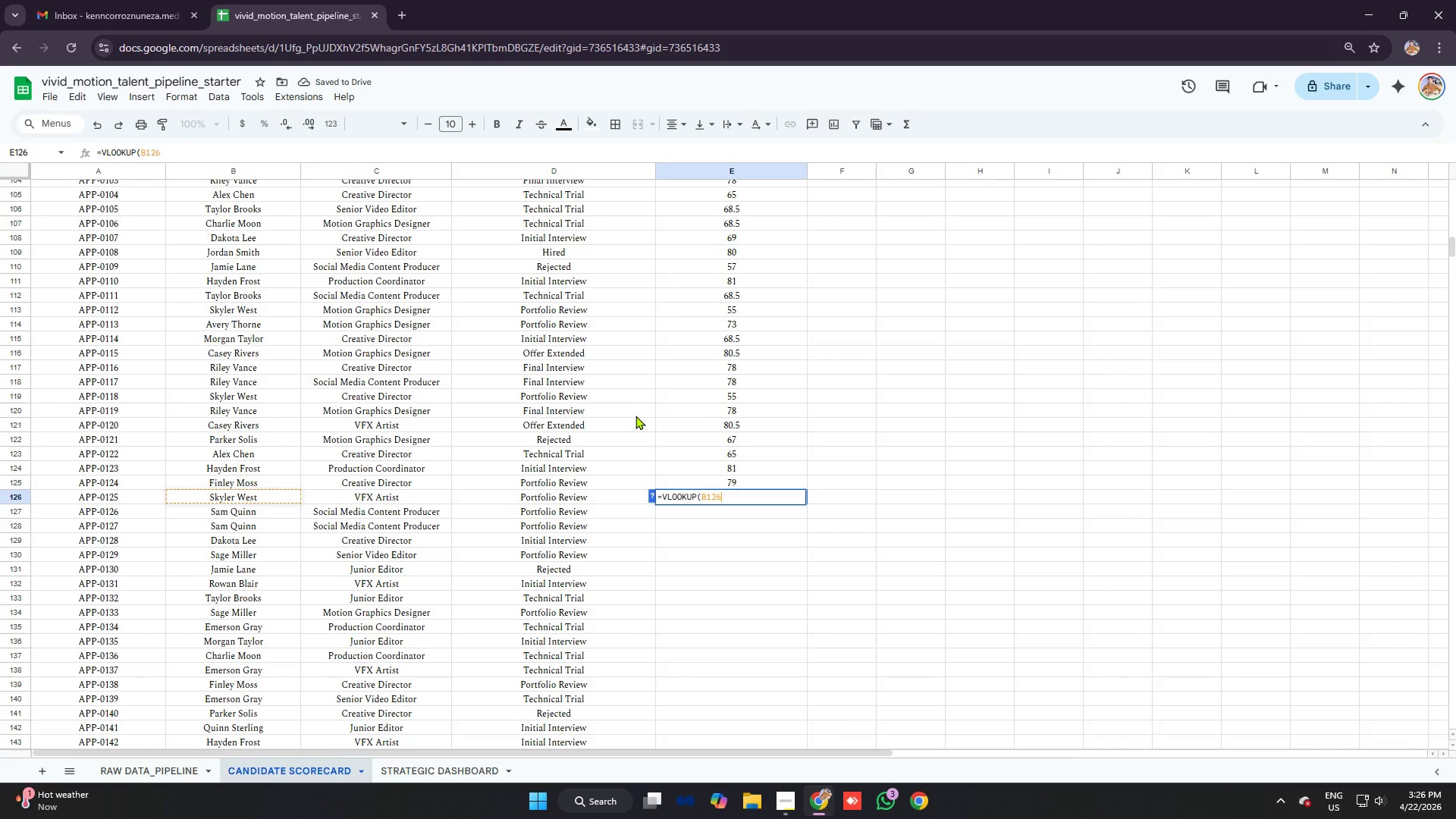 
key(Control+V)
 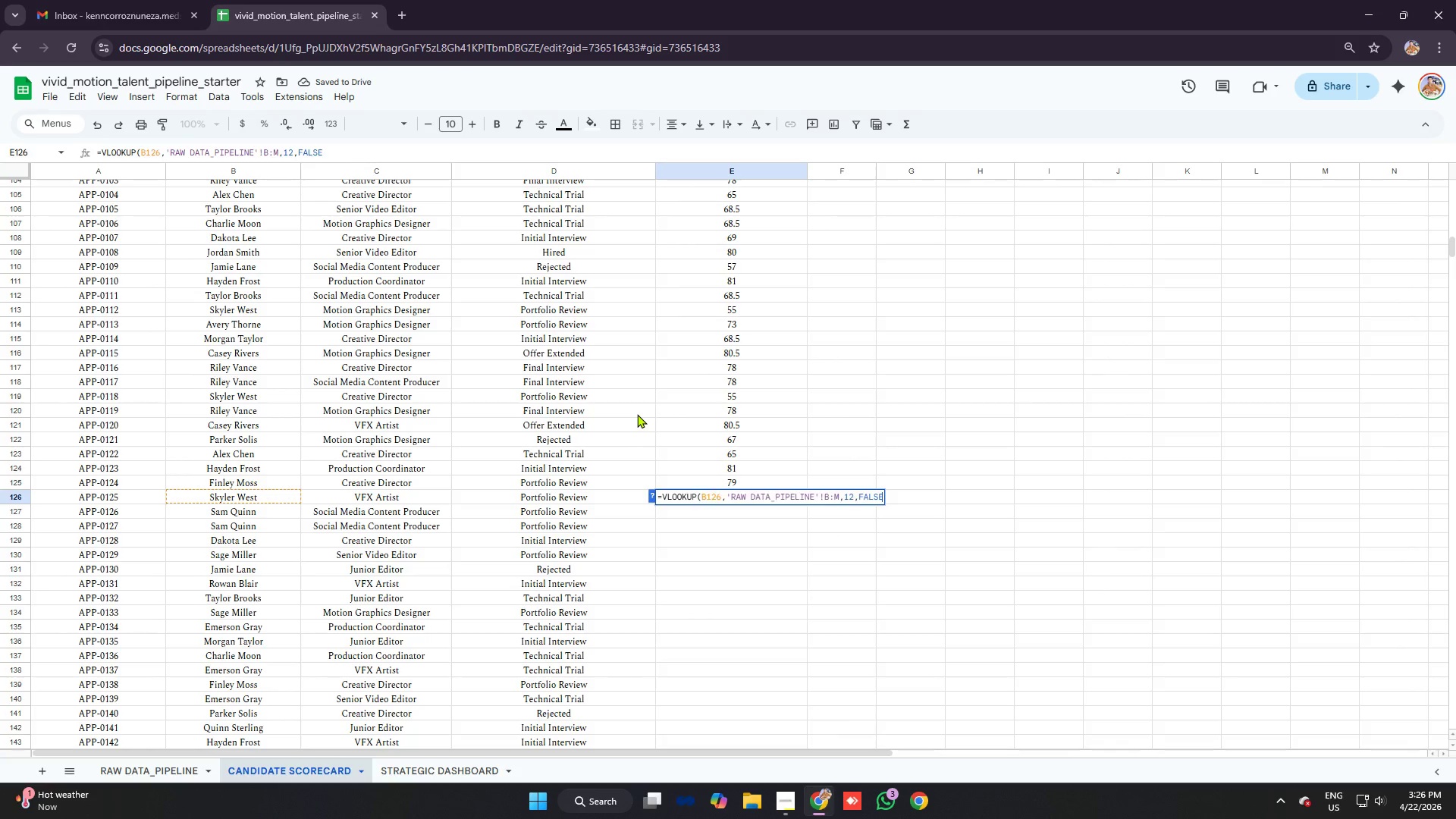 
key(Enter)
 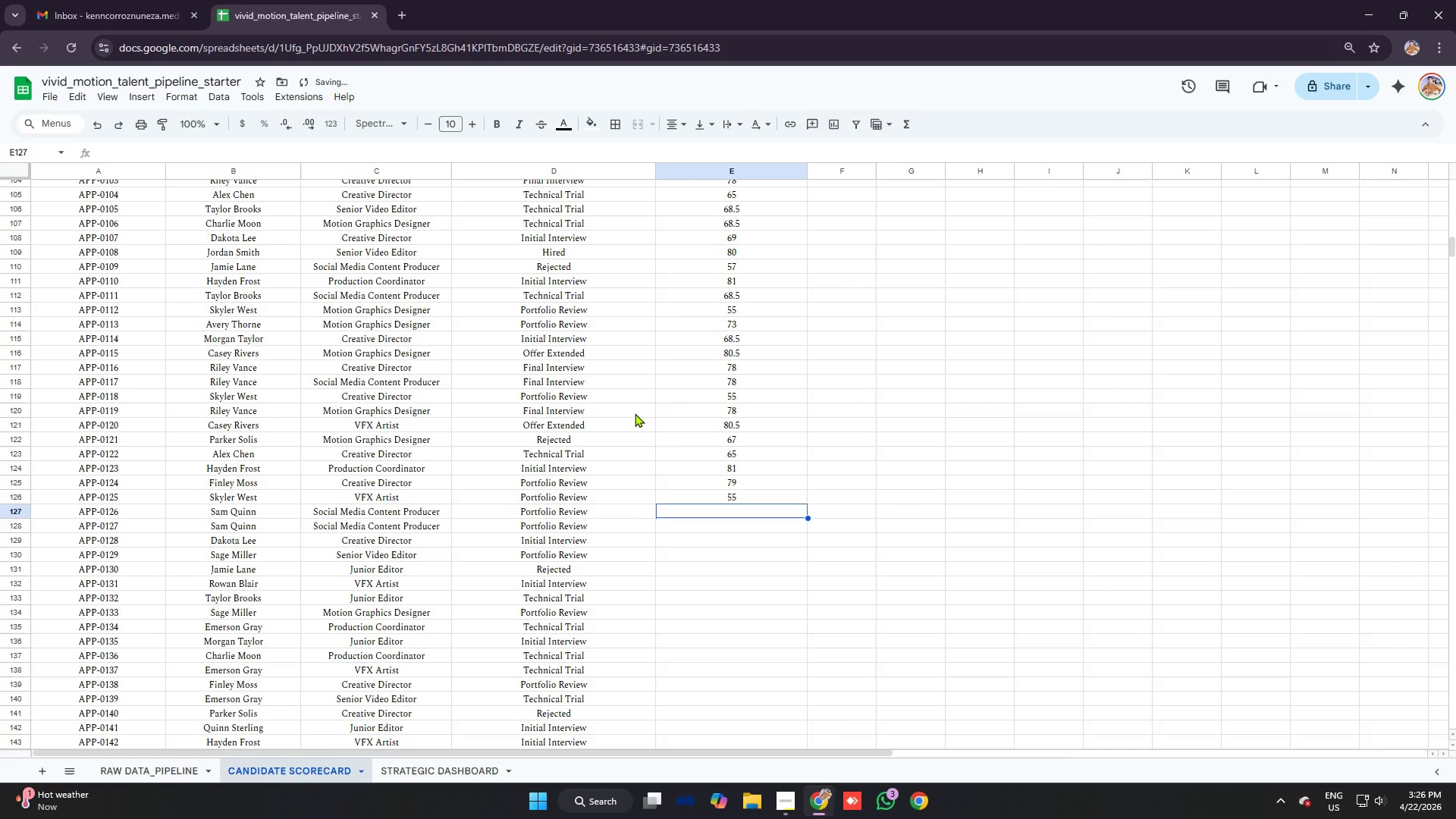 
type(=vlo)
key(Tab)
type(b127)
 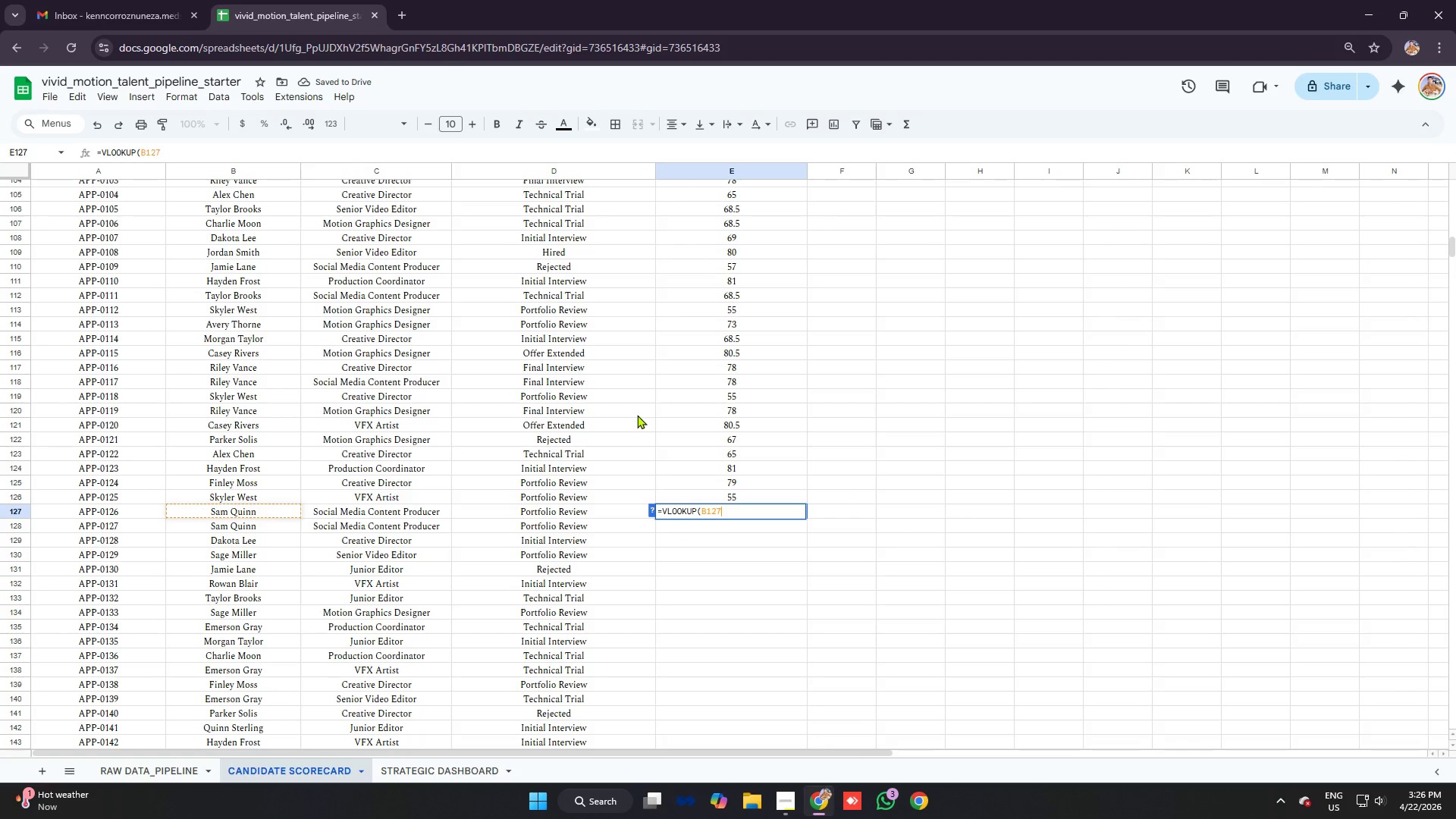 
key(Control+V)
 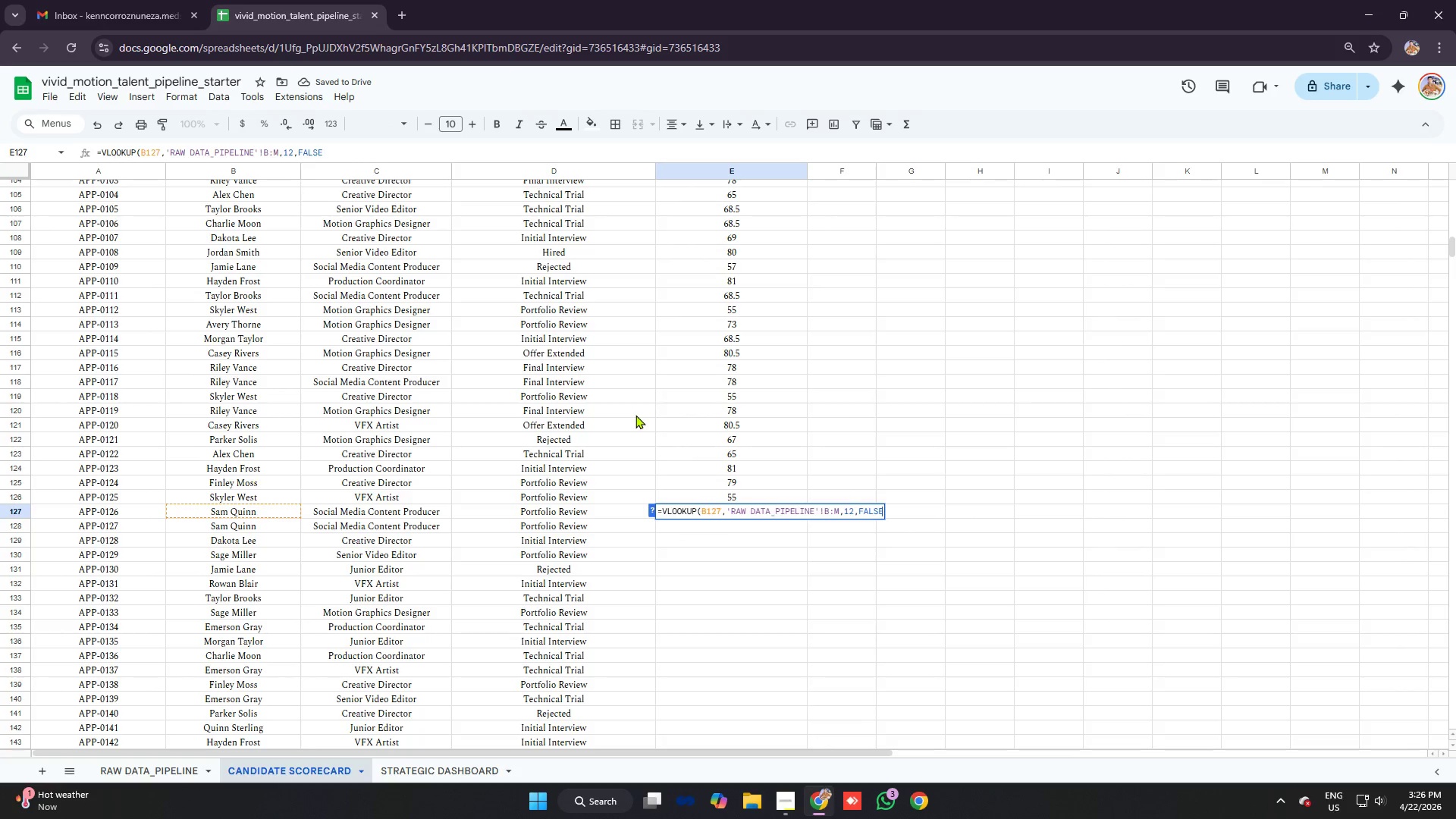 
key(Enter)
 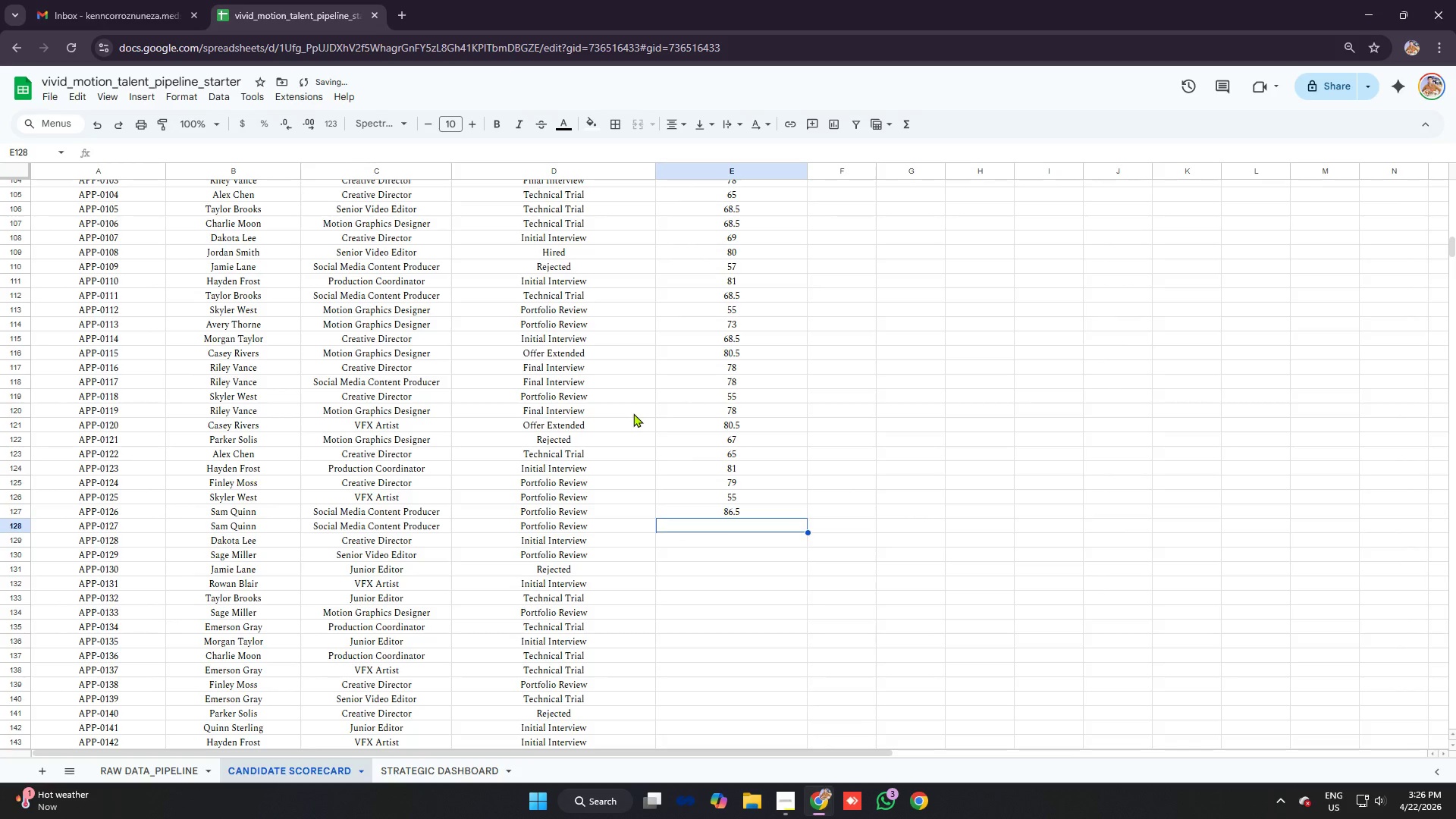 
type(=vlo)
key(Tab)
type(b128)
 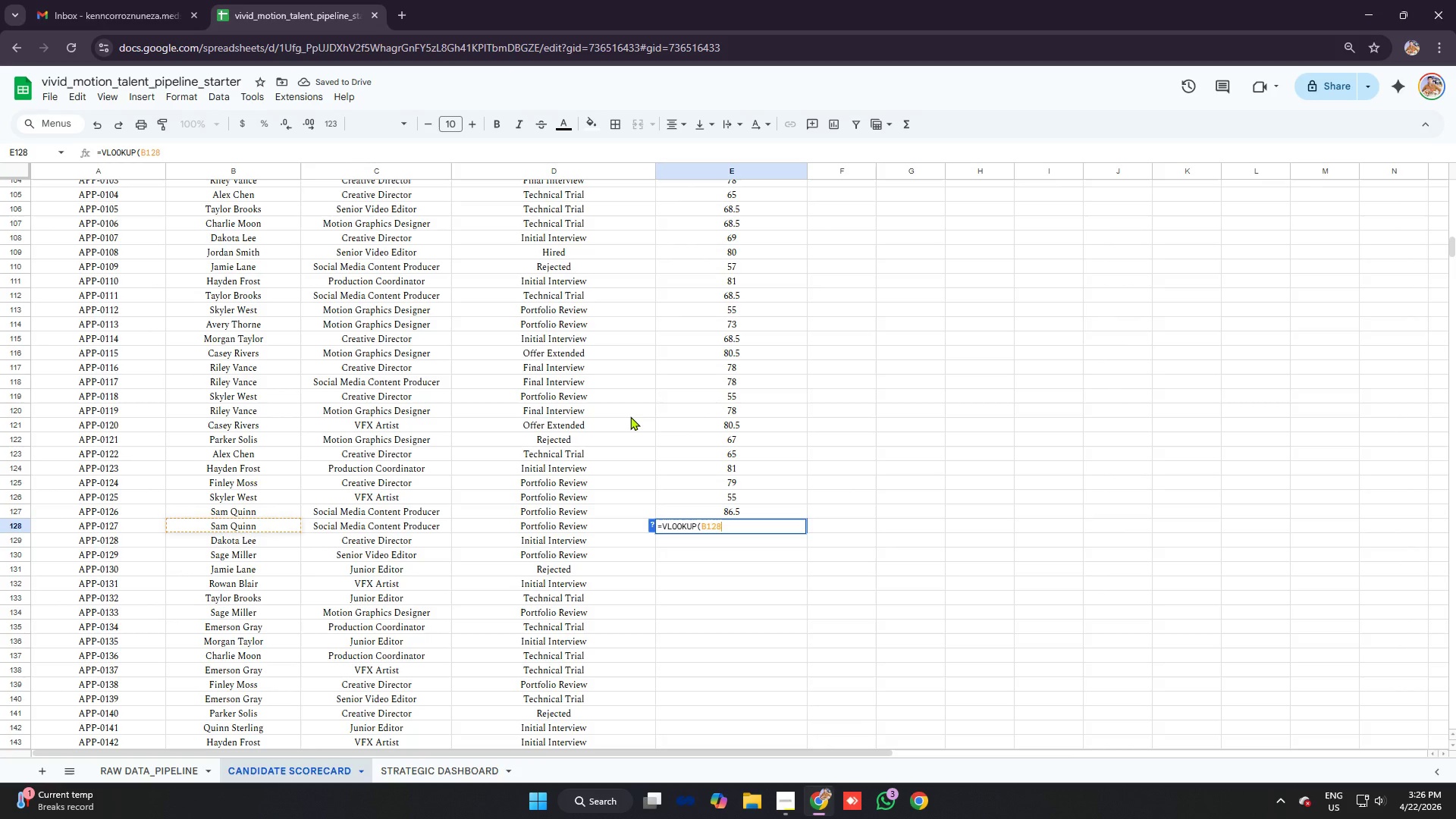 
key(Control+ControlLeft)
 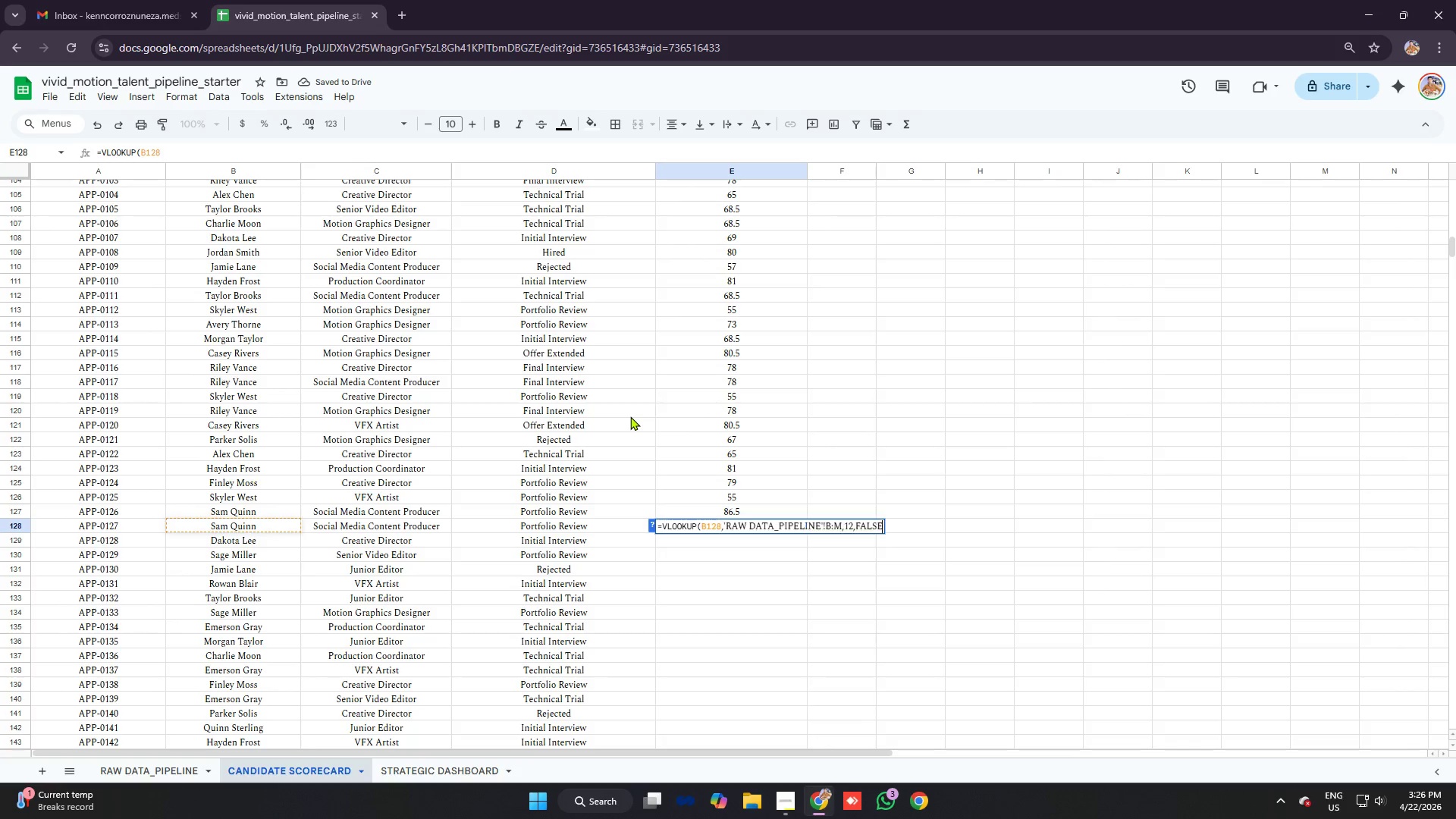 
key(Control+V)
 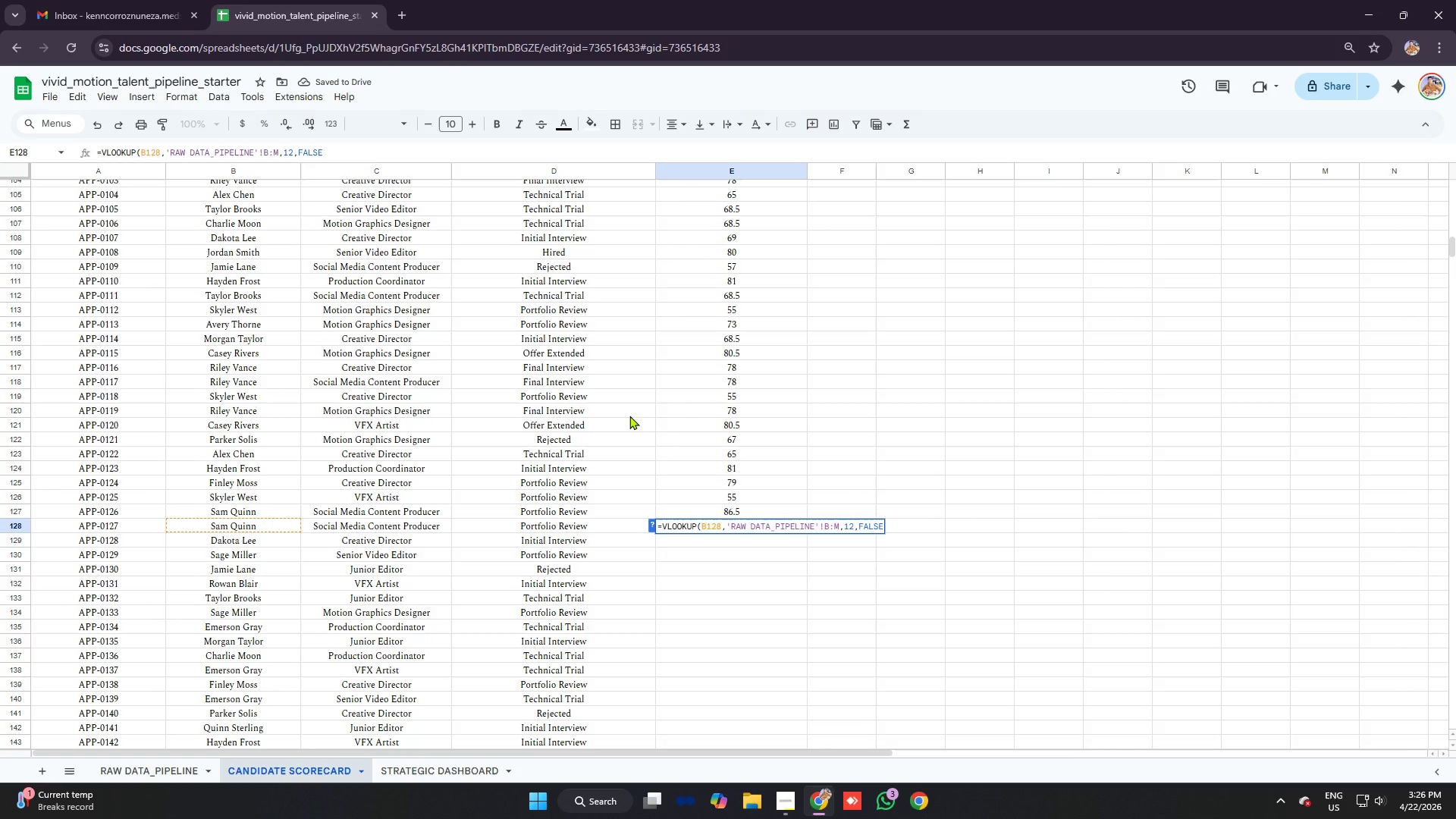 
key(Equal)
 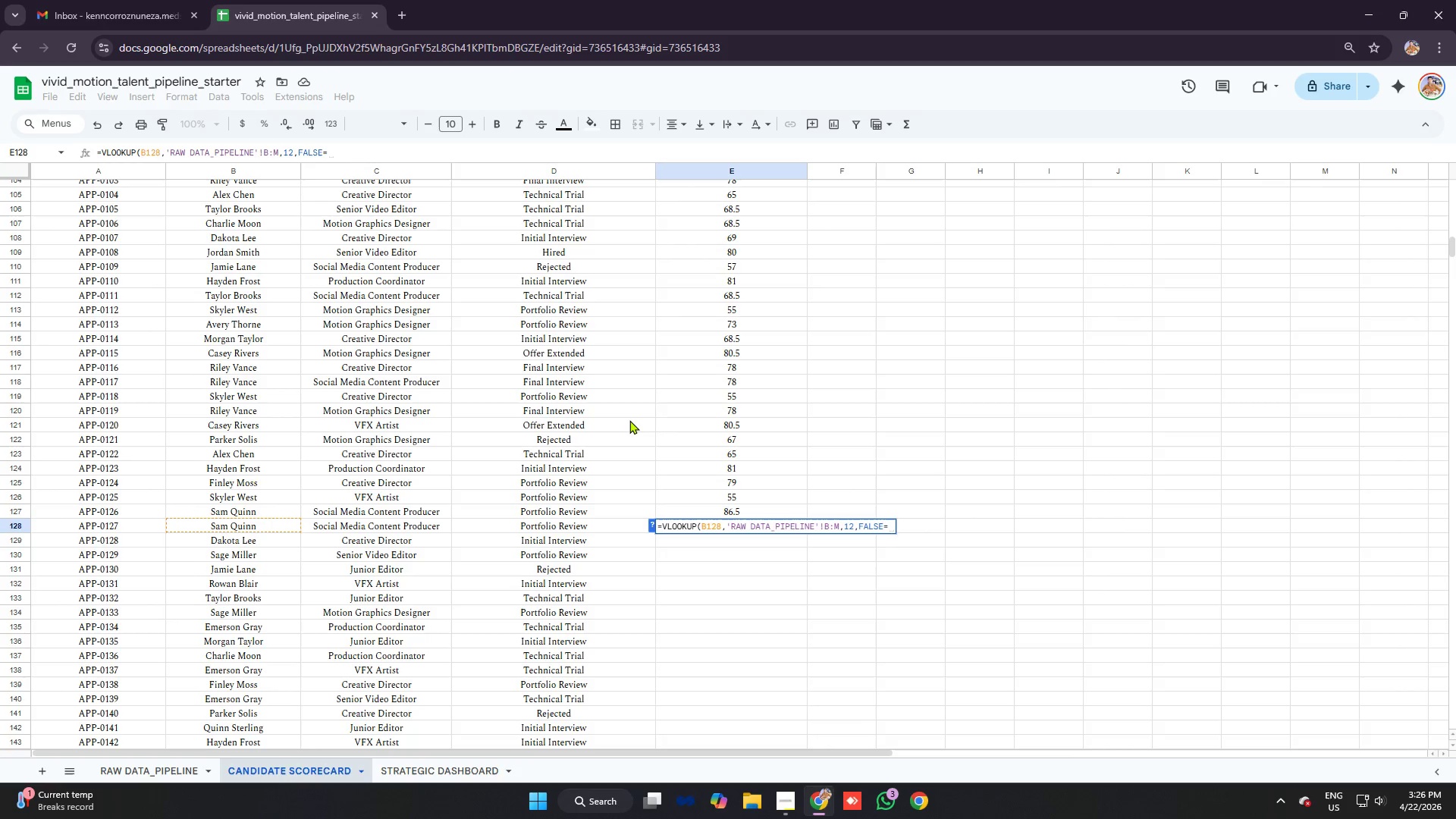 
key(Backspace)
 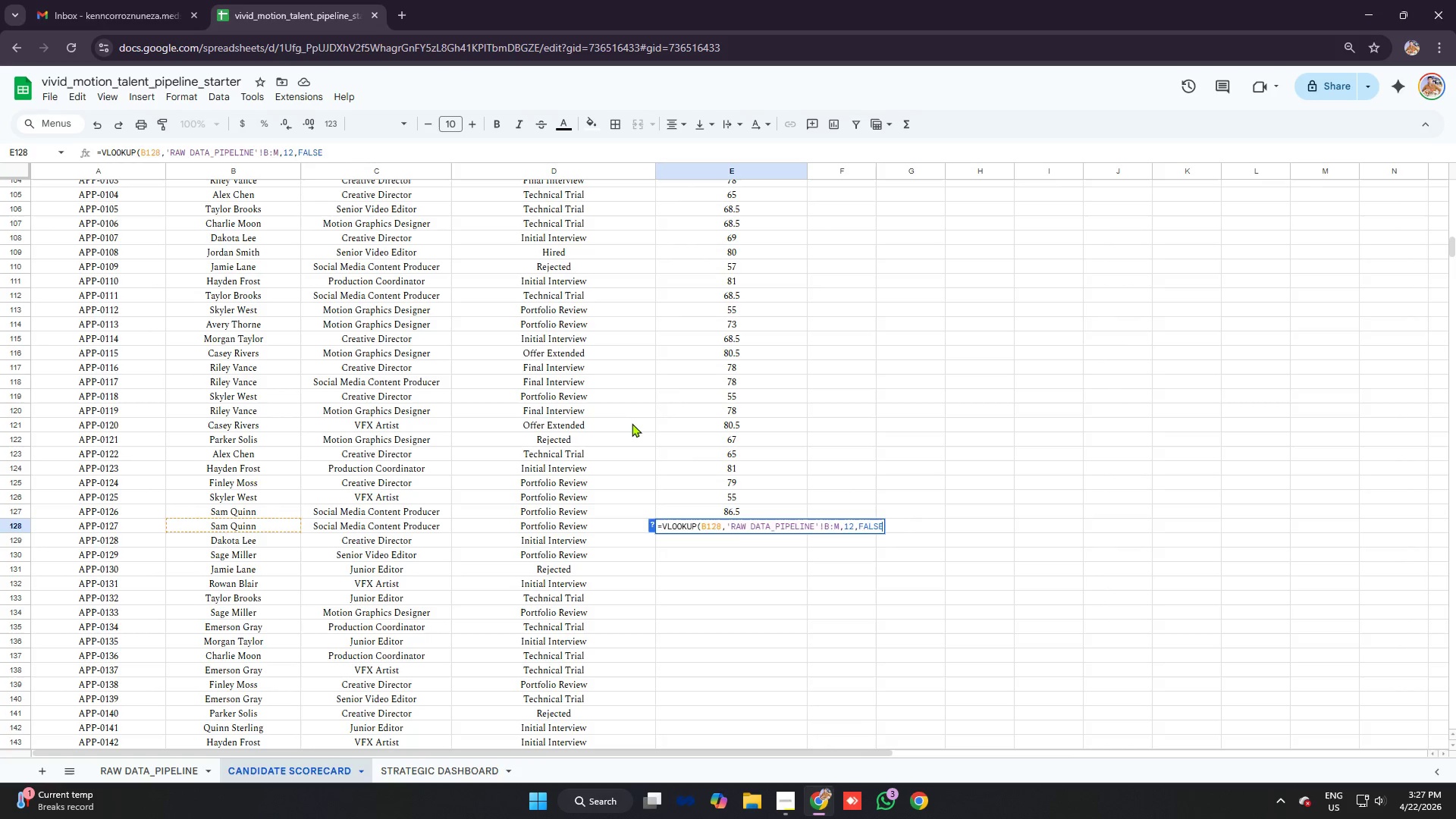 
key(Enter)
 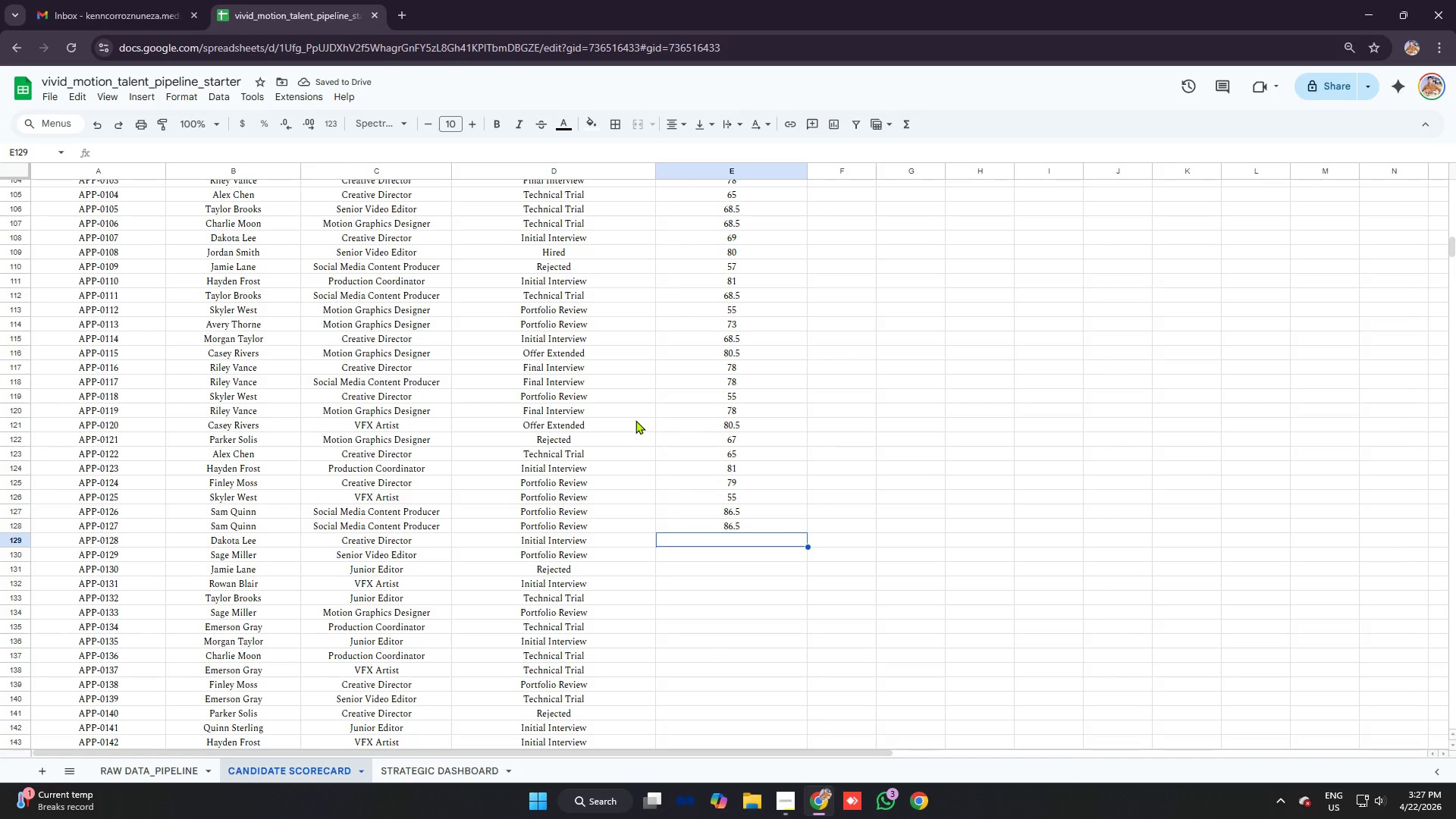 
key(ArrowUp)
 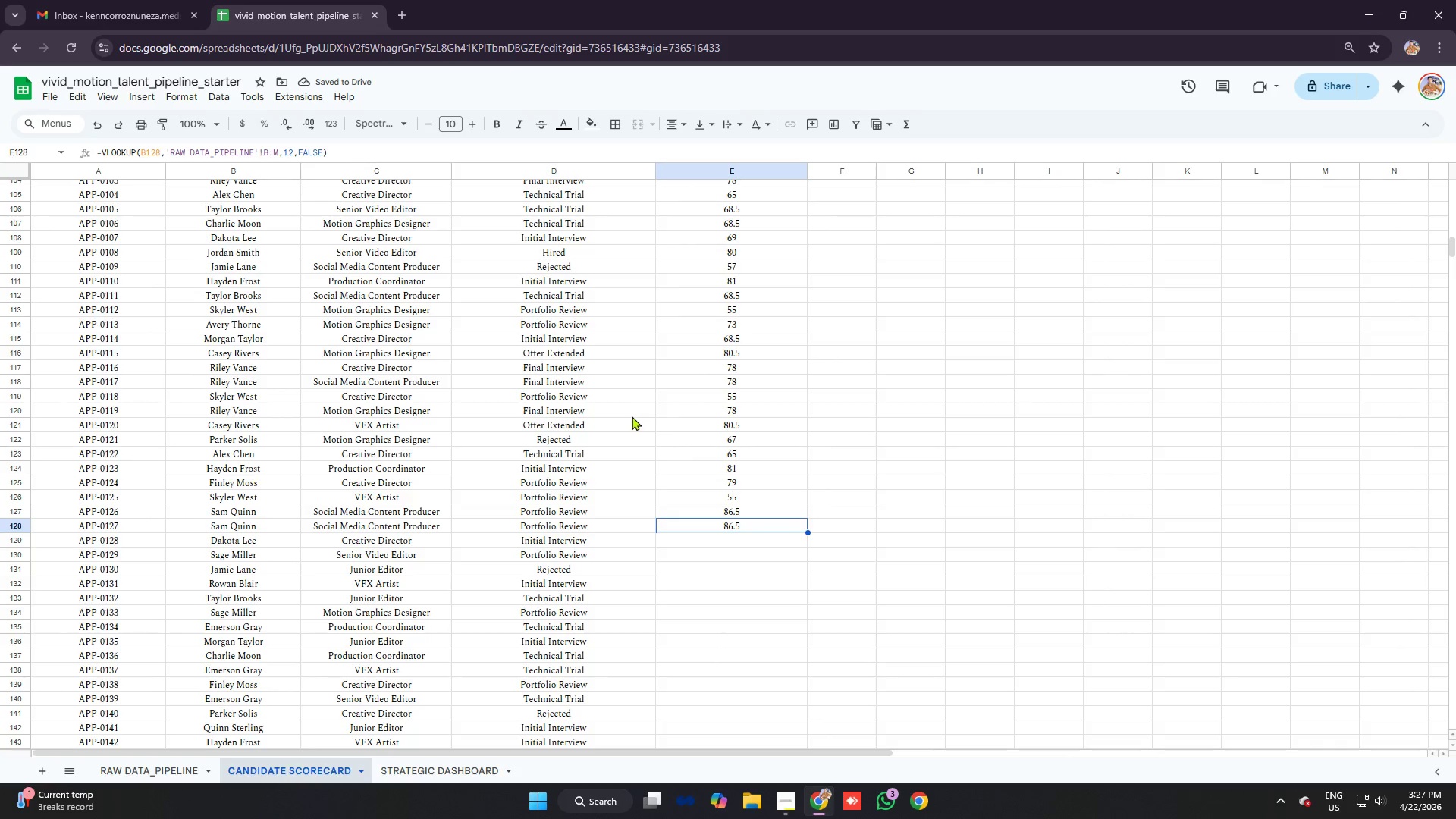 
key(ArrowUp)
 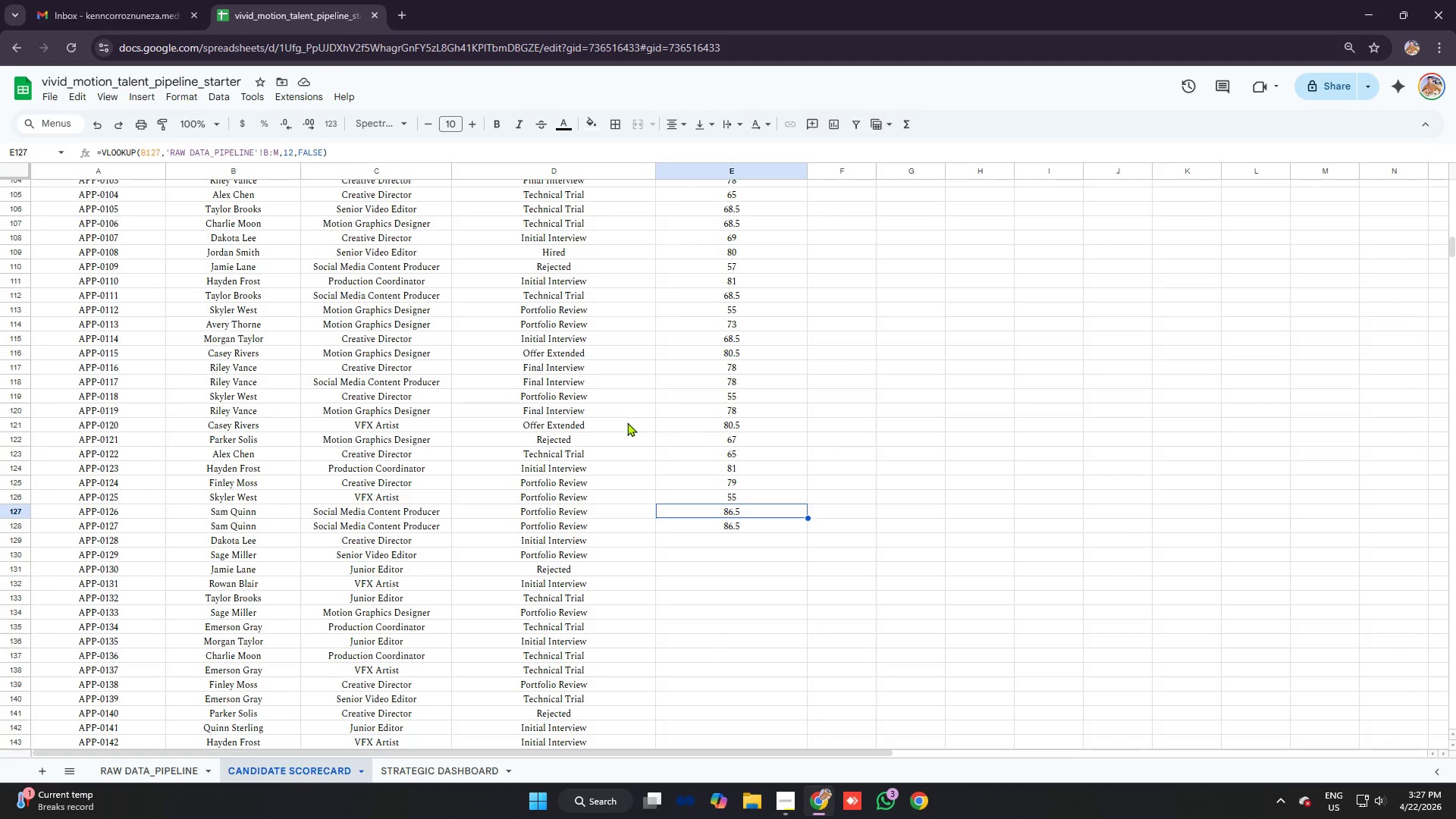 
key(ArrowDown)
 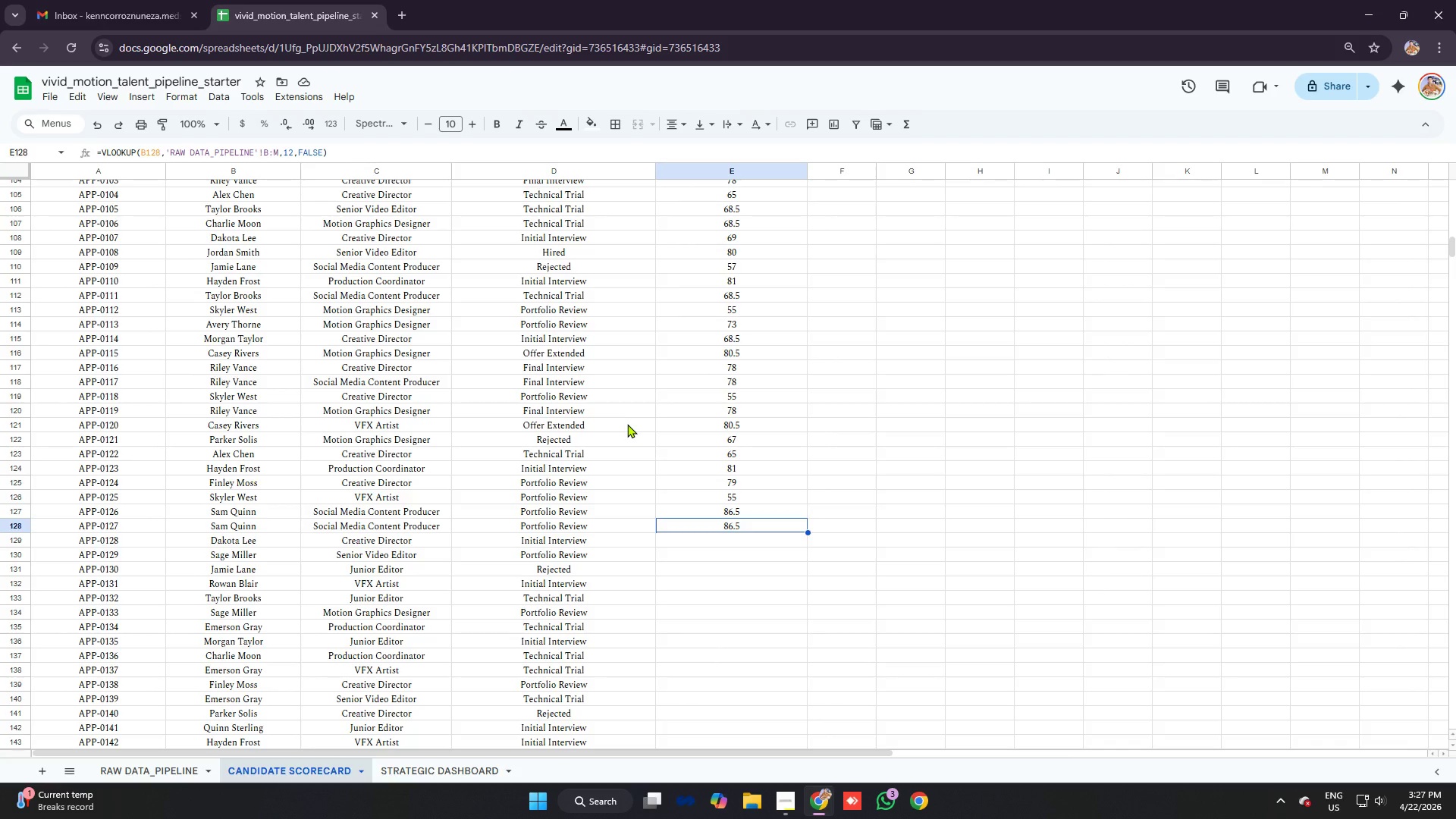 
key(ArrowUp)
 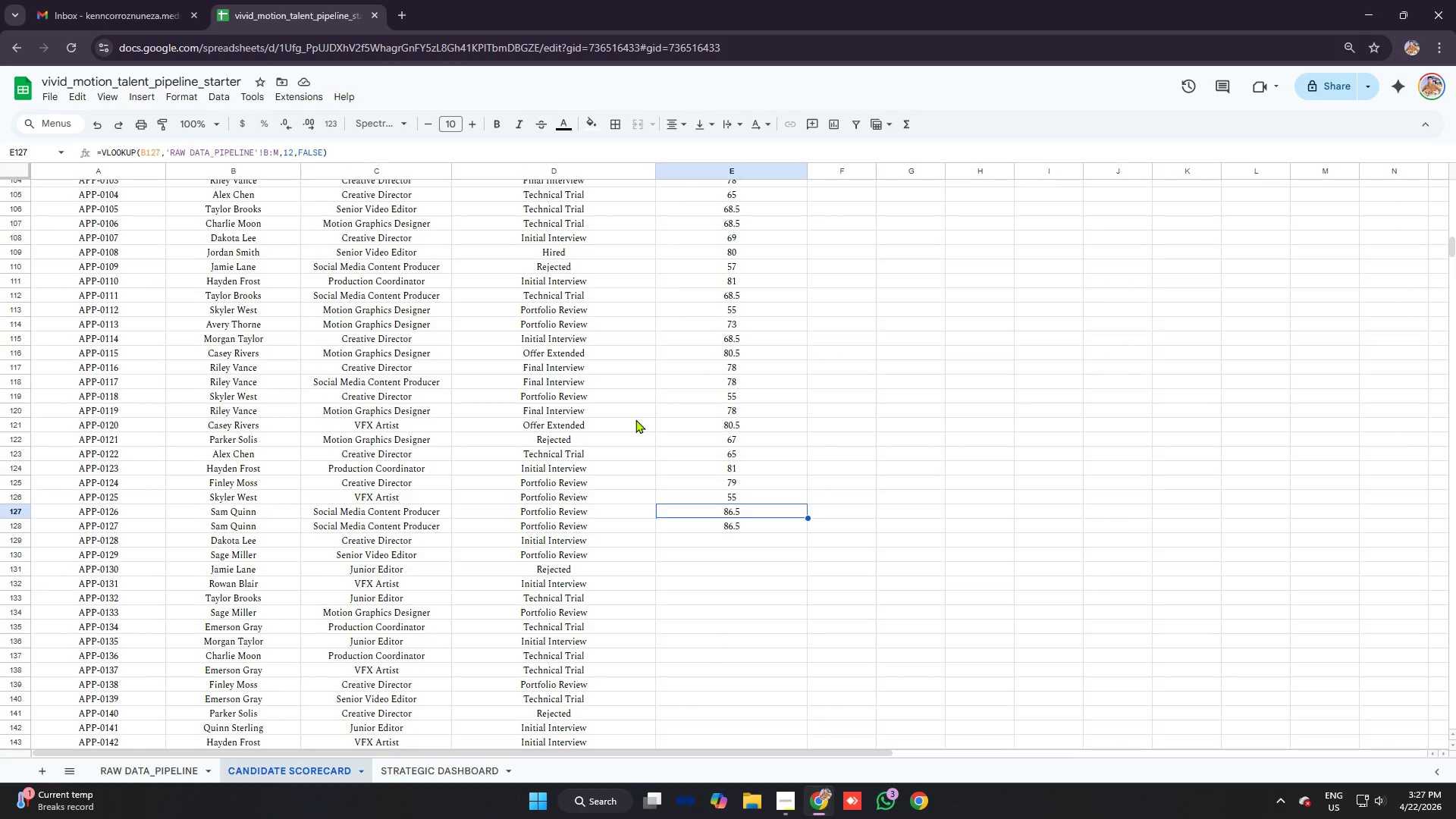 
key(ArrowDown)
 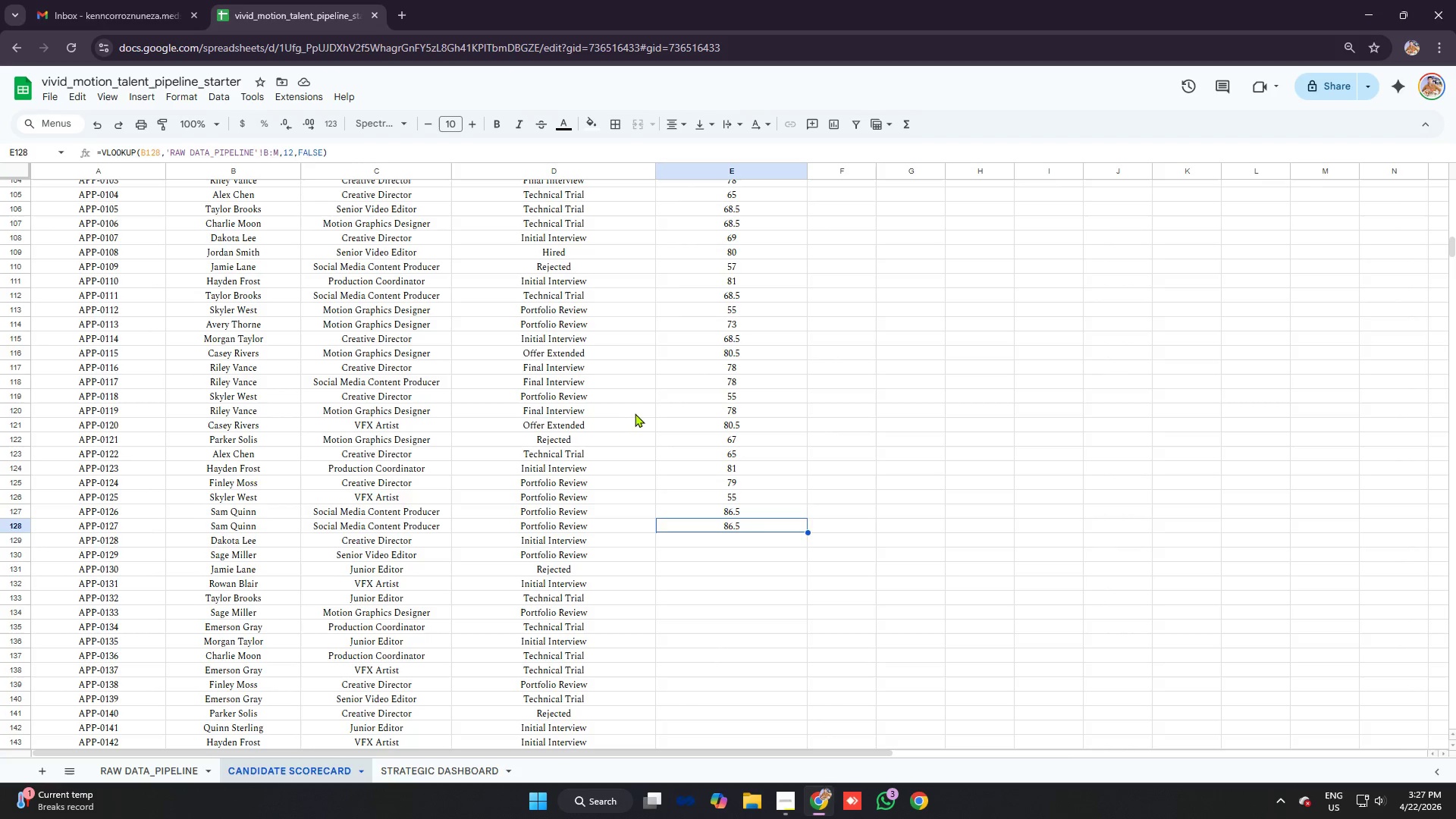 
key(ArrowDown)
 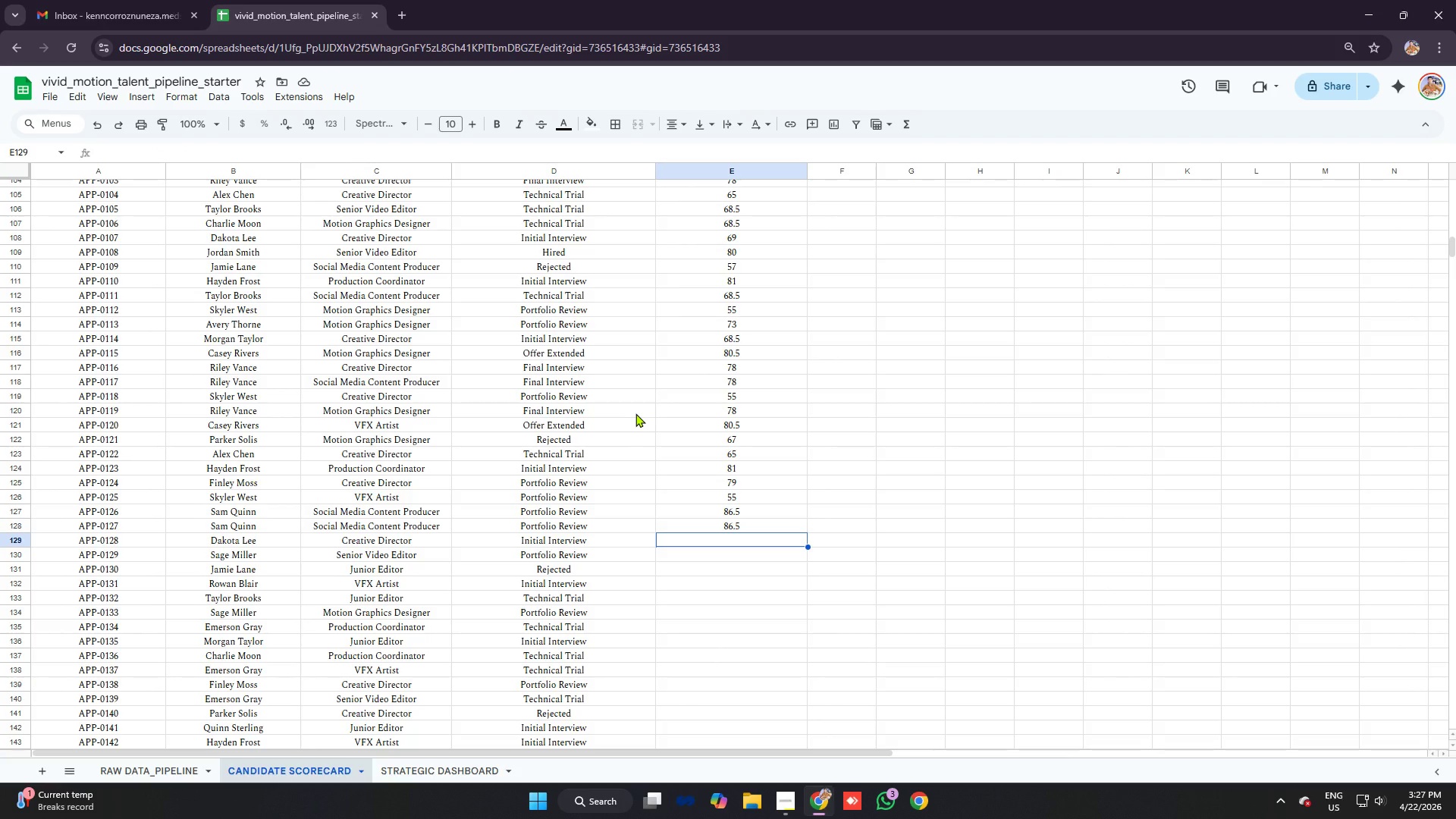 
key(Equal)
 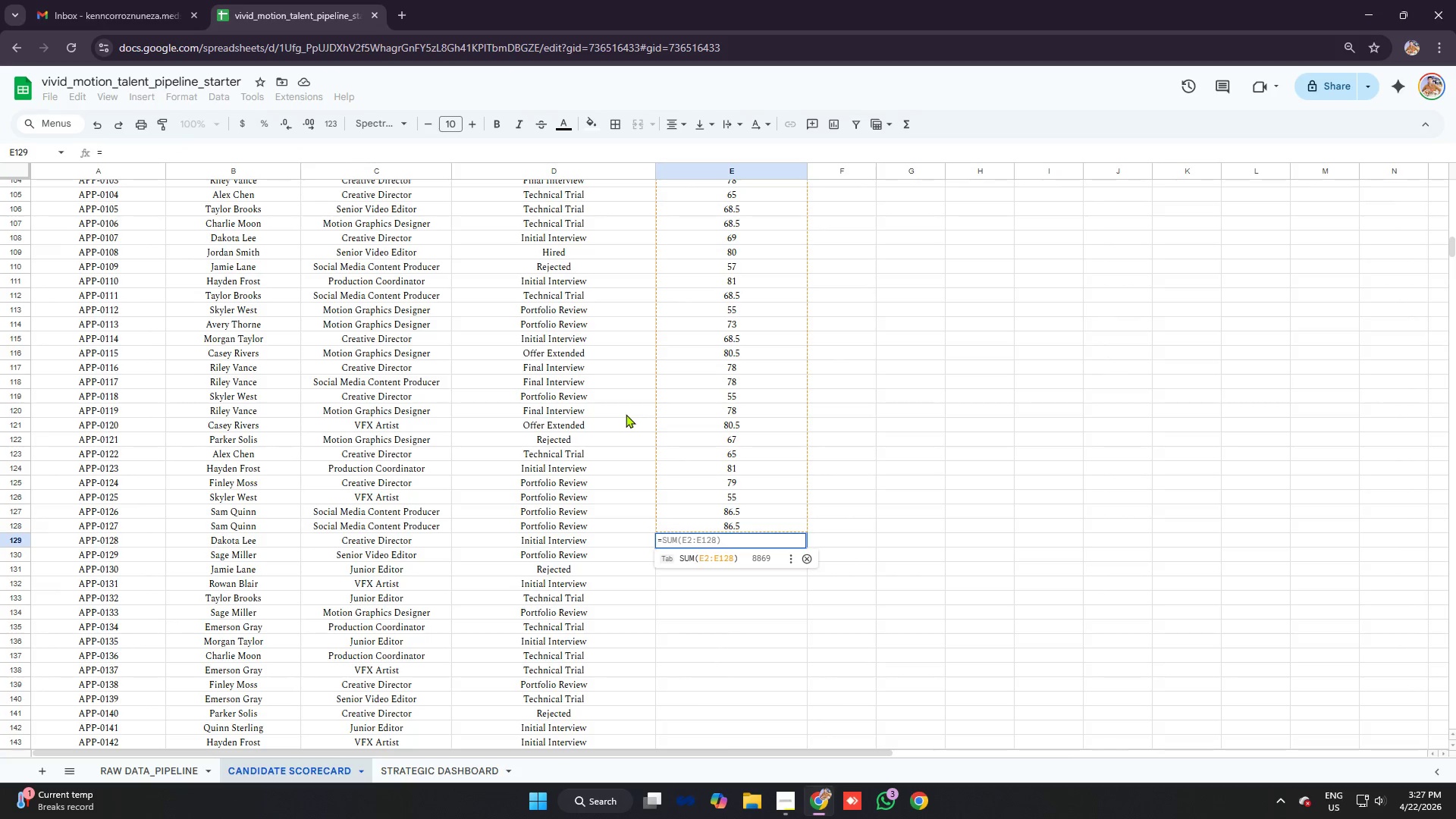 
type(vlo)
key(Tab)
type(b129)
 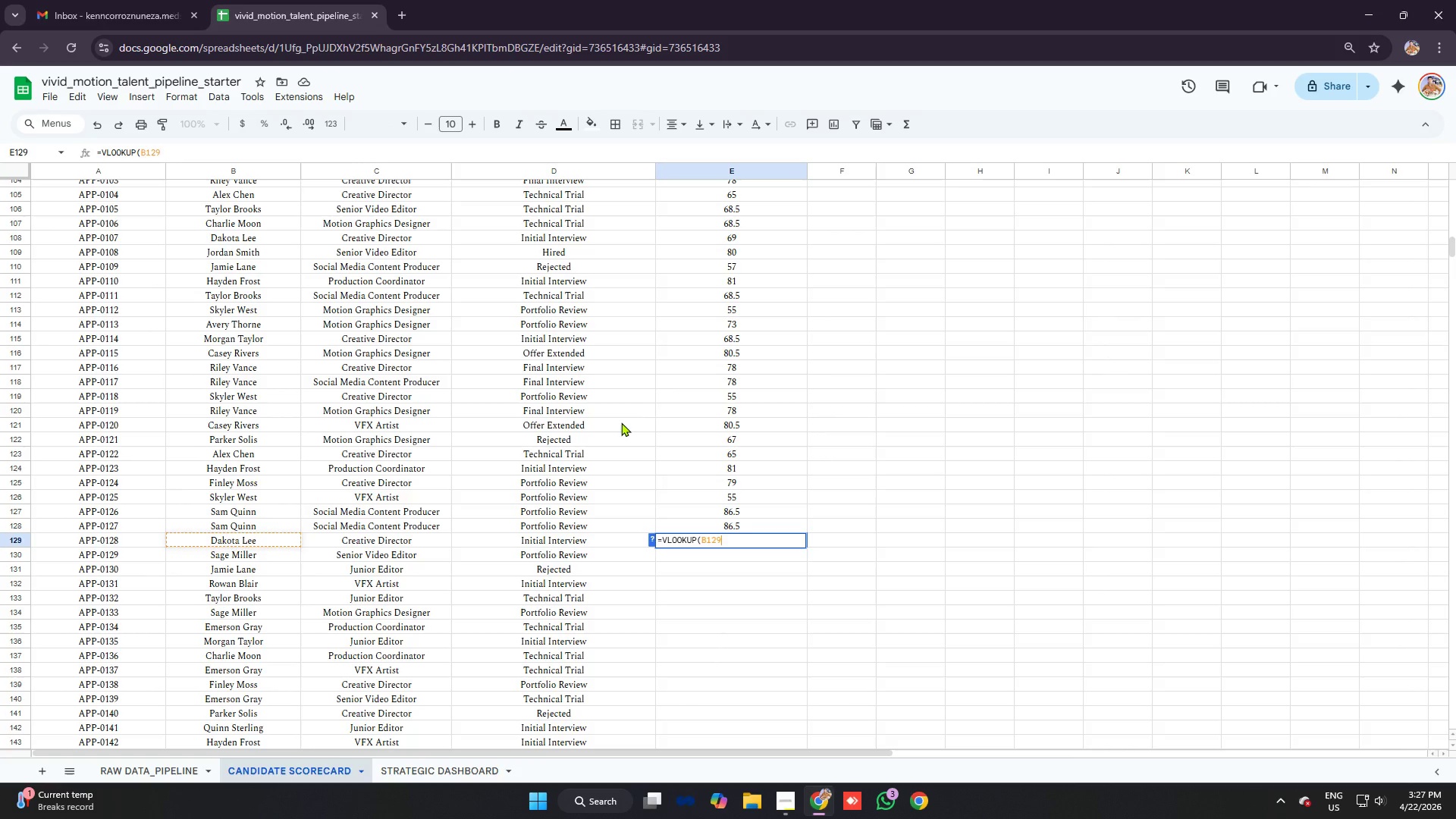 
key(Control+ControlLeft)
 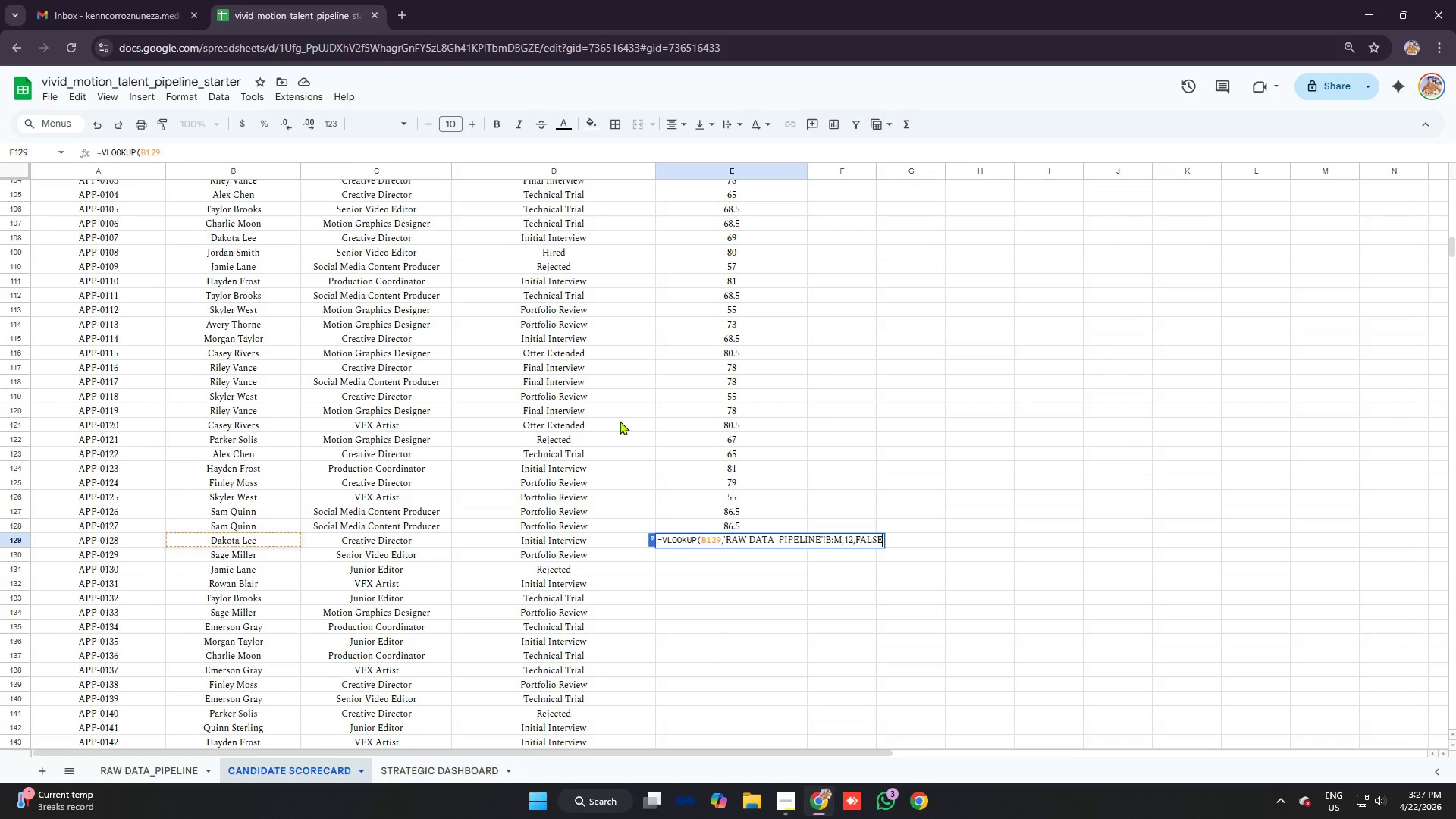 
key(Control+V)
 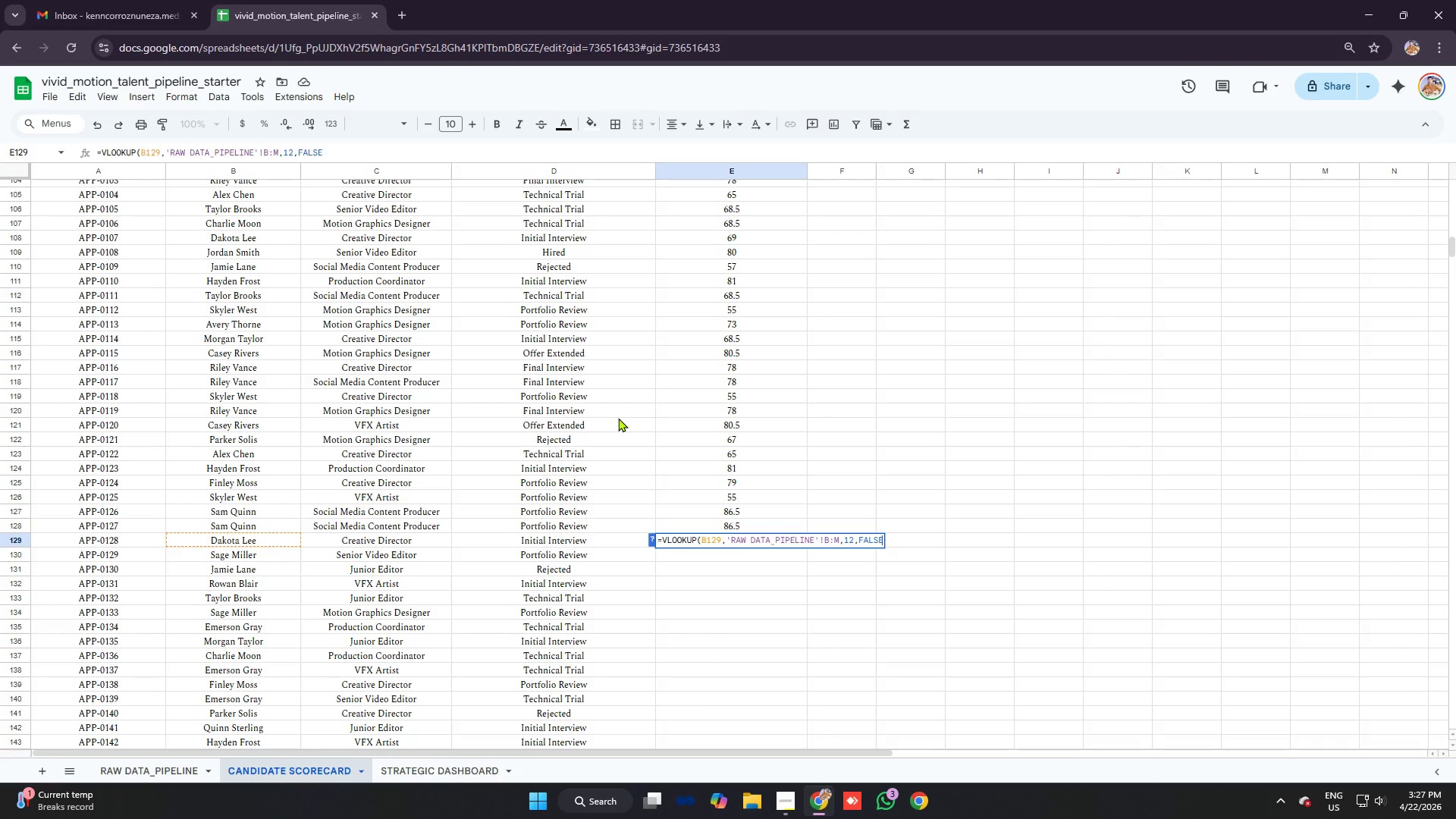 
key(Enter)
 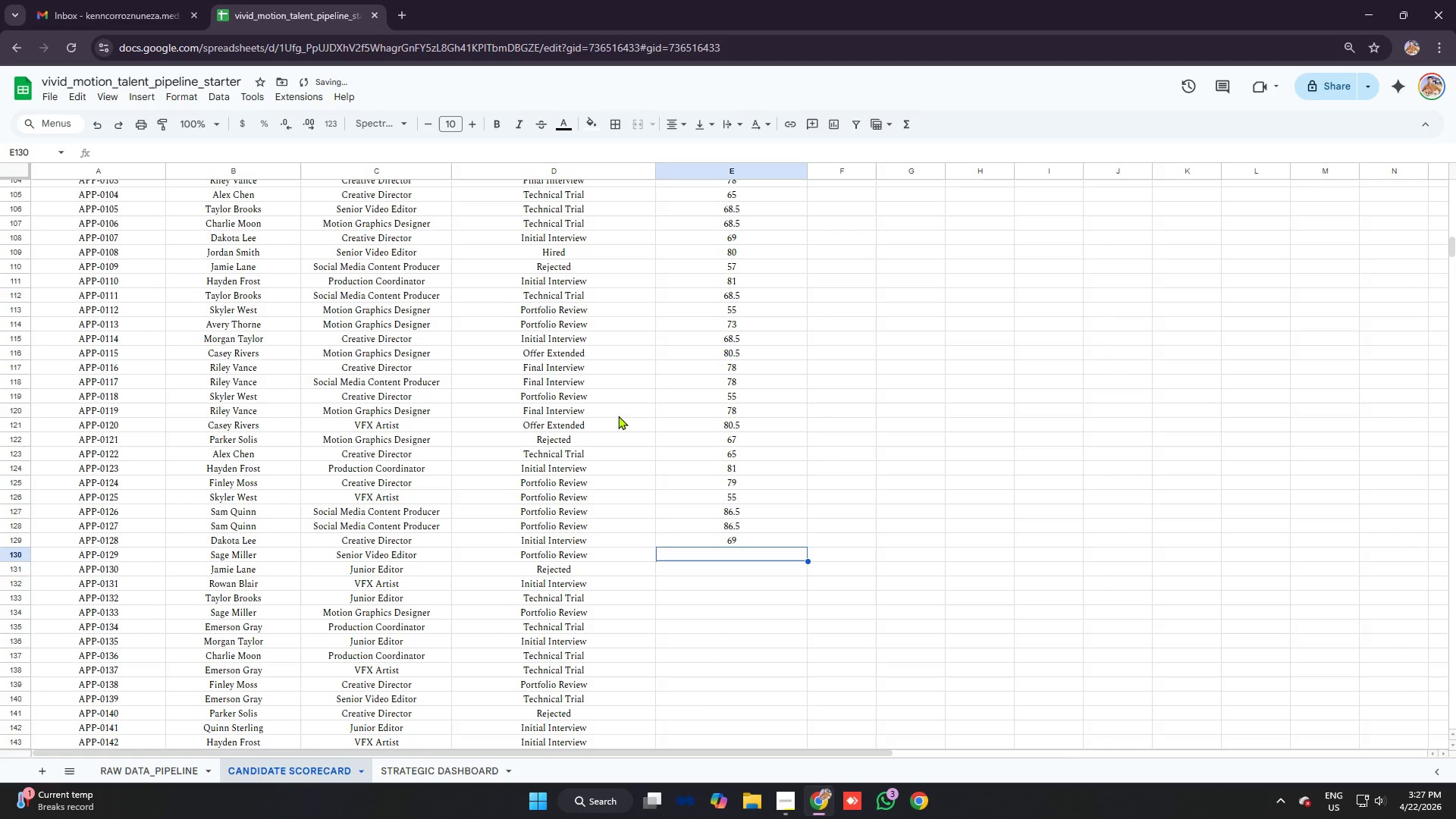 
type(=vlo)
key(Tab)
 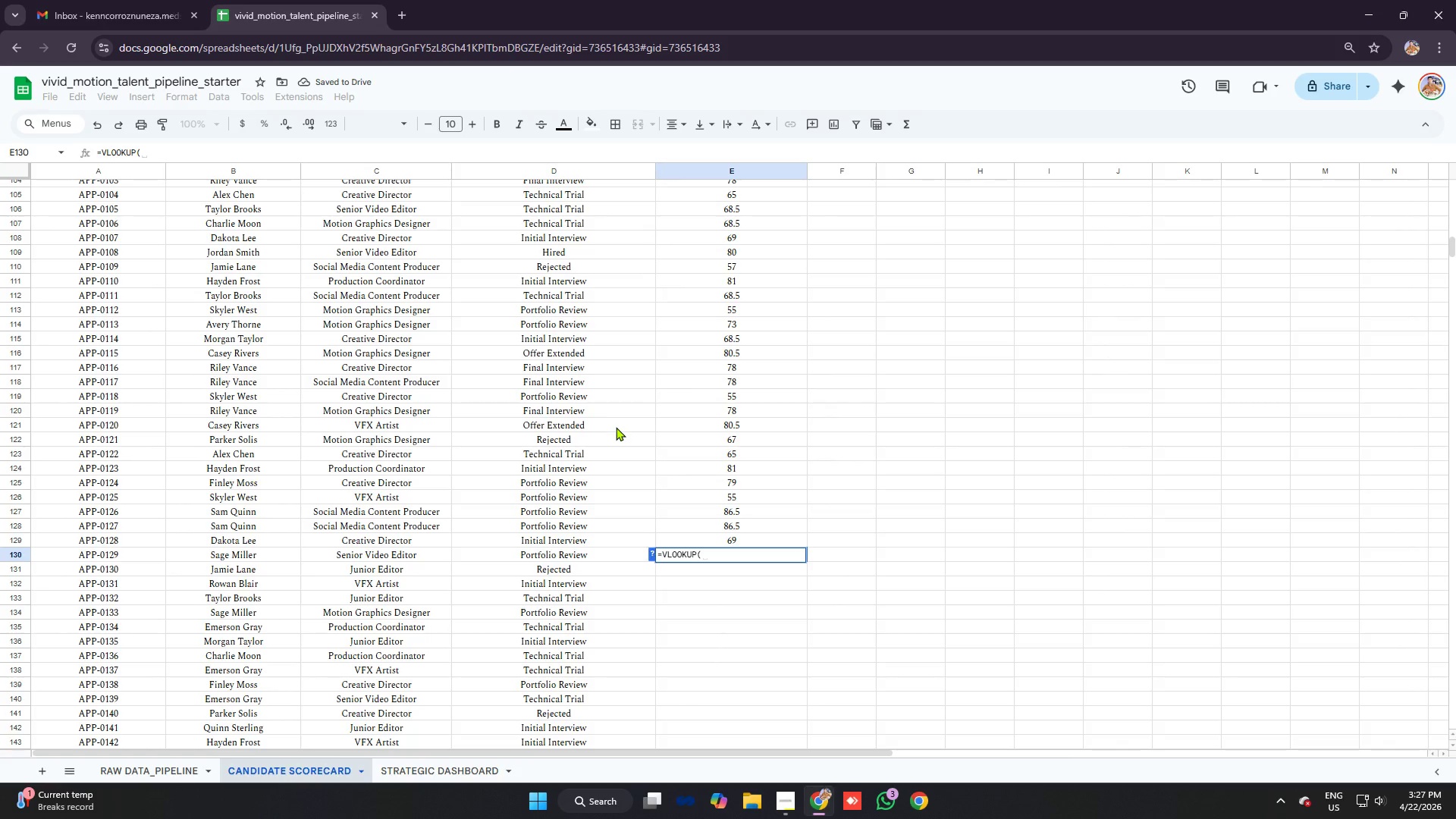 
type(b130)
 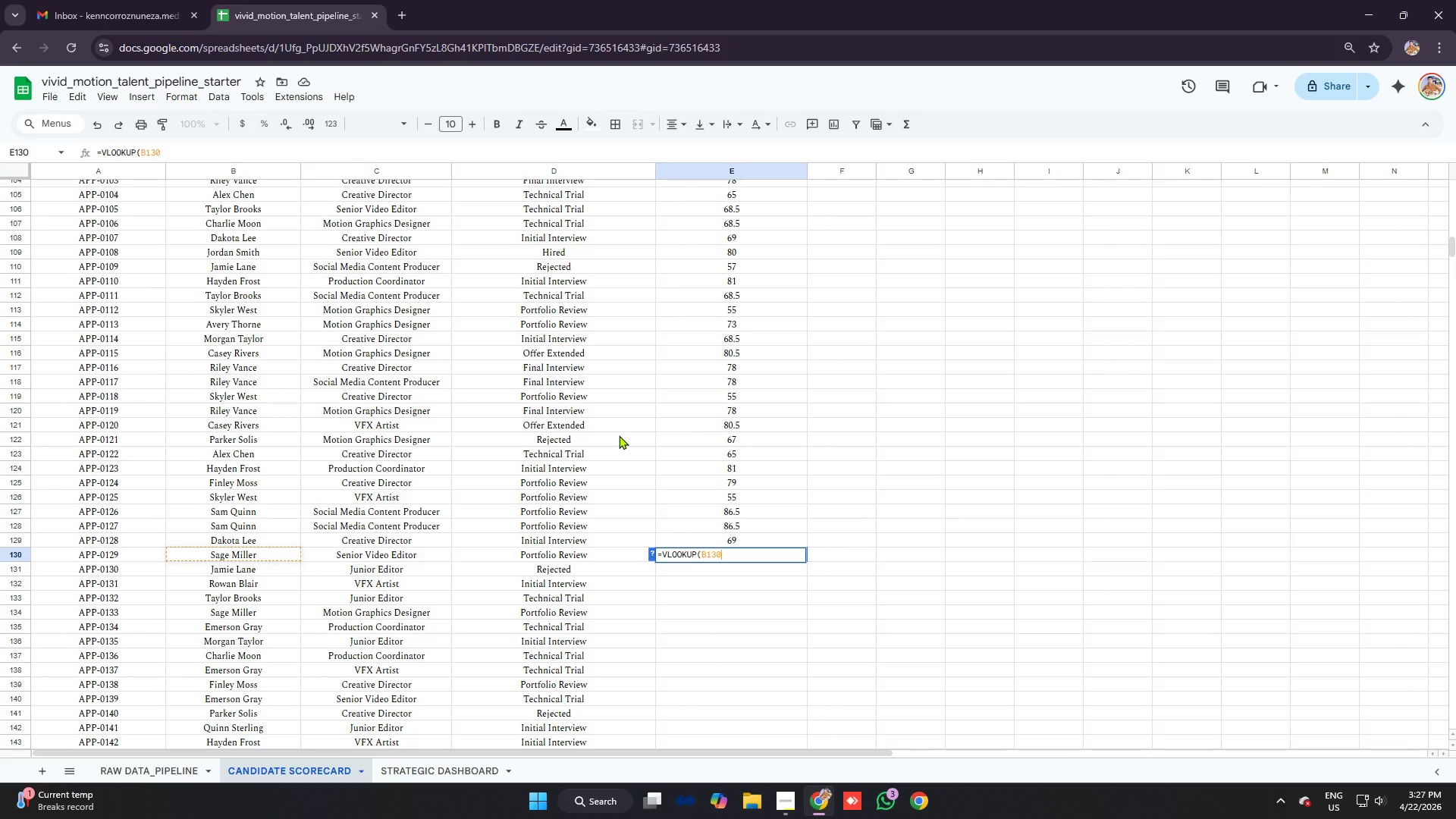 
key(Control+V)
 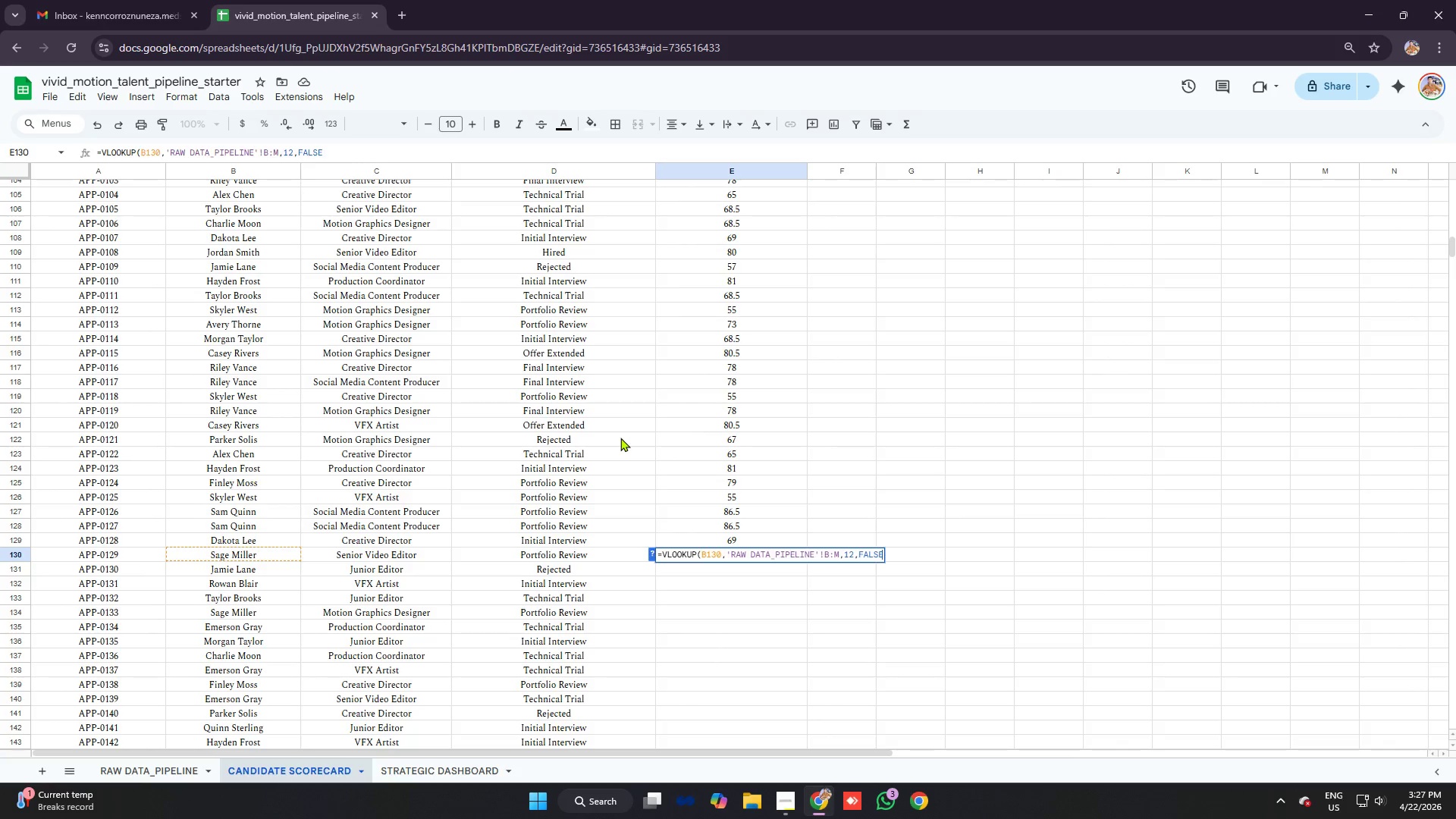 
key(Enter)
 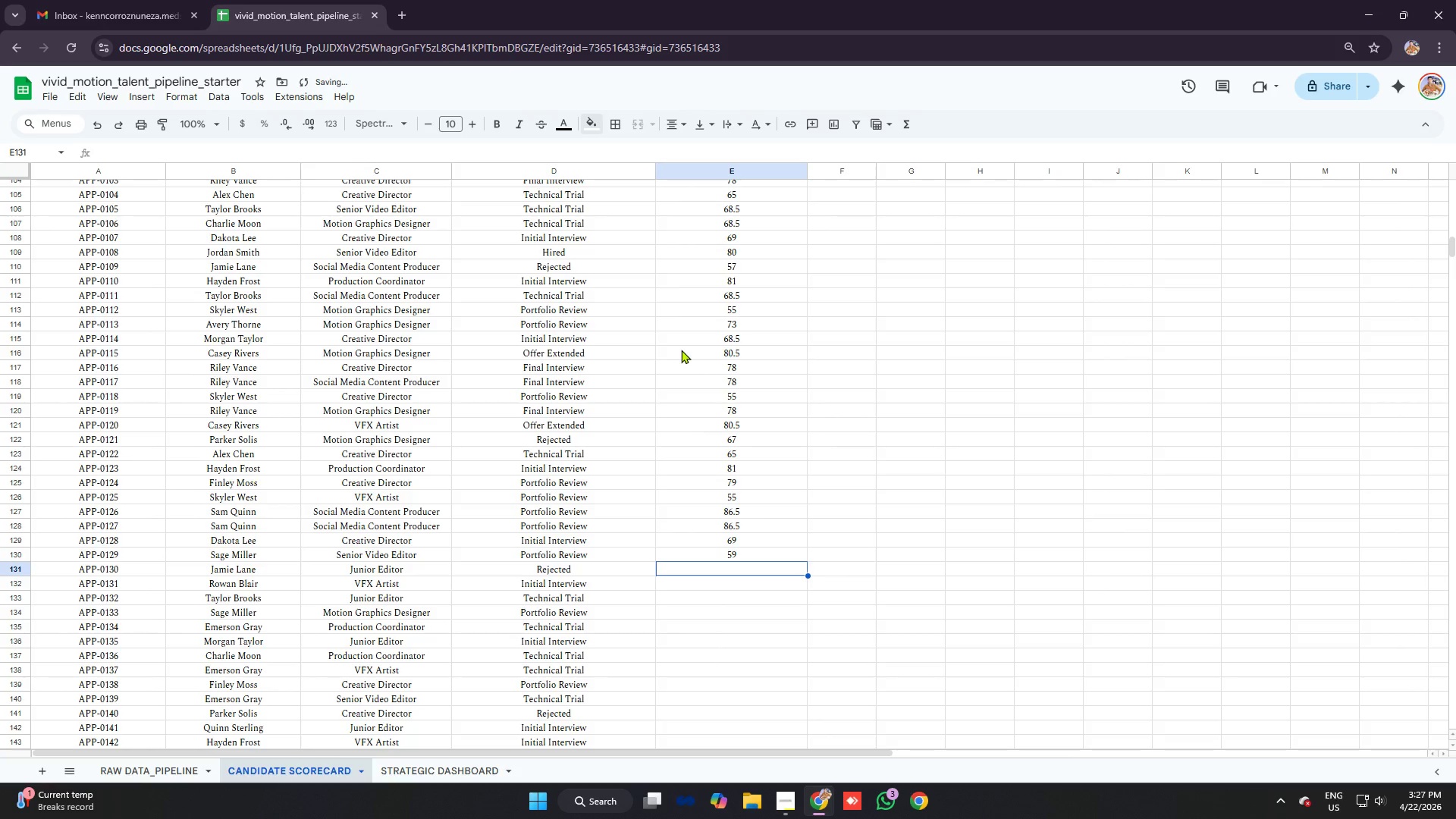 
scroll: coordinate [729, 422], scroll_direction: down, amount: 4.0
 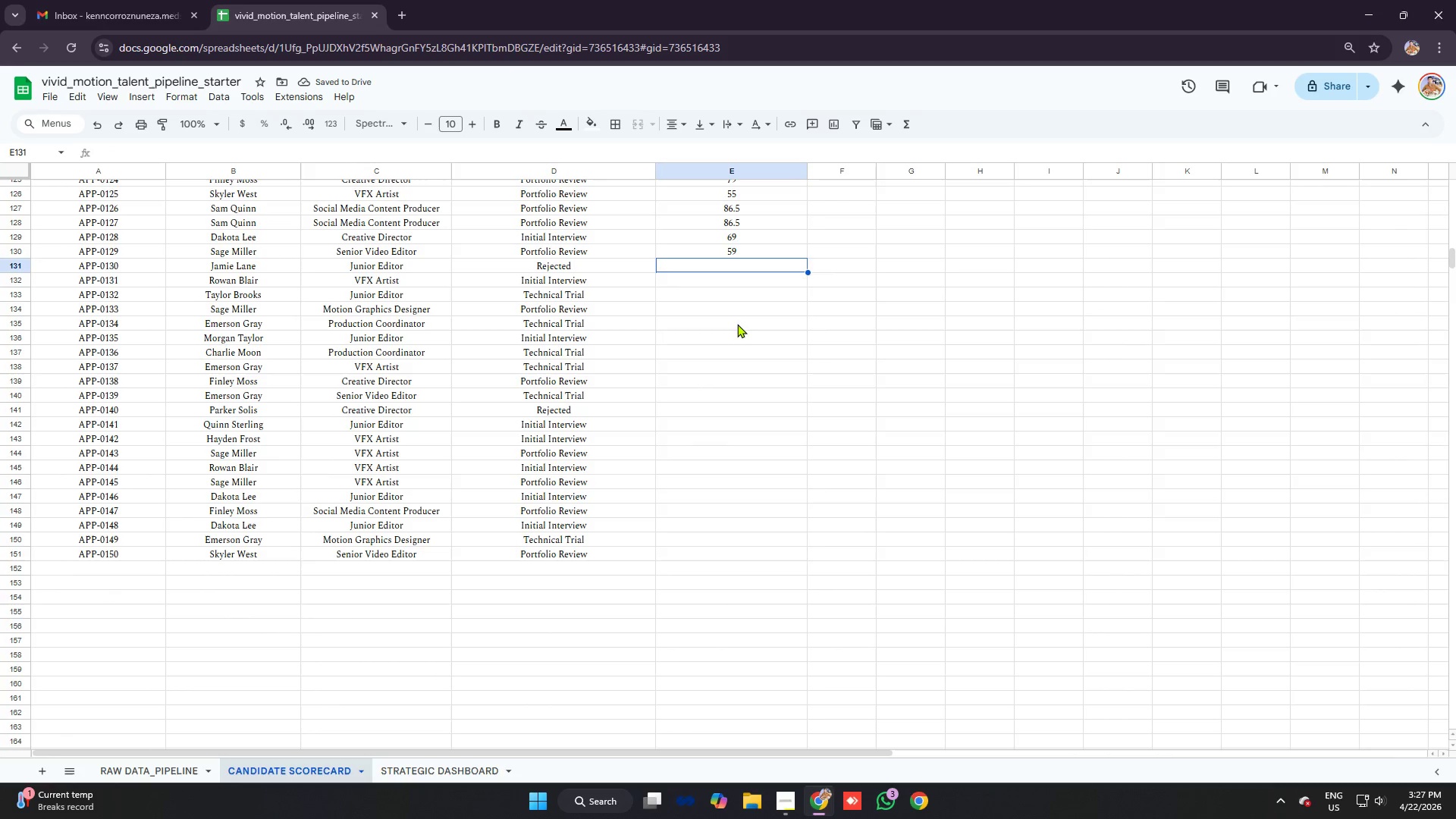 
scroll: coordinate [726, 320], scroll_direction: none, amount: 0.0
 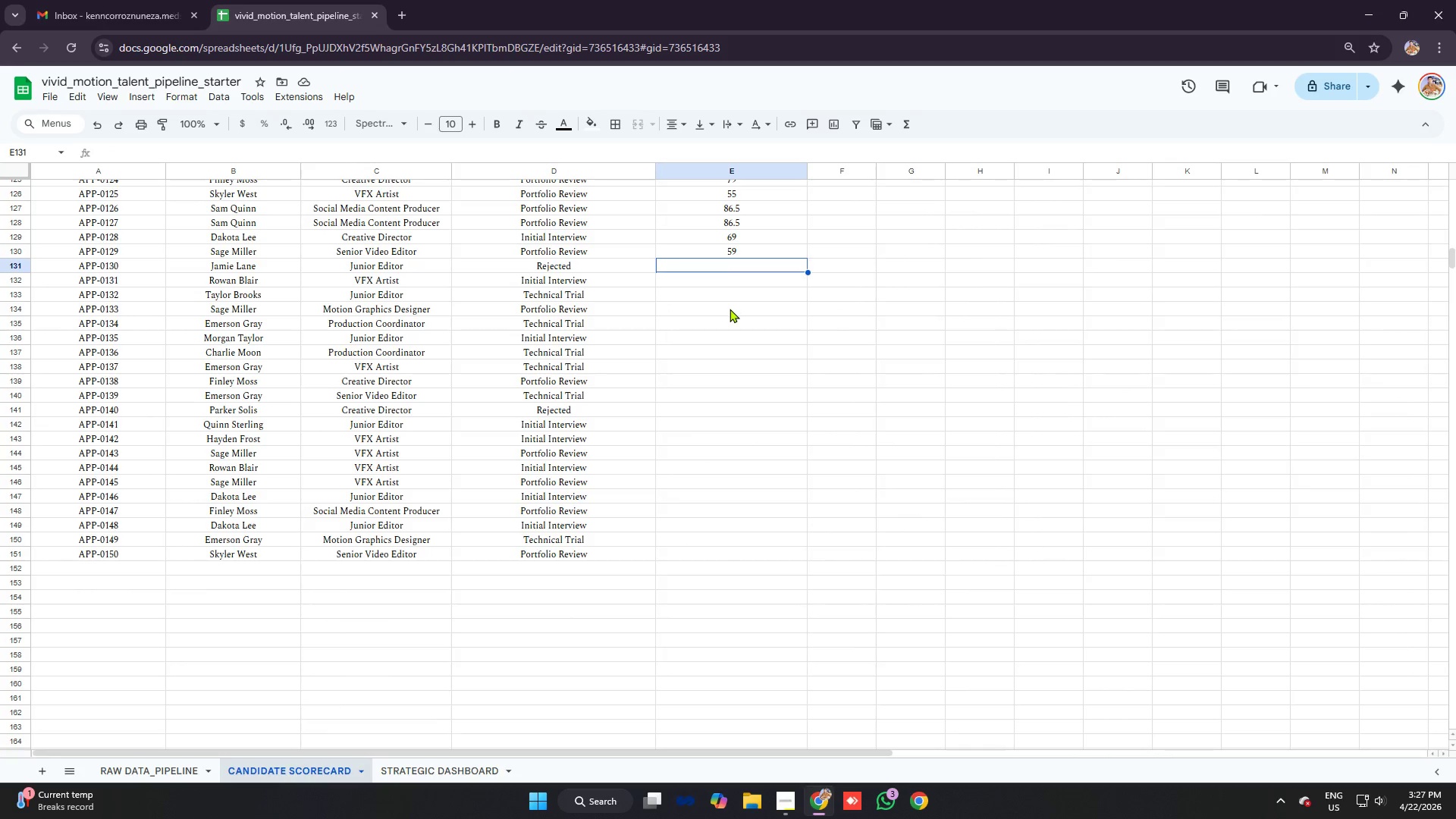 
type(=vloo)
key(Tab)
type(b131)
 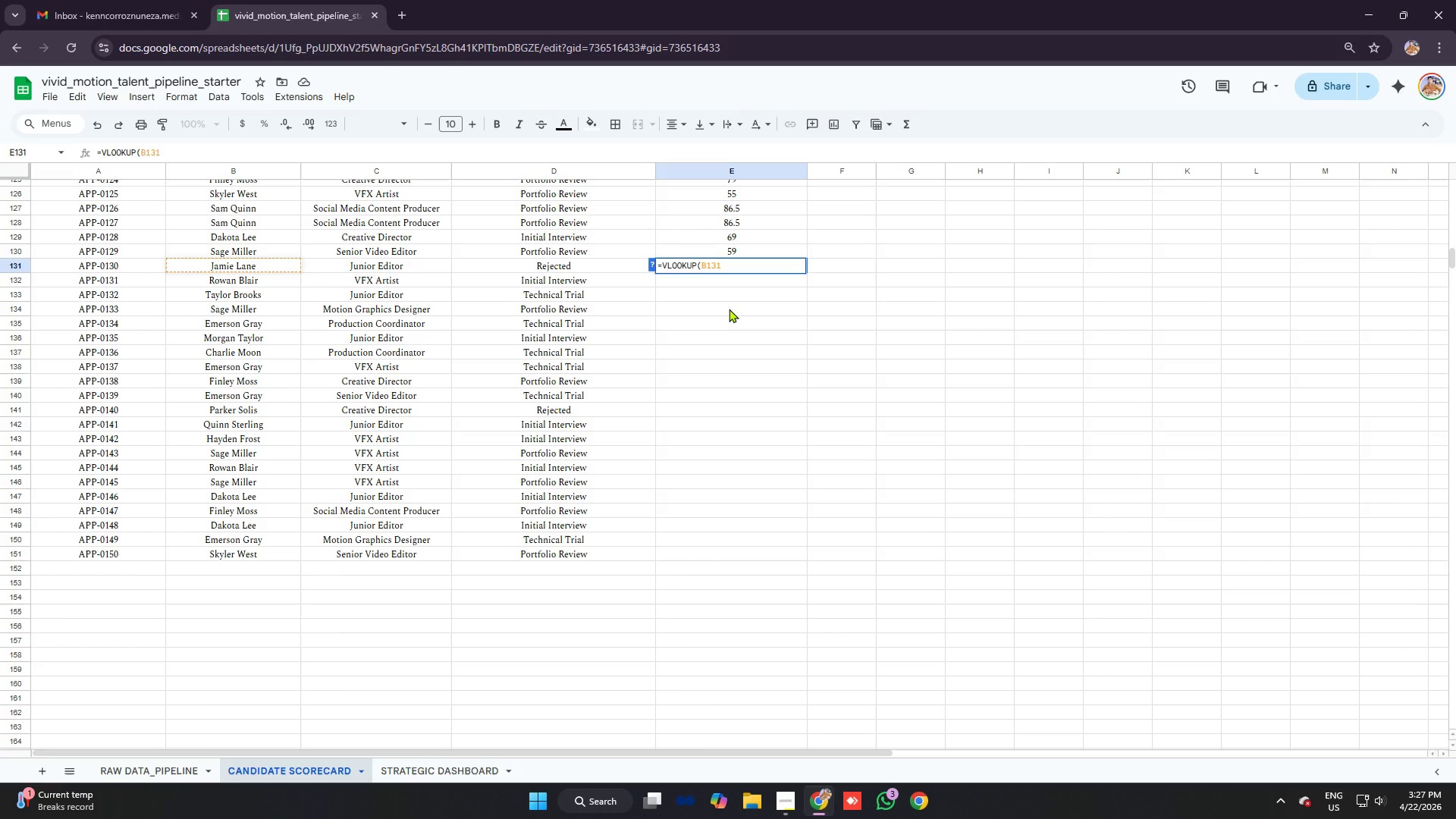 
key(Control+V)
 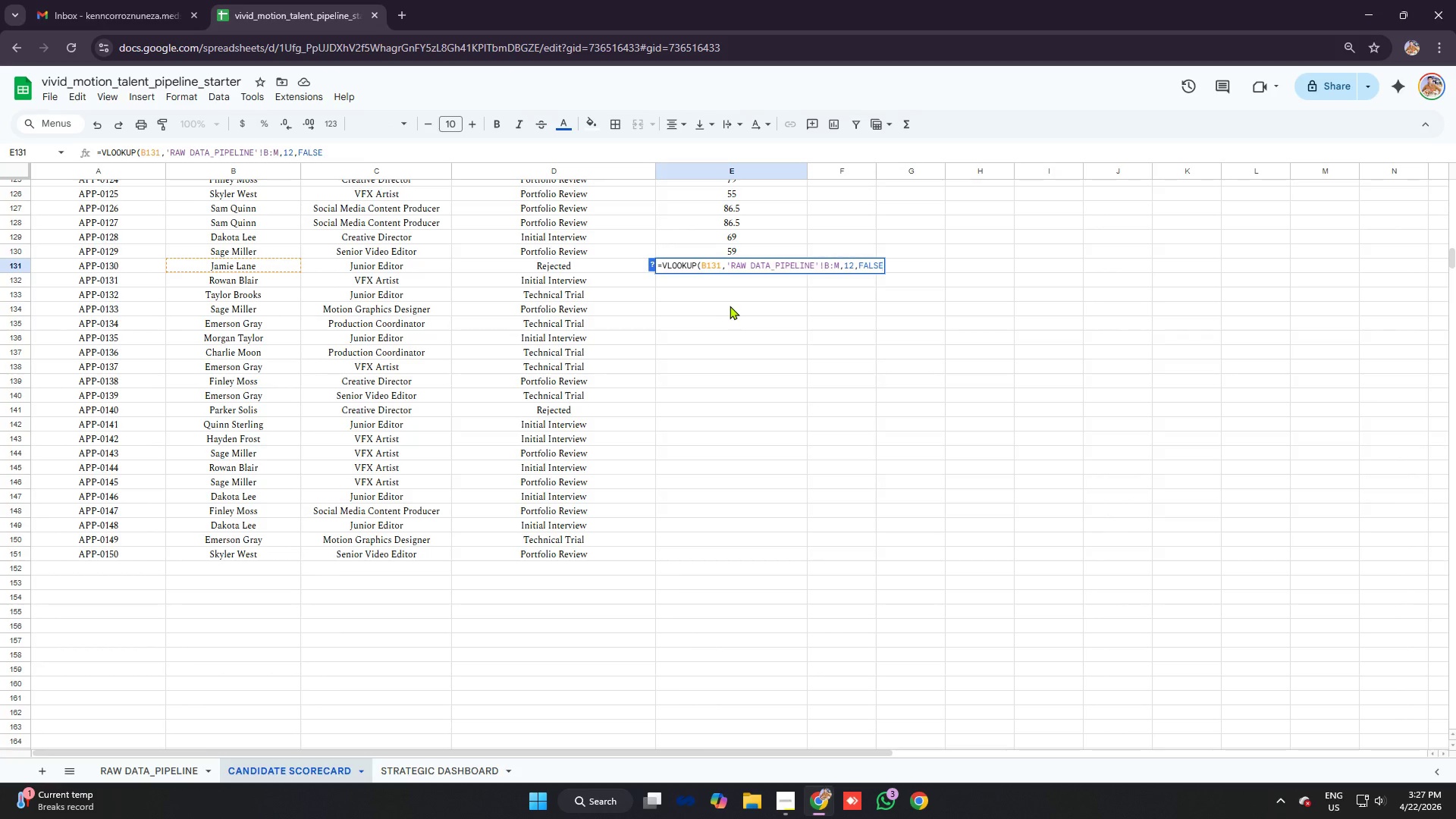 
key(Enter)
 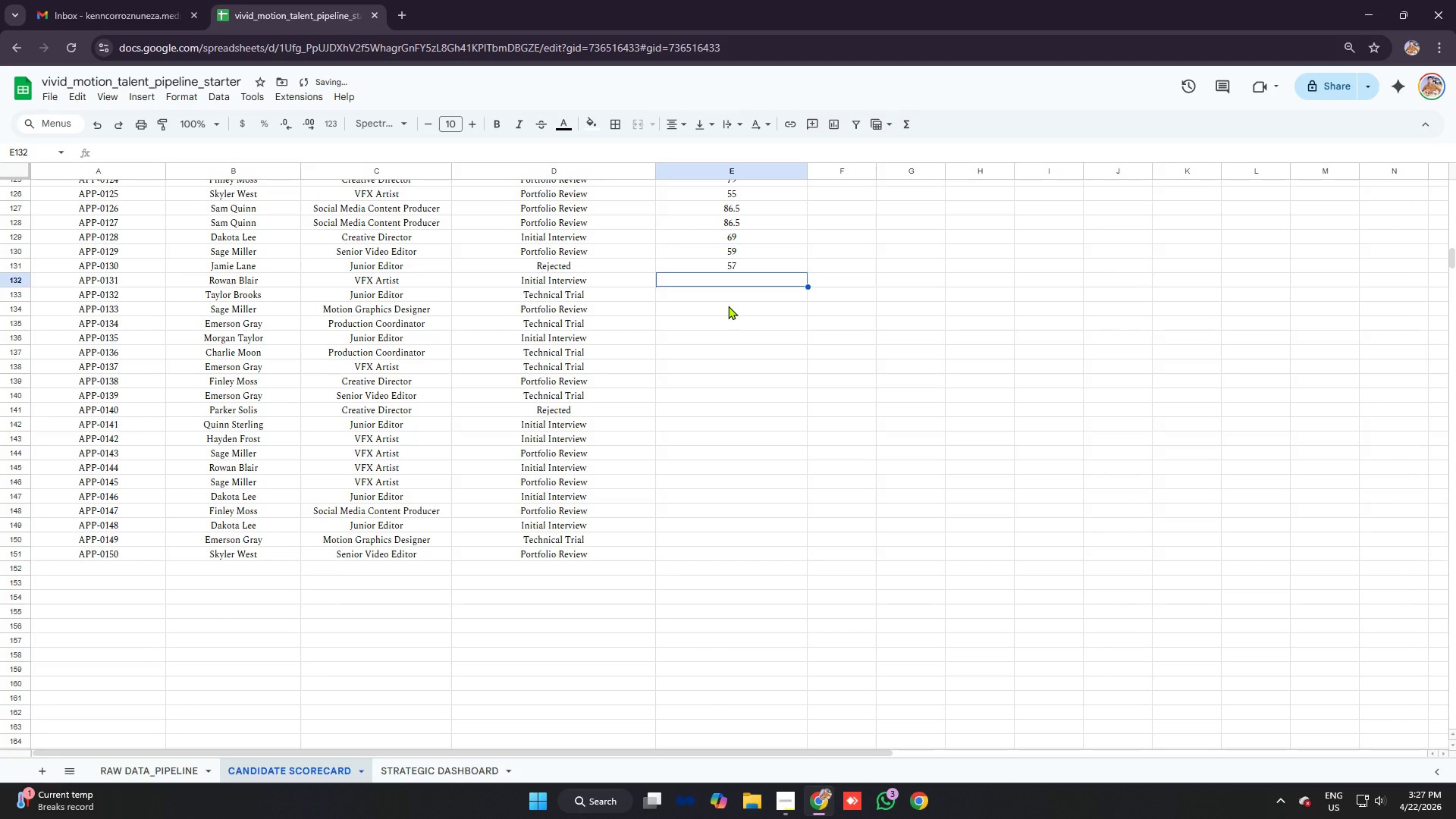 
type(=vlo)
key(Tab)
 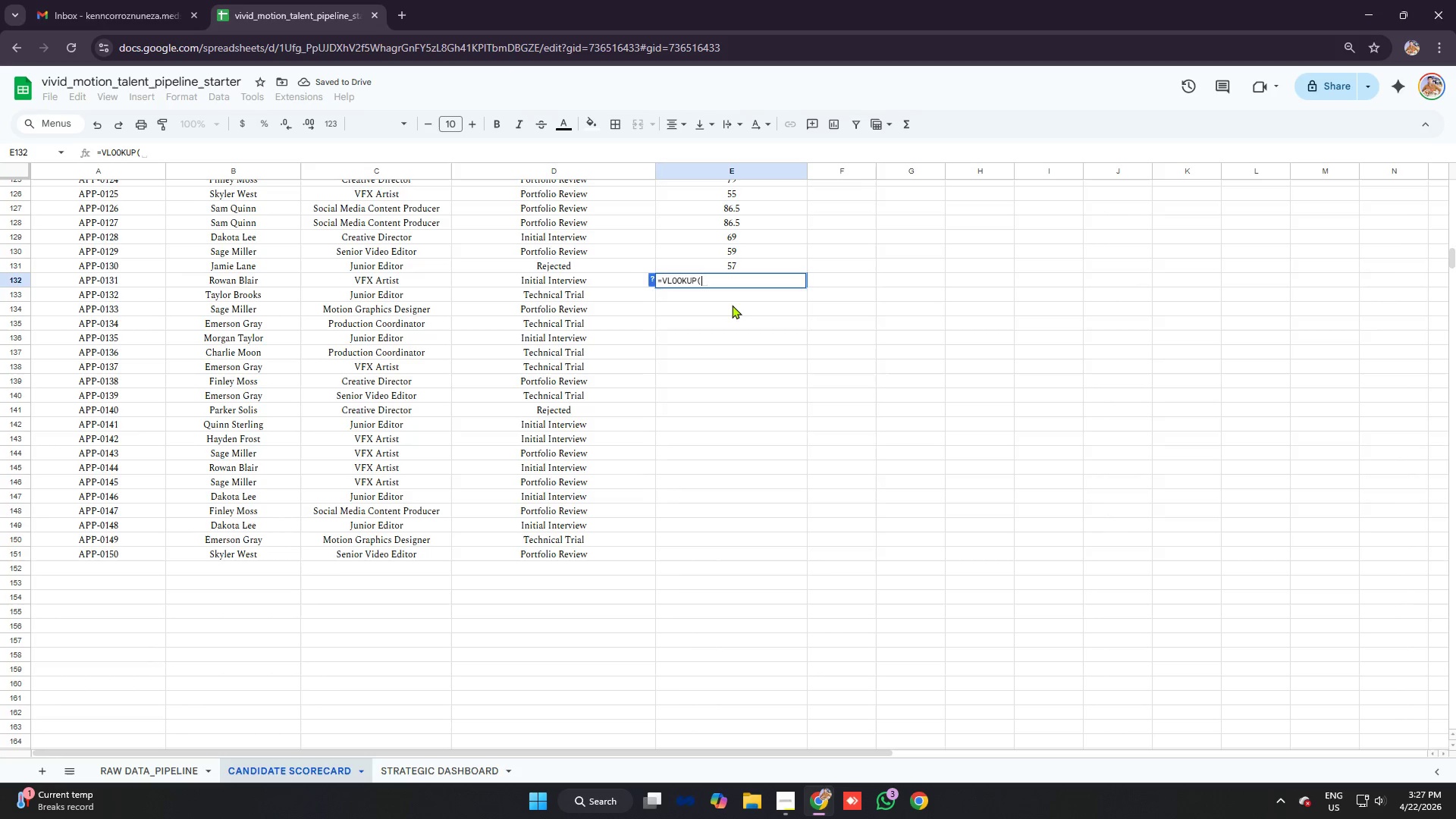 
type(b132)
 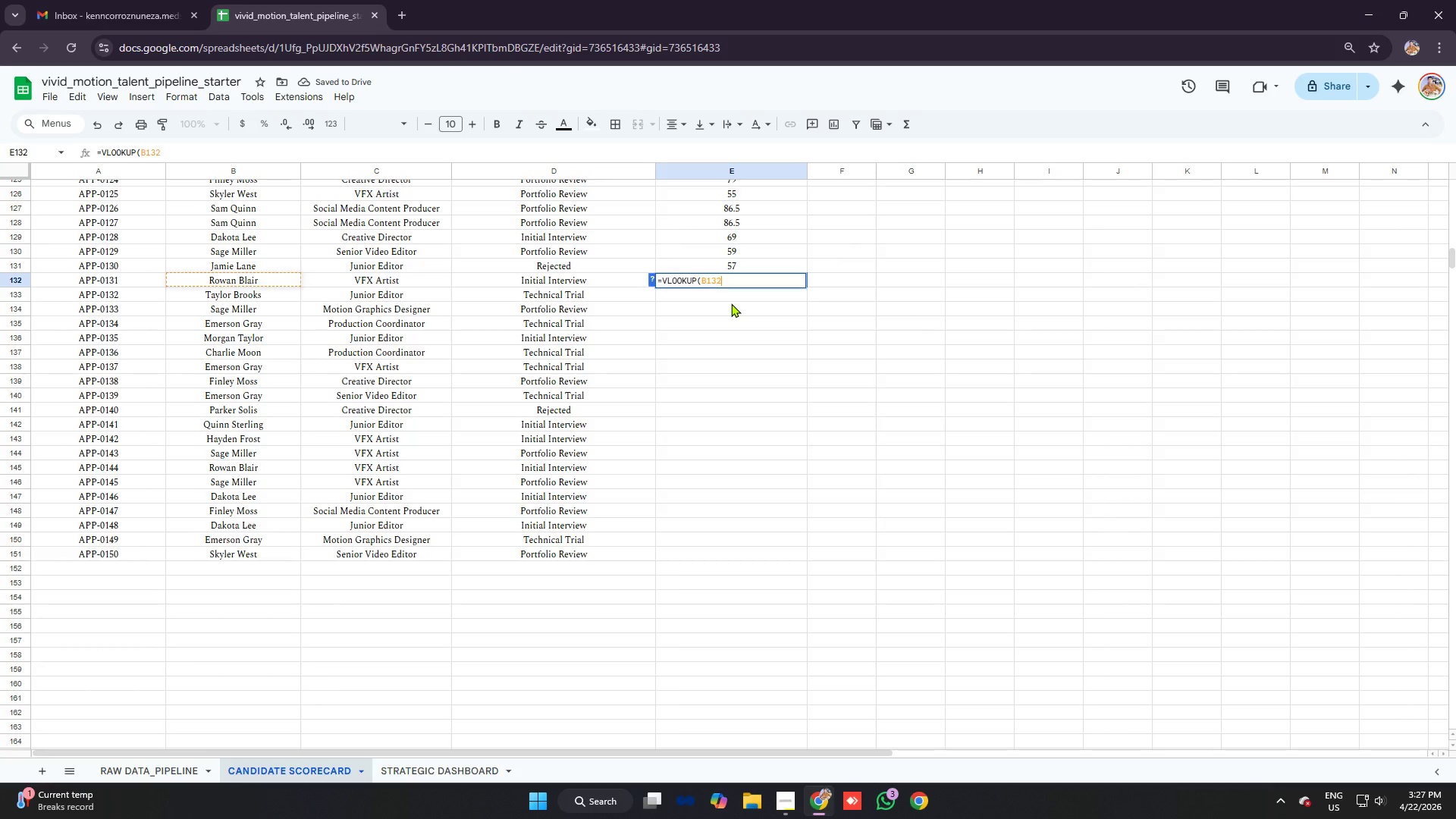 
key(Control+ControlLeft)
 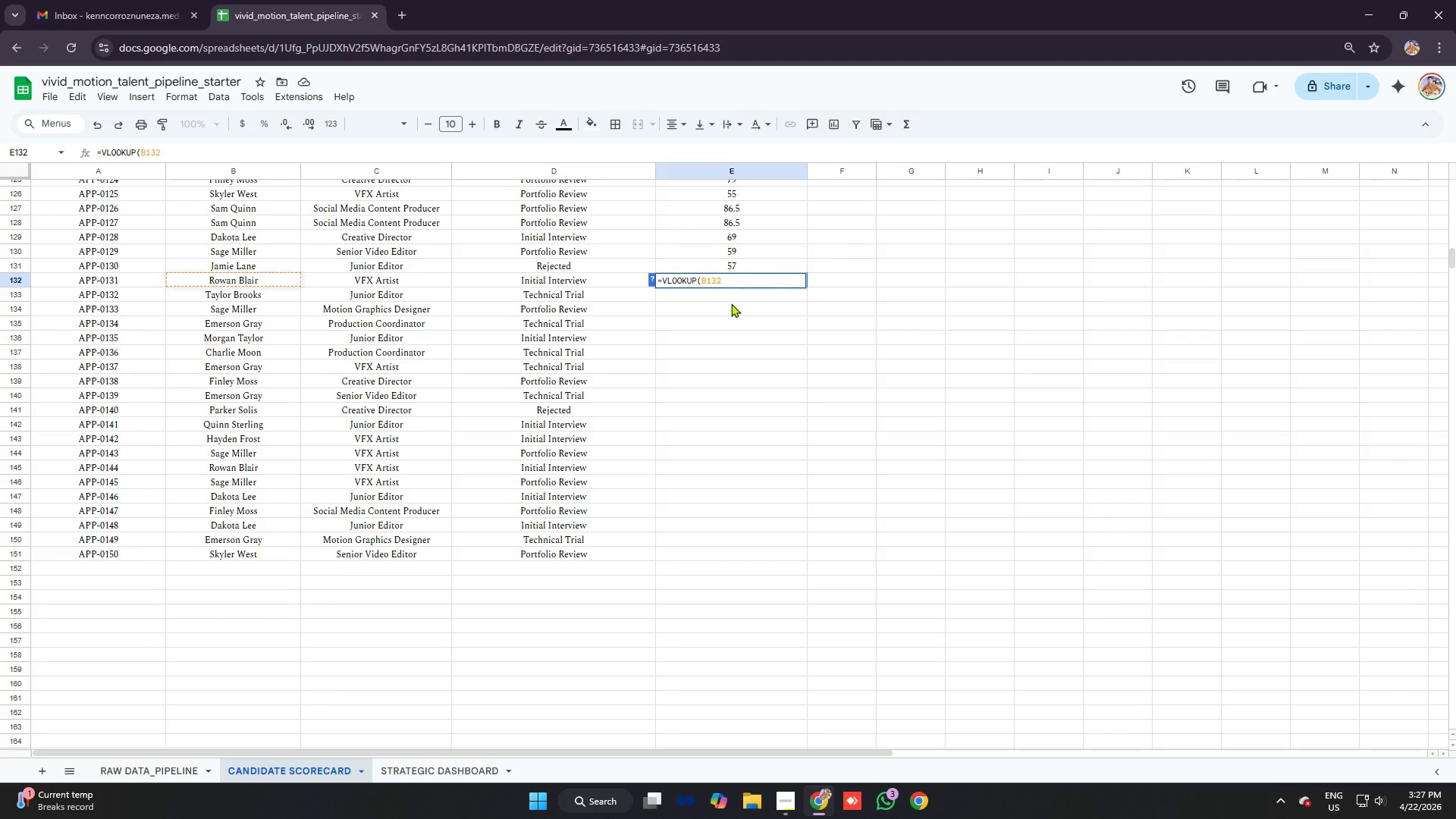 
key(Control+V)
 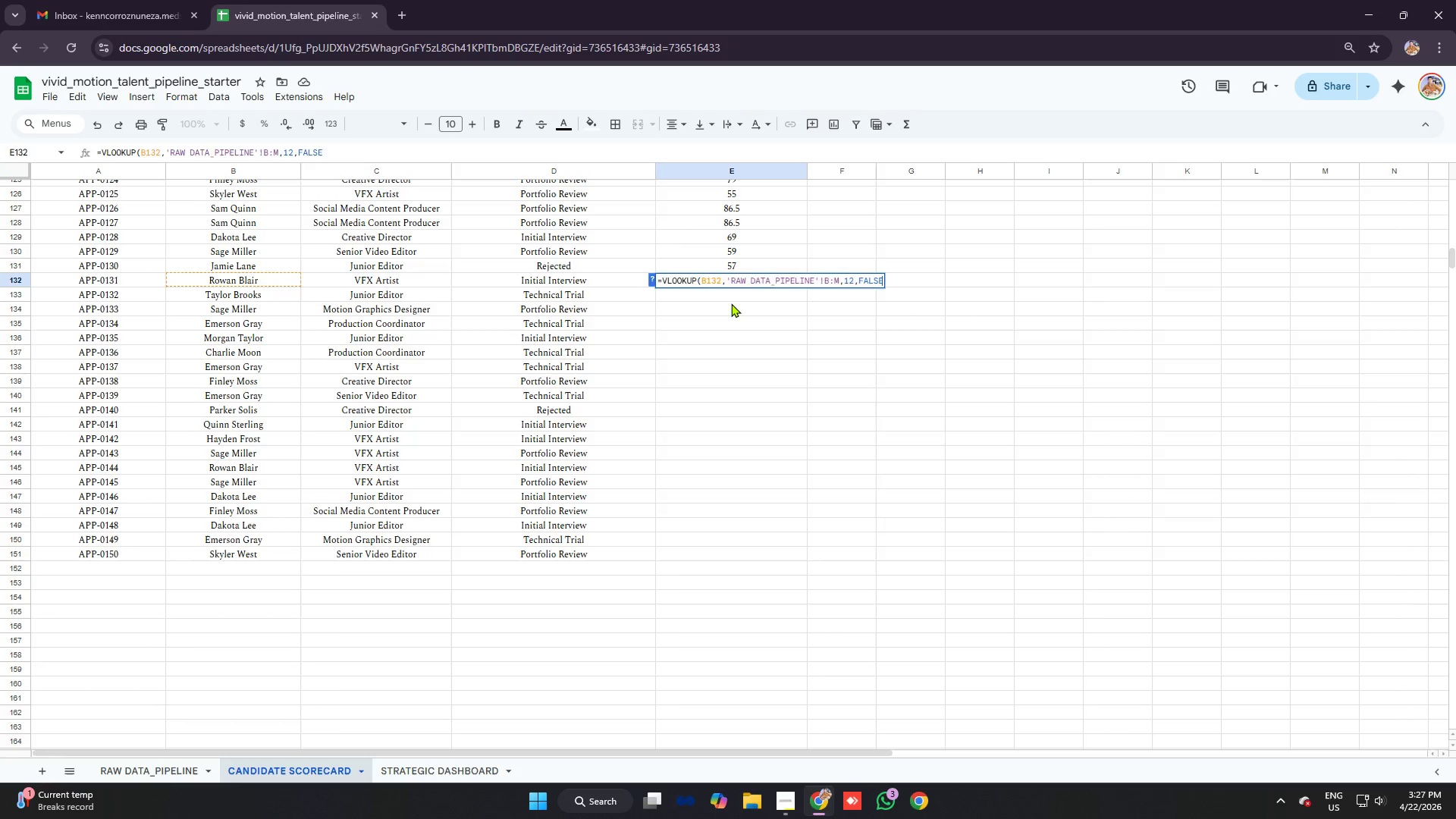 
key(Enter)
 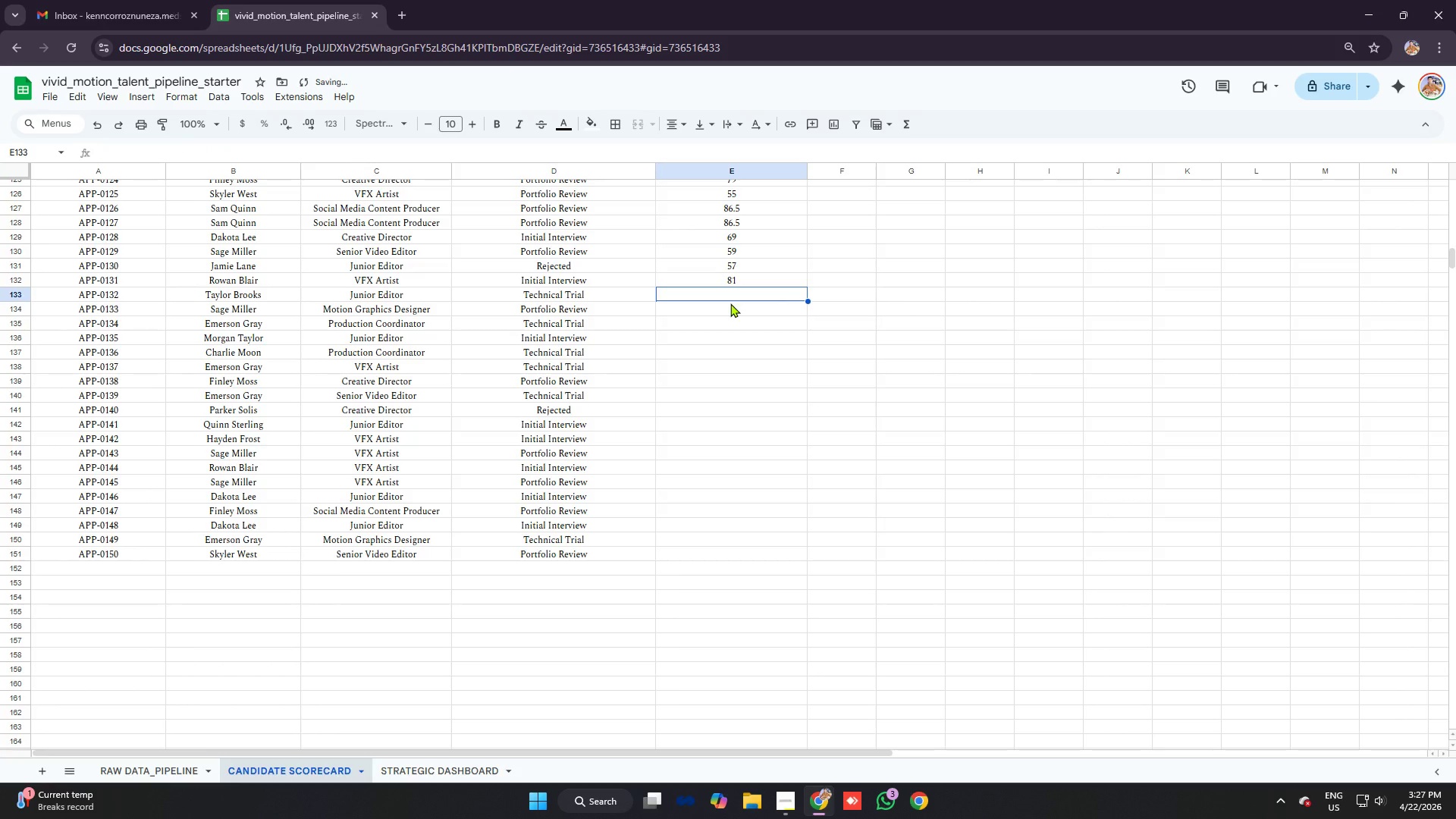 
type(=vl)
key(Tab)
type(b33)
 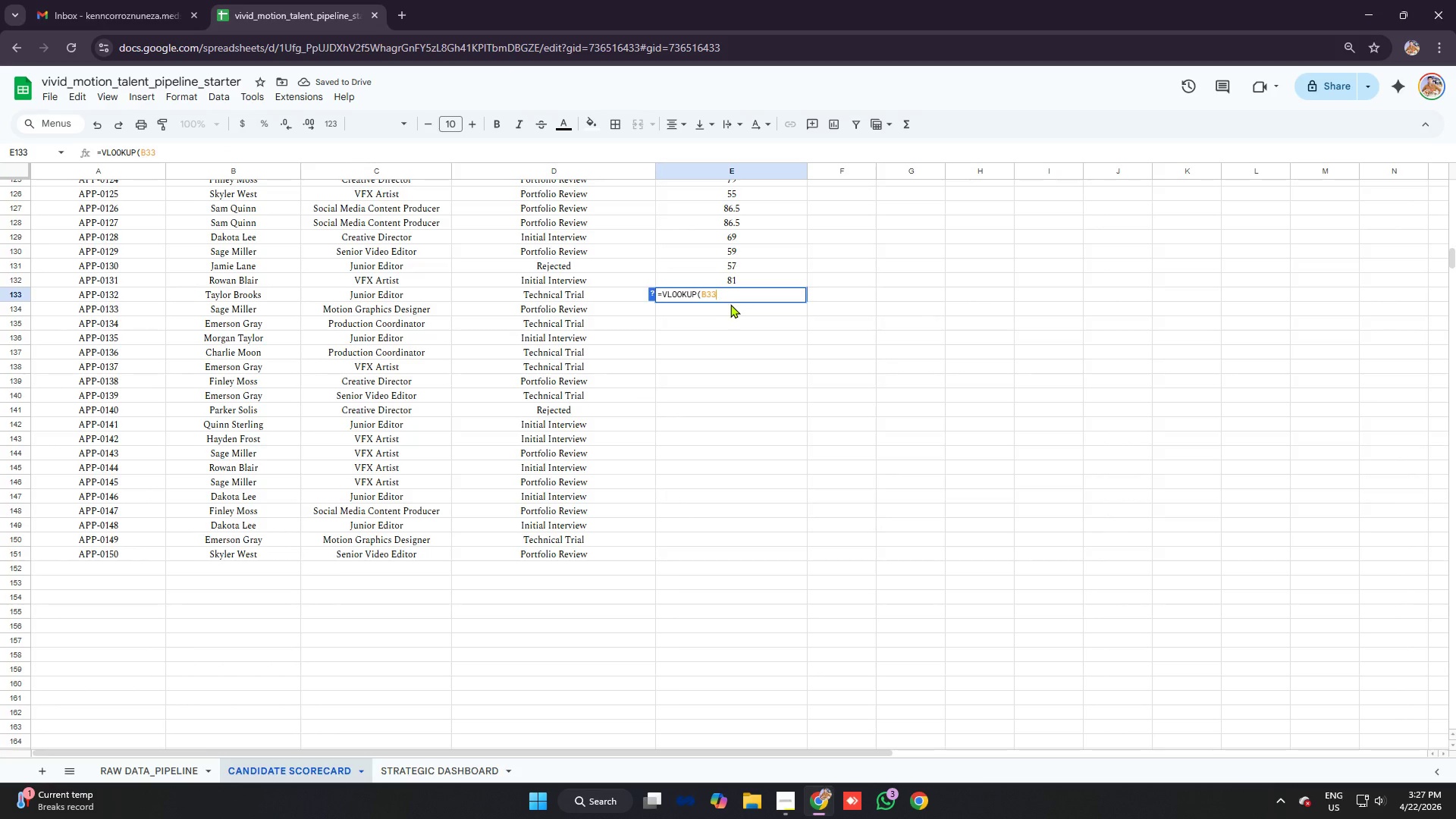 
key(Control+V)
 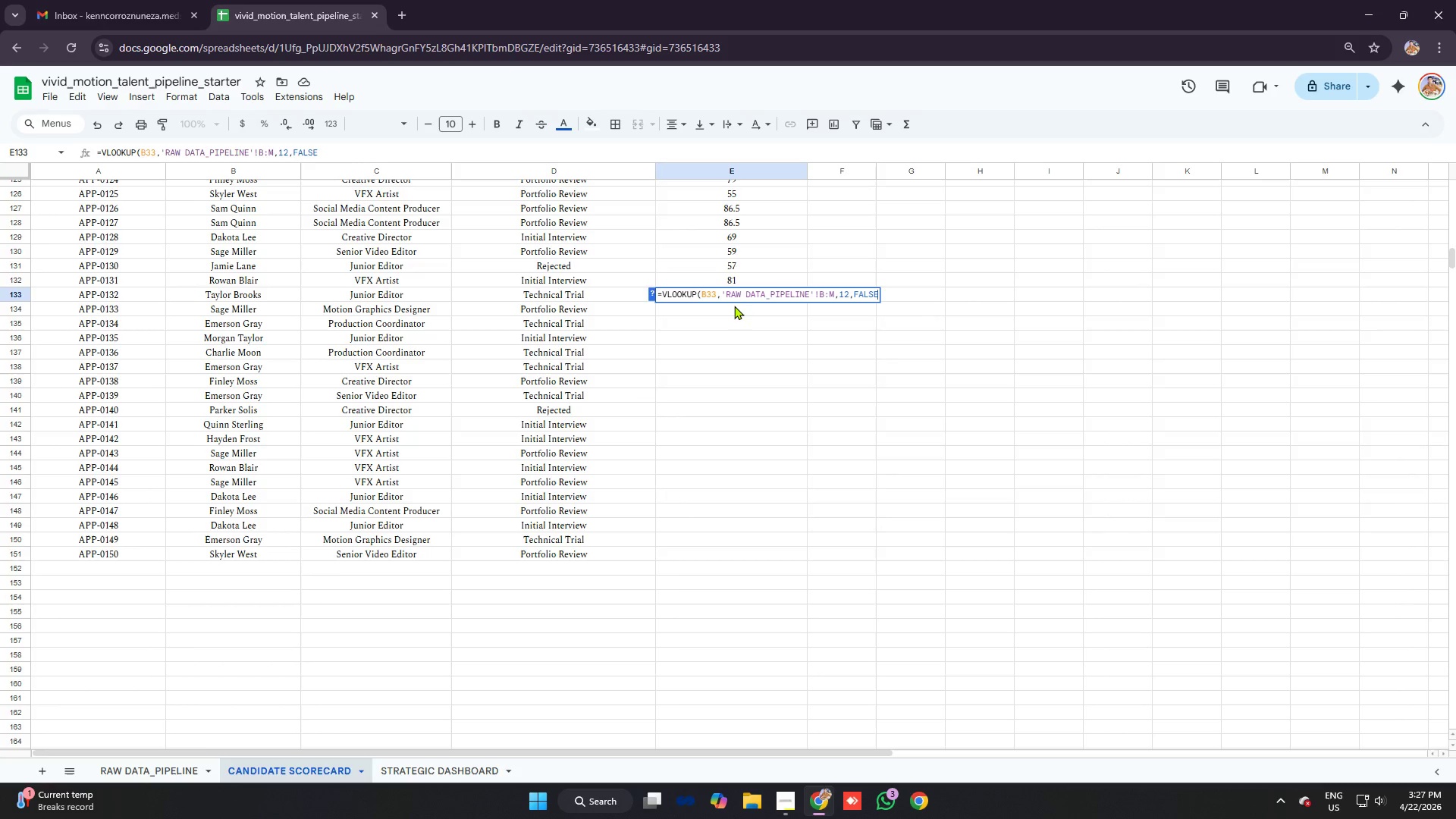 
key(Control+Z)
 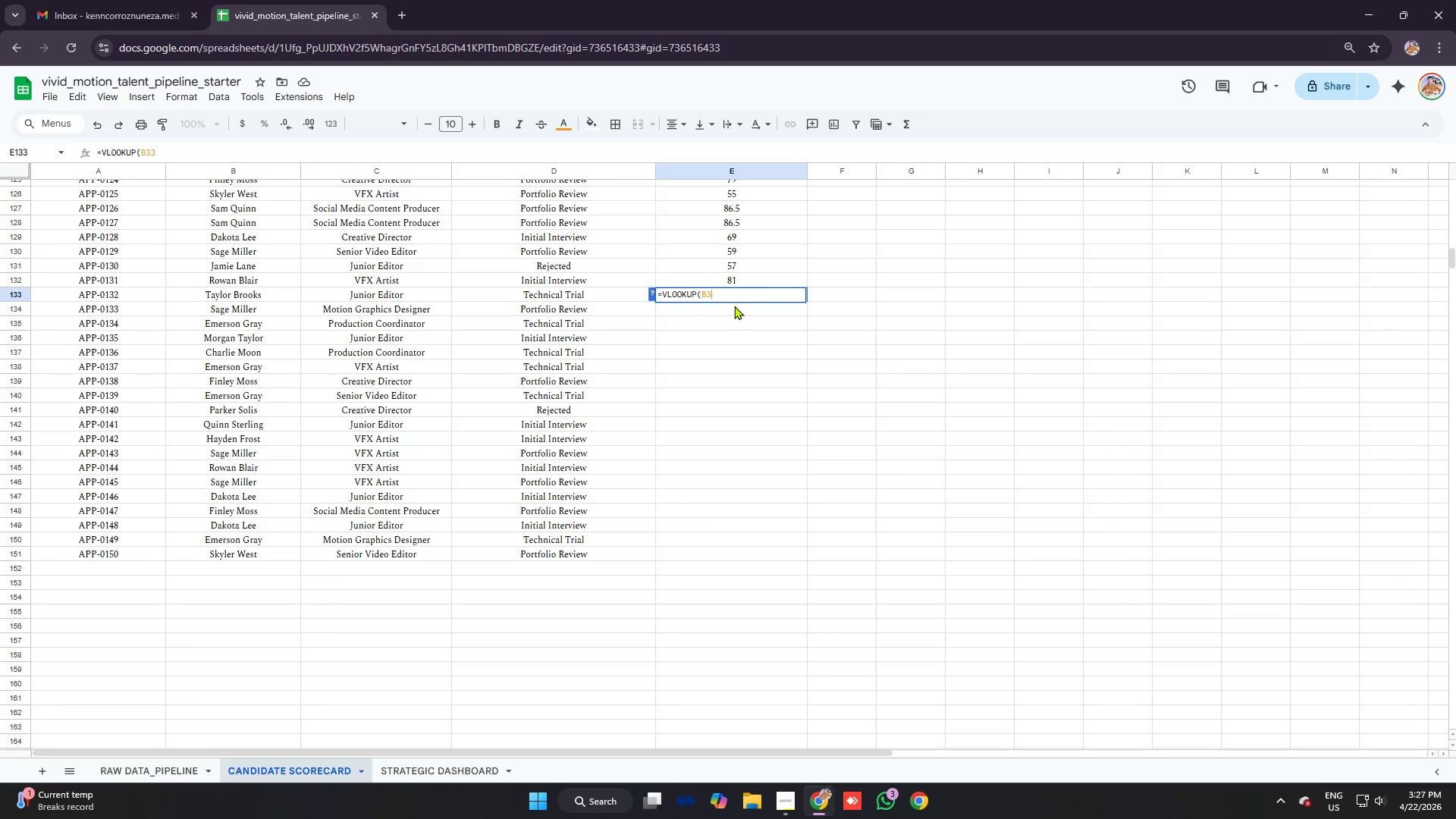 
key(Backspace)
key(Backspace)
type(133)
 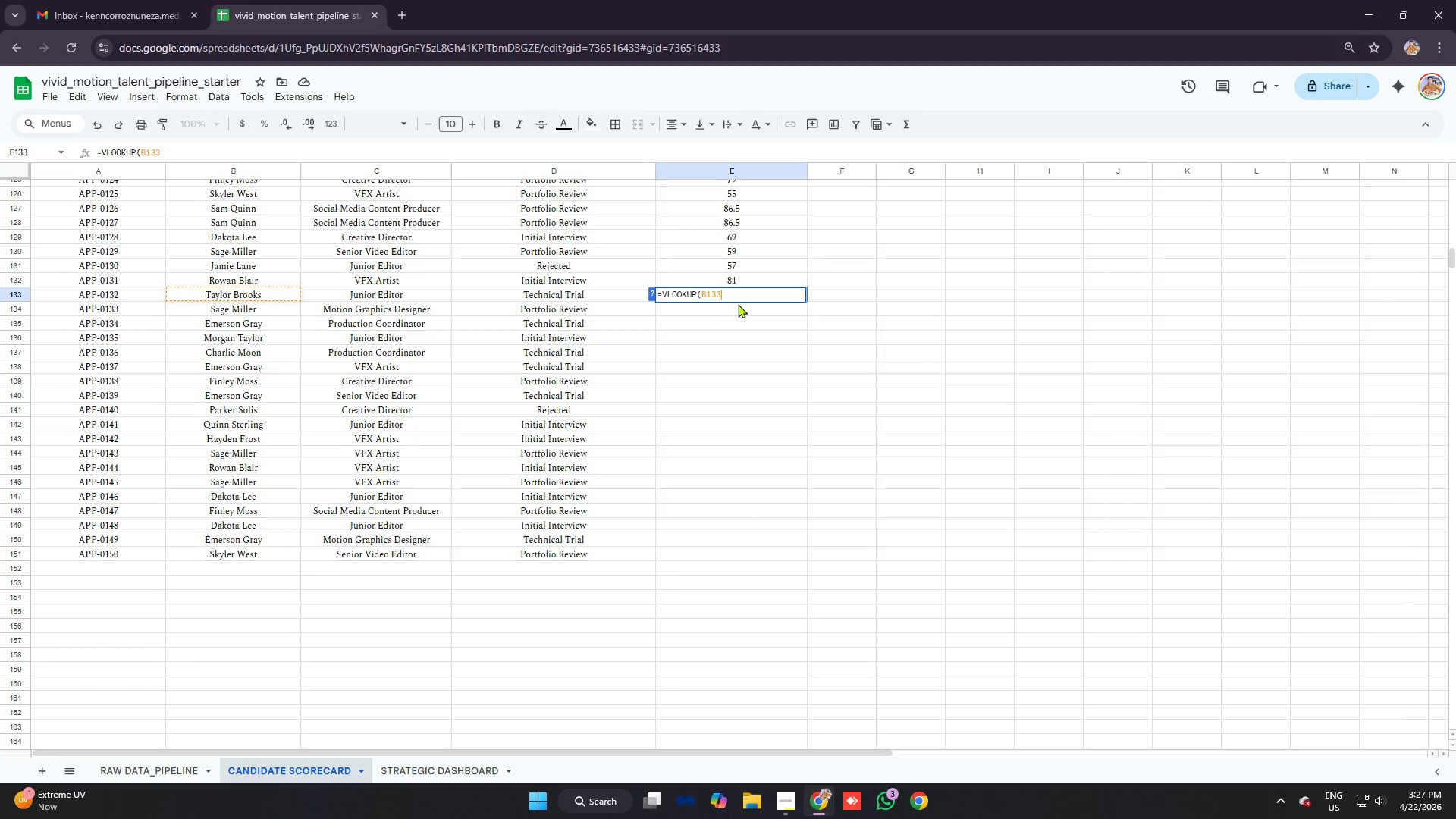 
key(Control+V)
 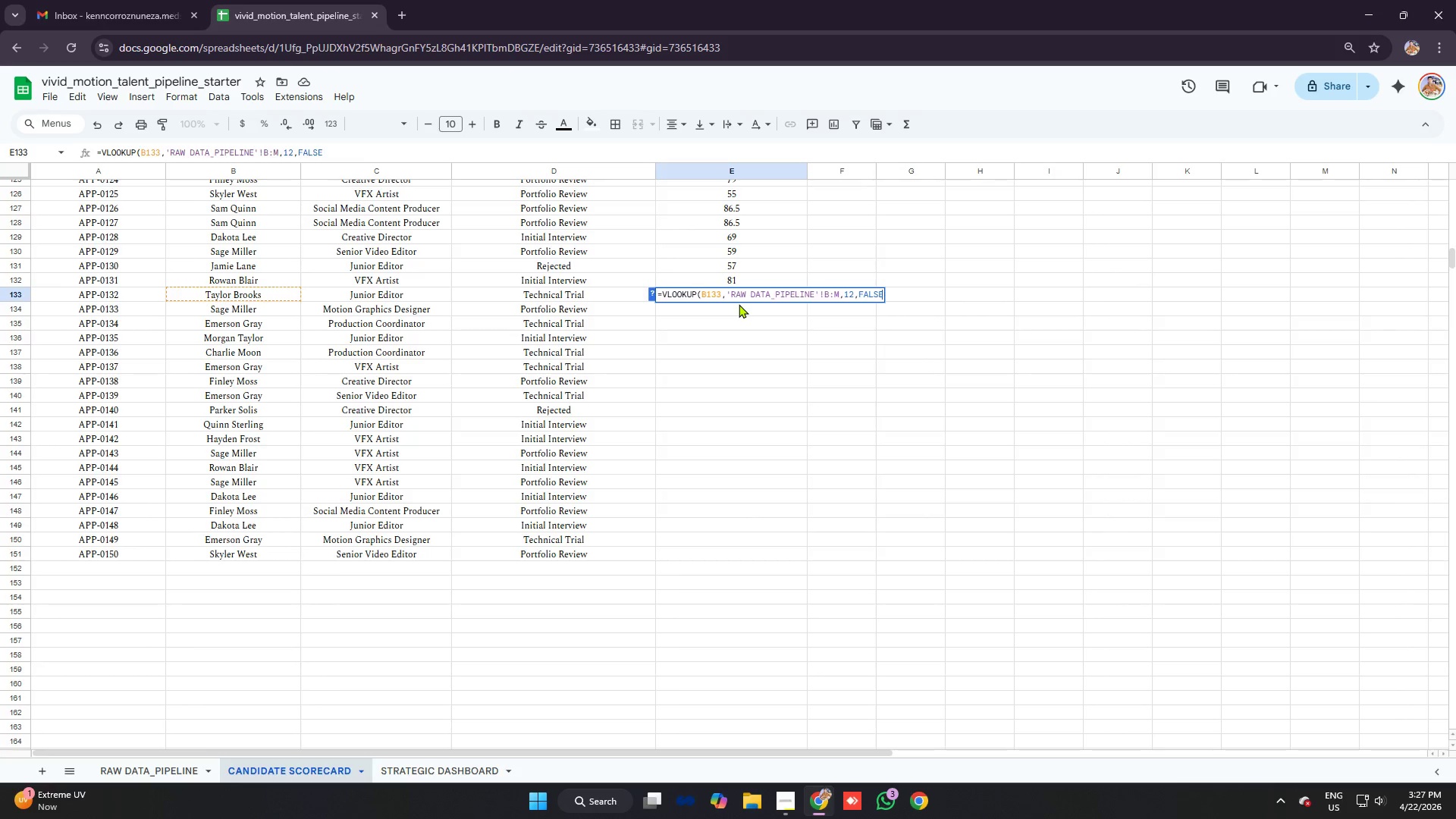 
key(Enter)
 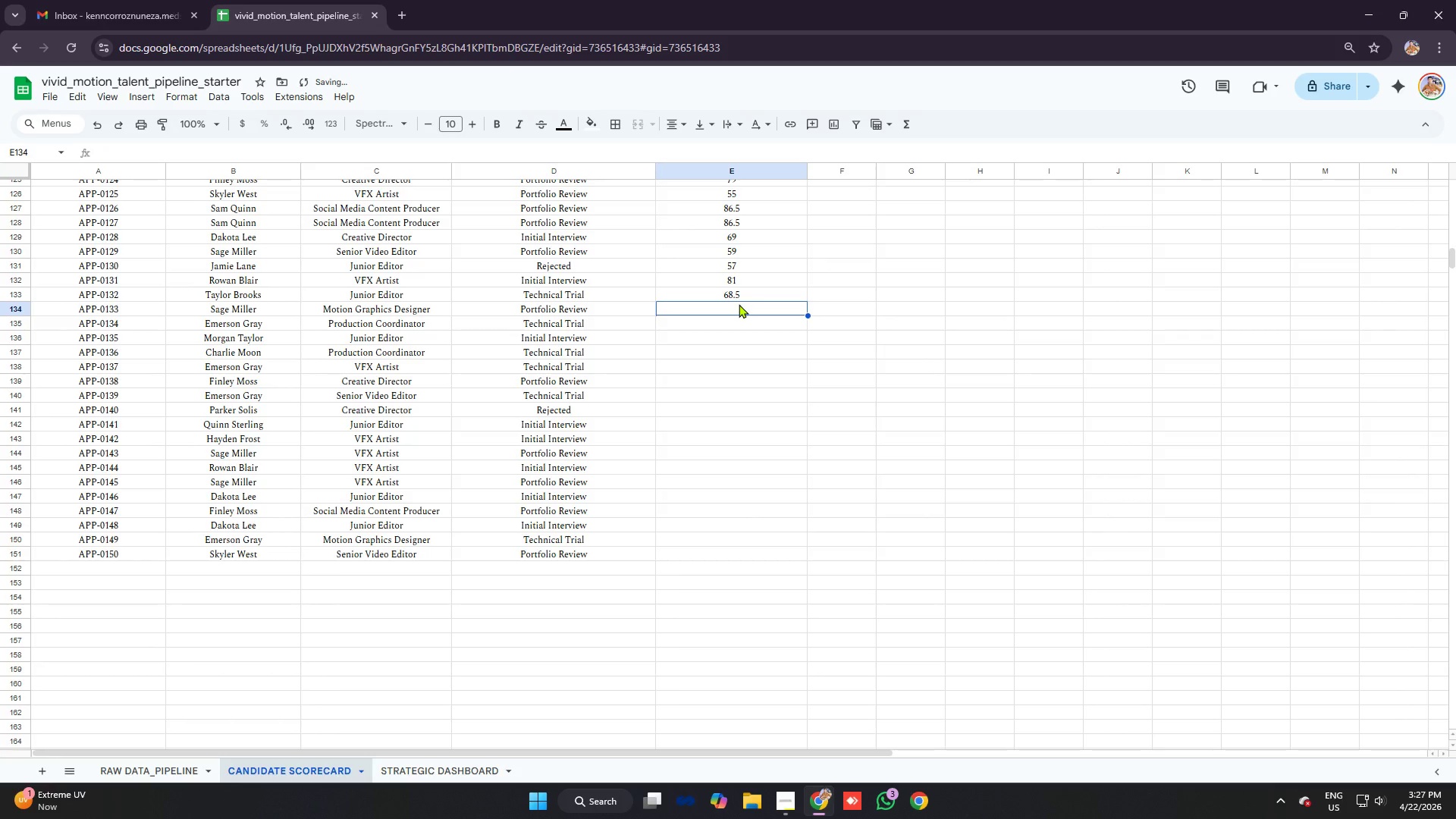 
type(=vlo)
key(Tab)
type(b134)
 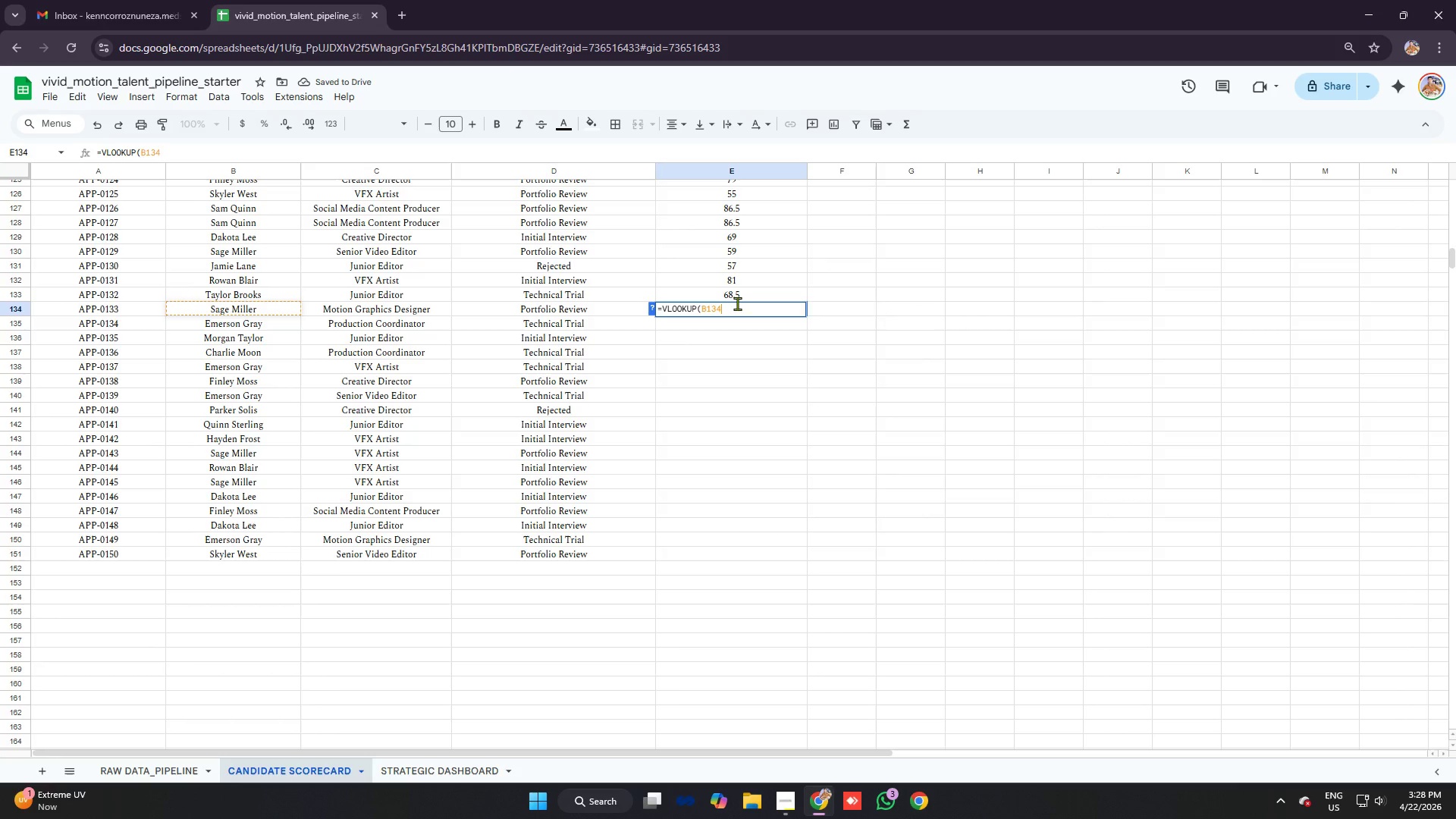 
key(Control+V)
 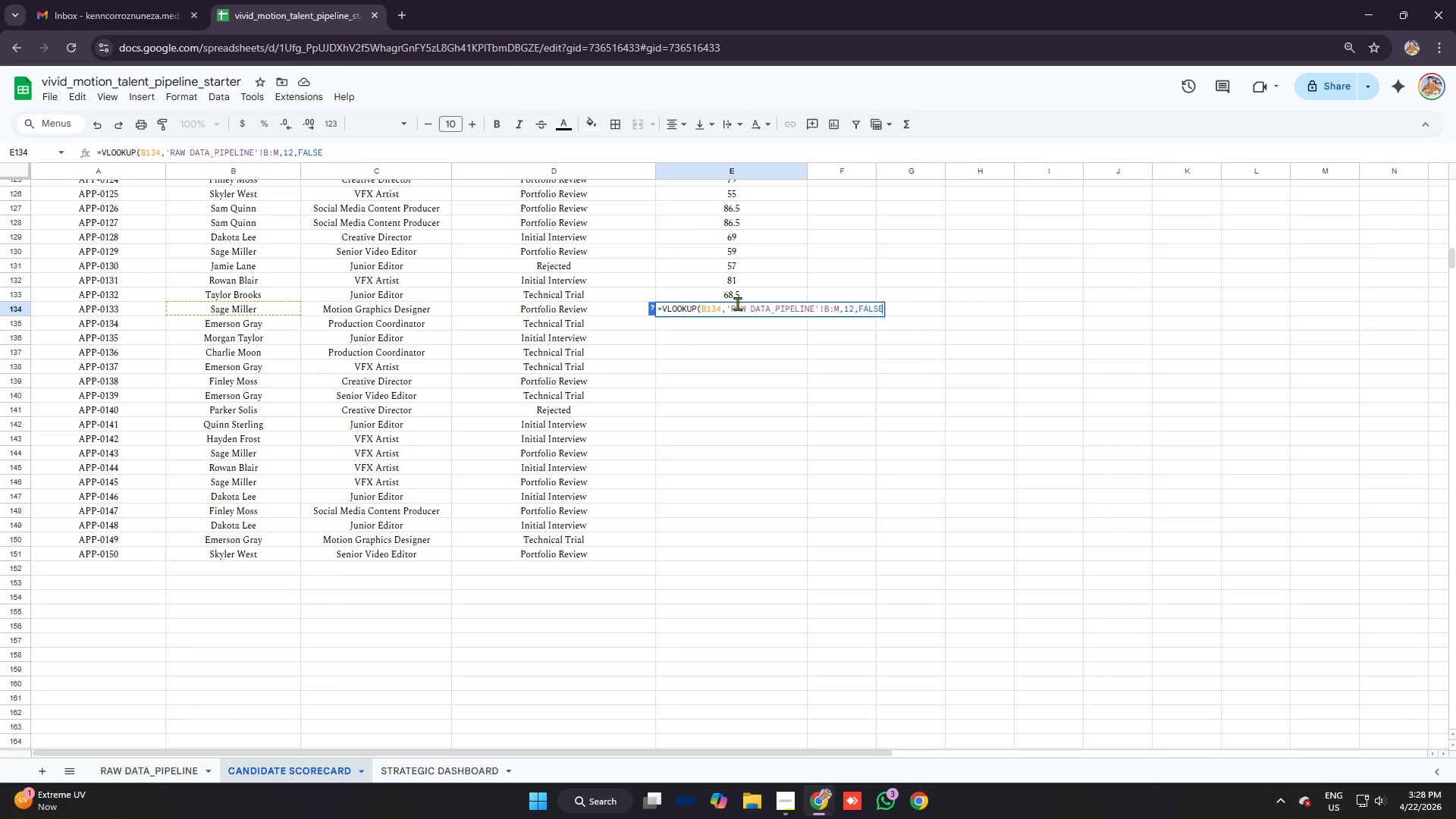 
key(Enter)
 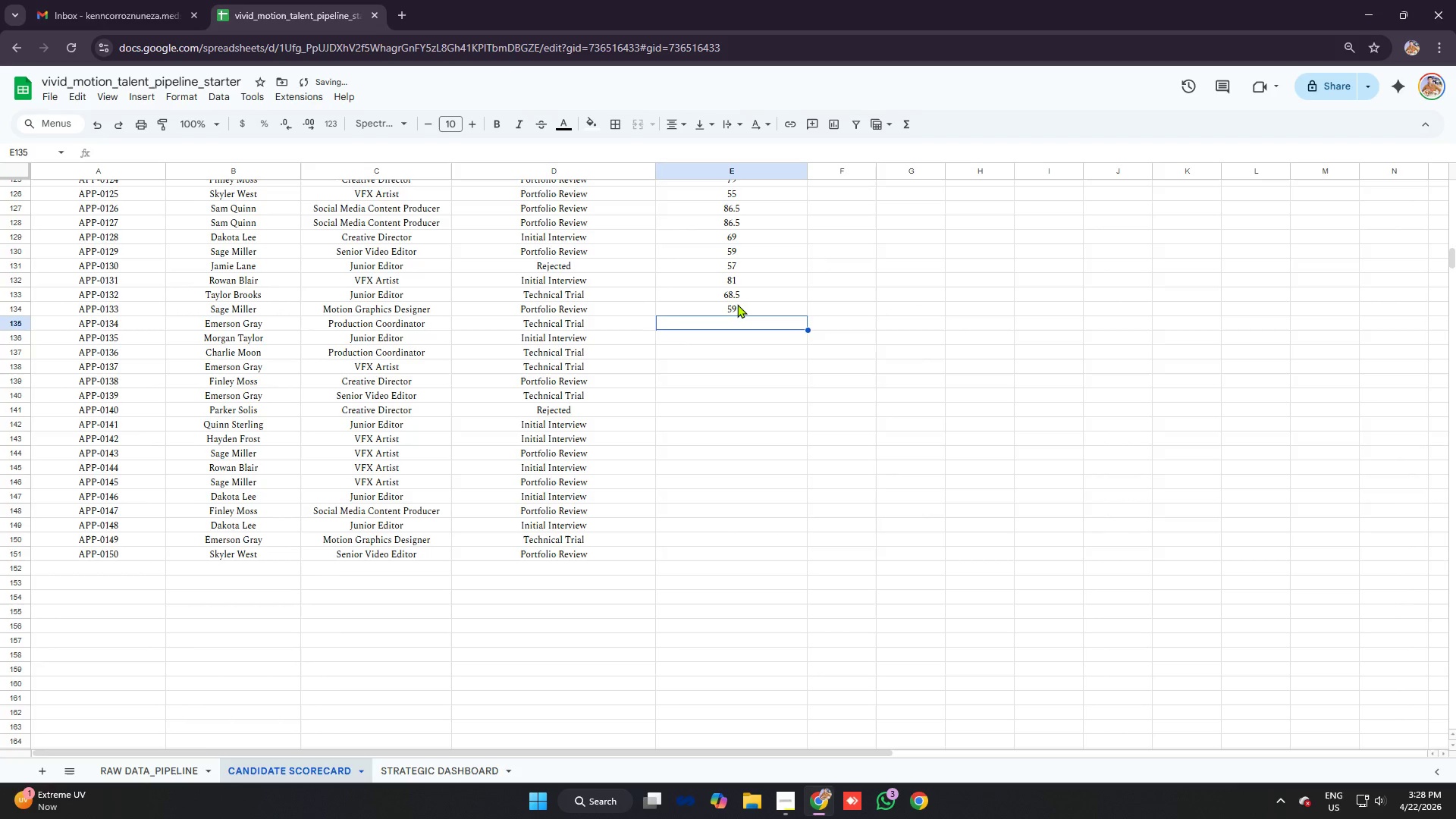 
type(=vlo)
key(Tab)
type(b134)
key(Backspace)
type(5)
 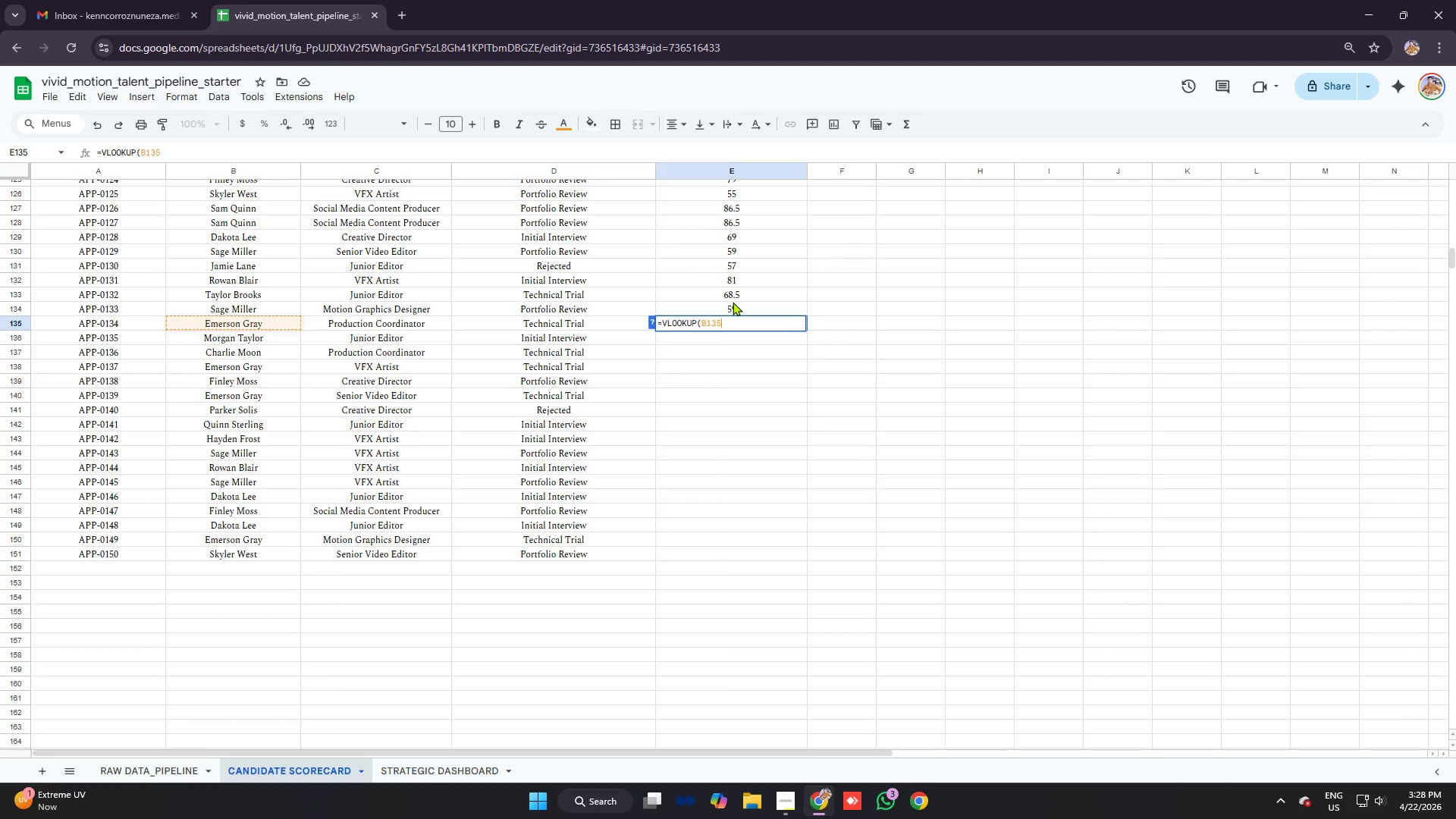 
key(Control+ControlLeft)
 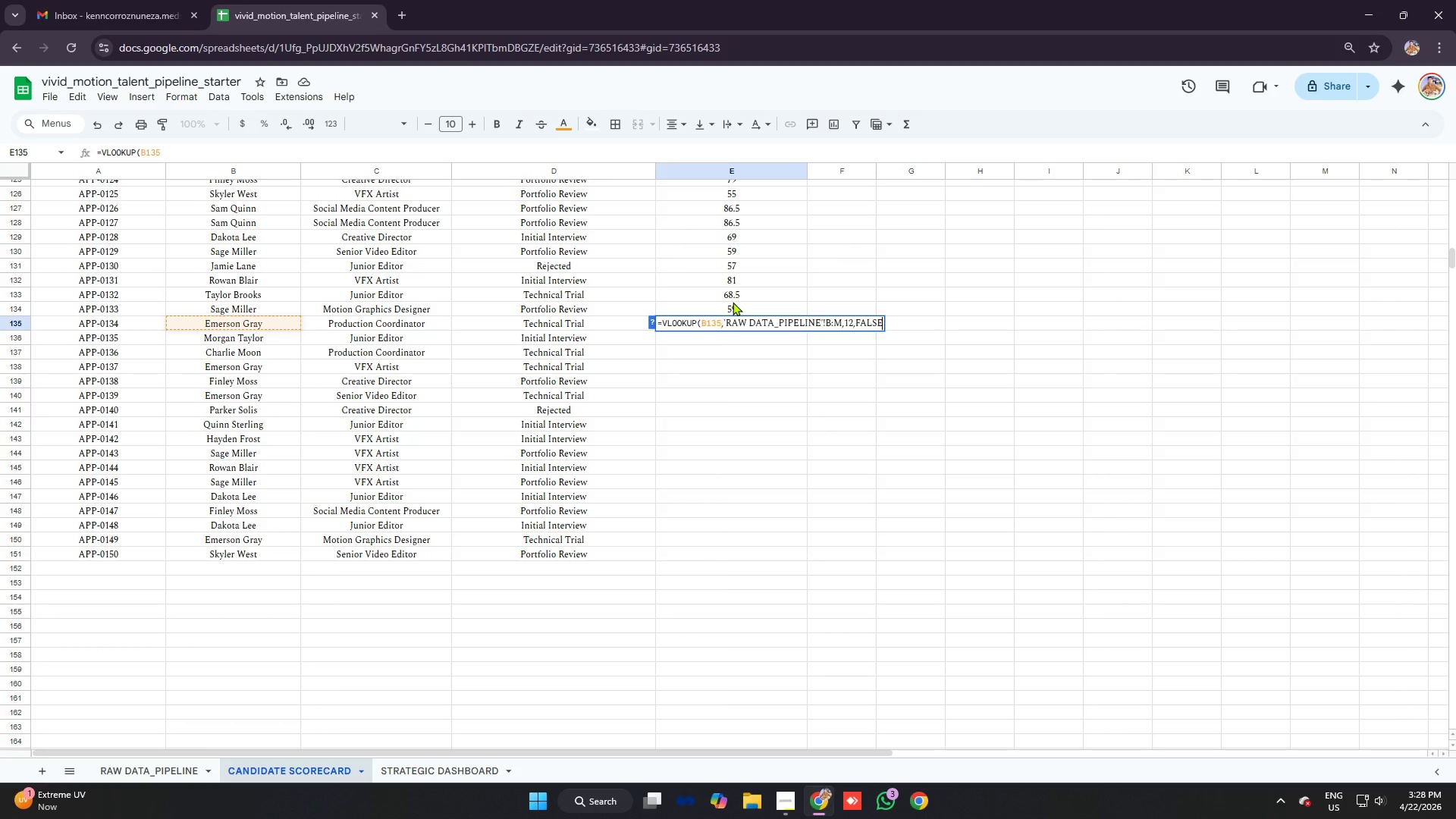 
key(Control+V)
 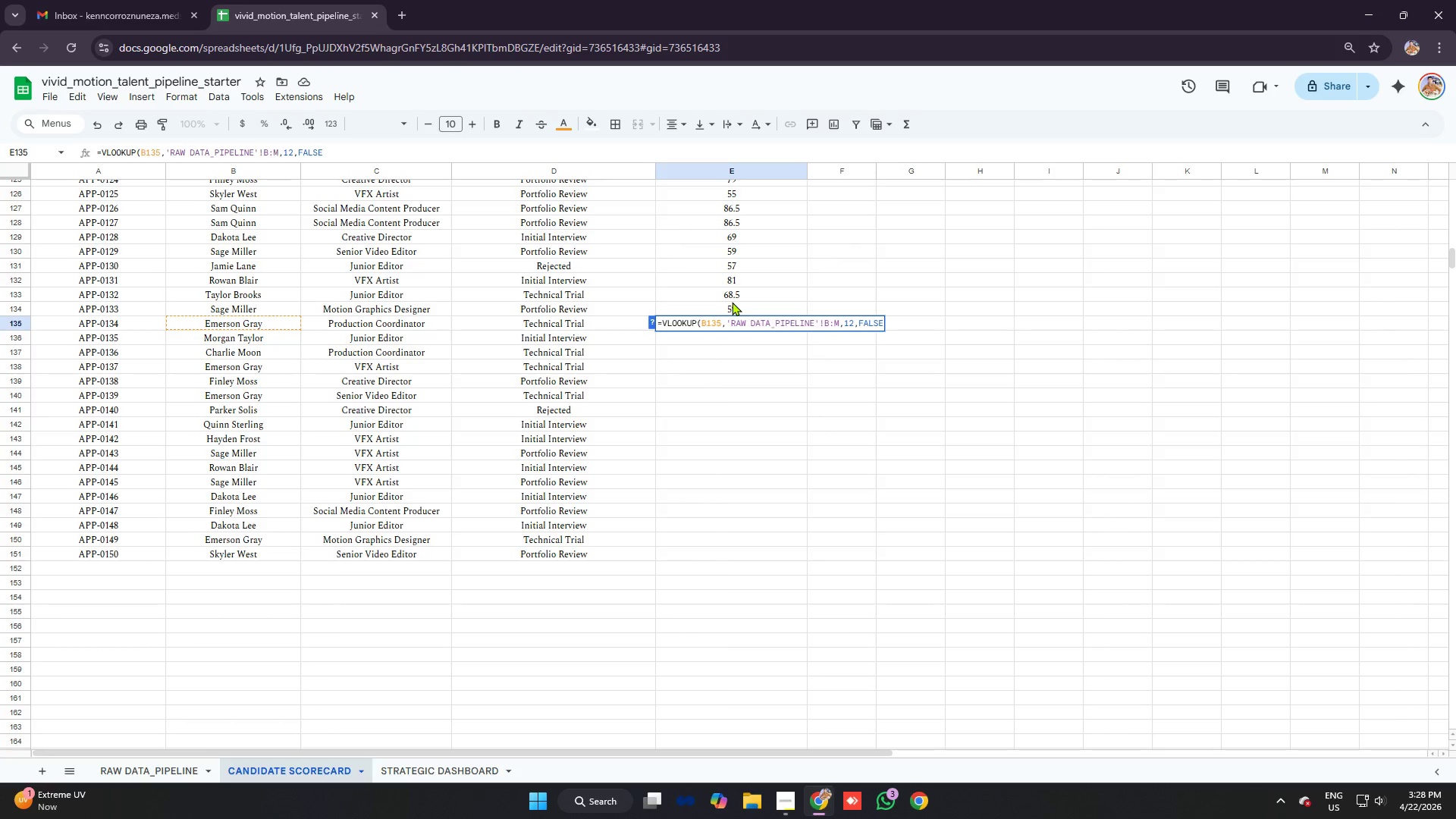 
key(Enter)
 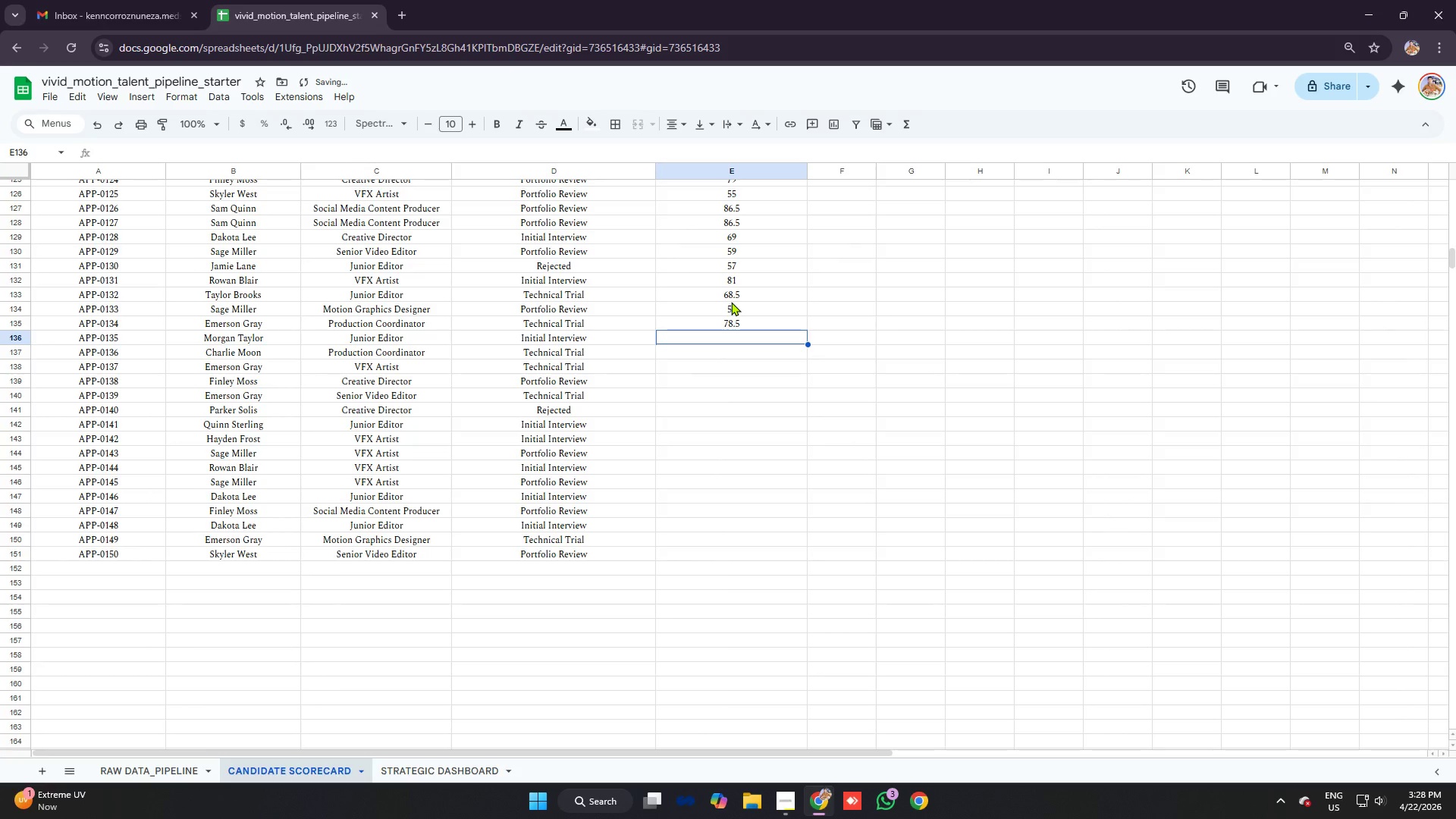 
key(ArrowUp)
 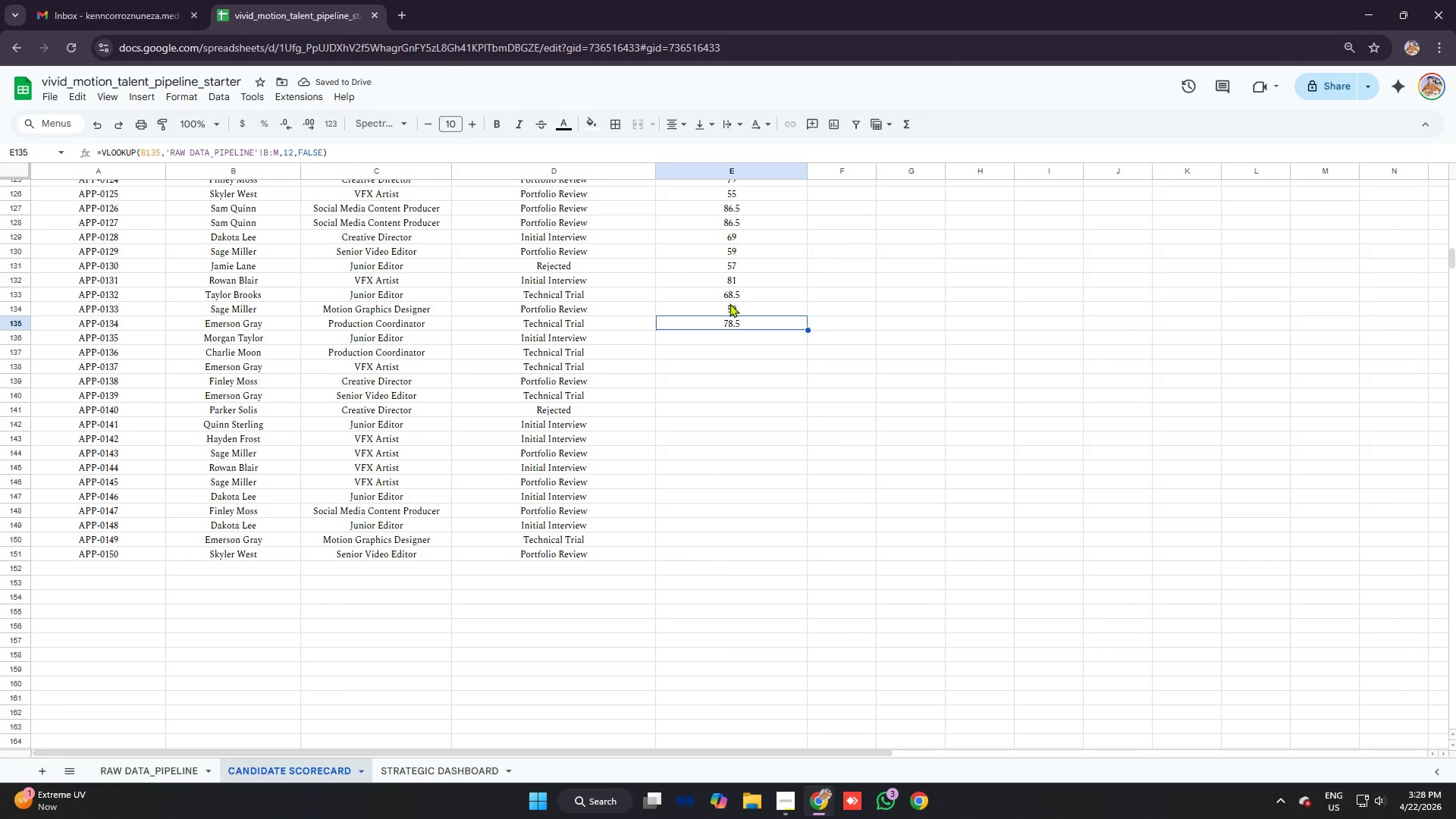 
key(ArrowUp)
 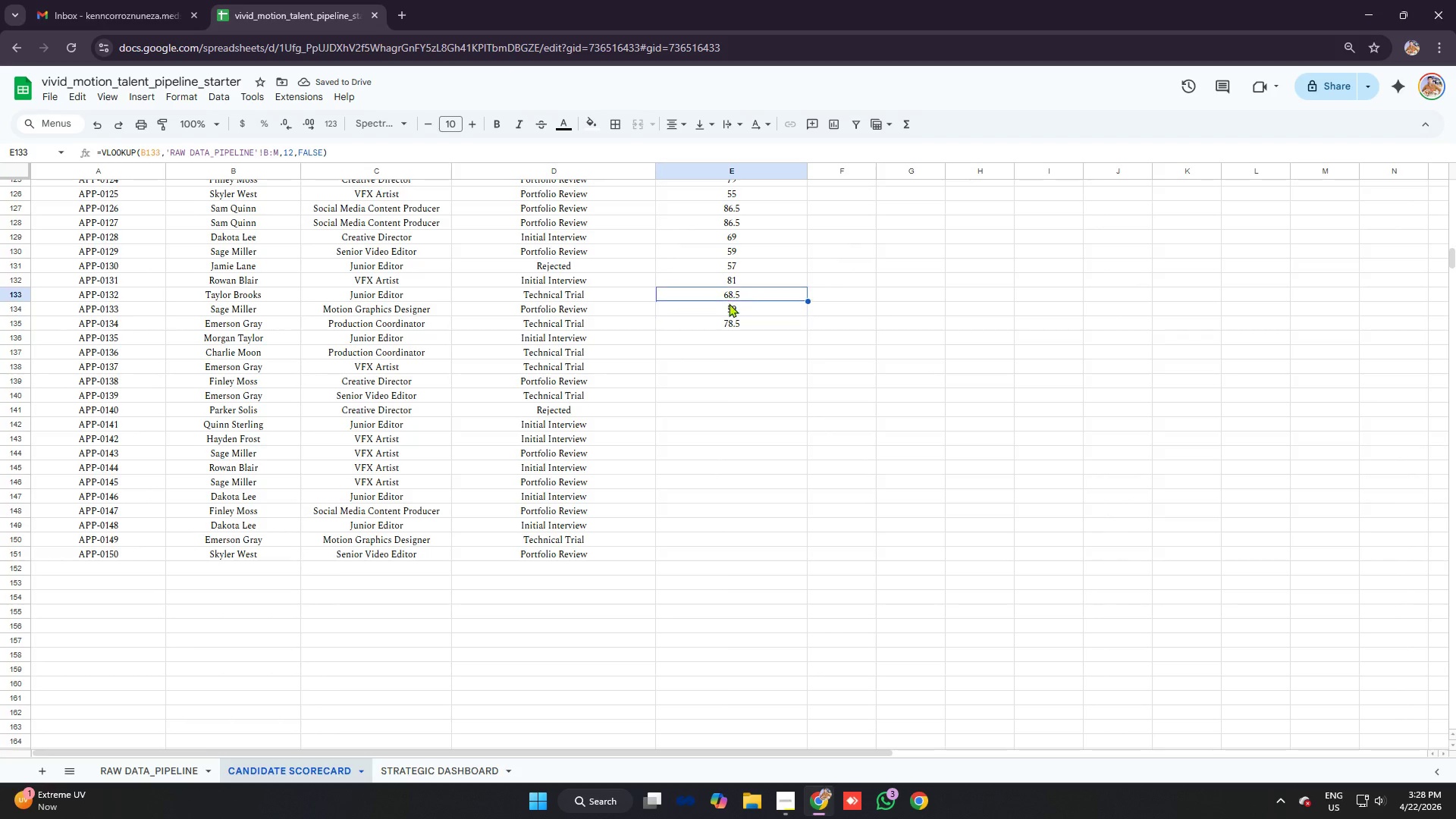 
key(ArrowUp)
 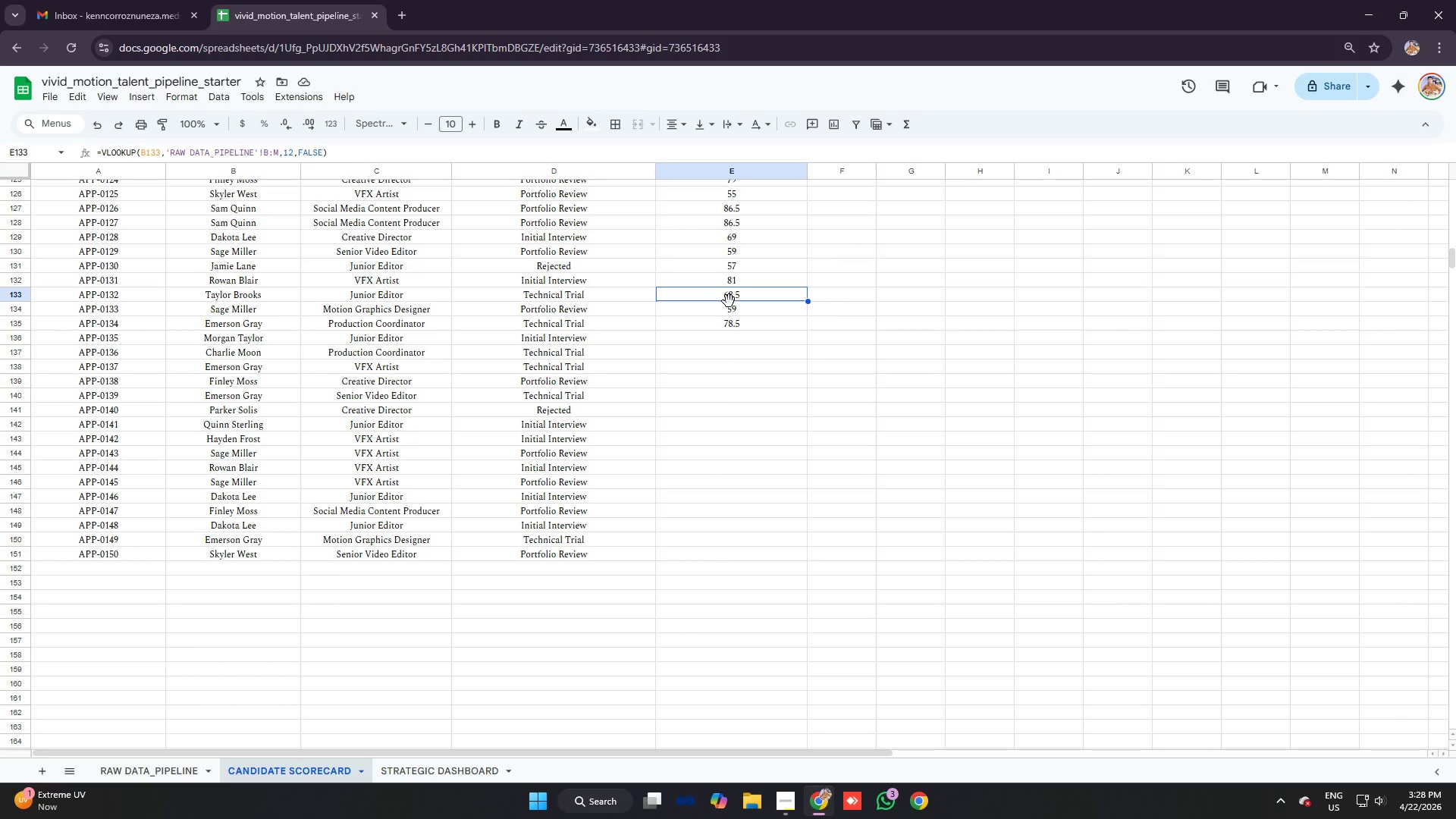 
key(ArrowDown)
 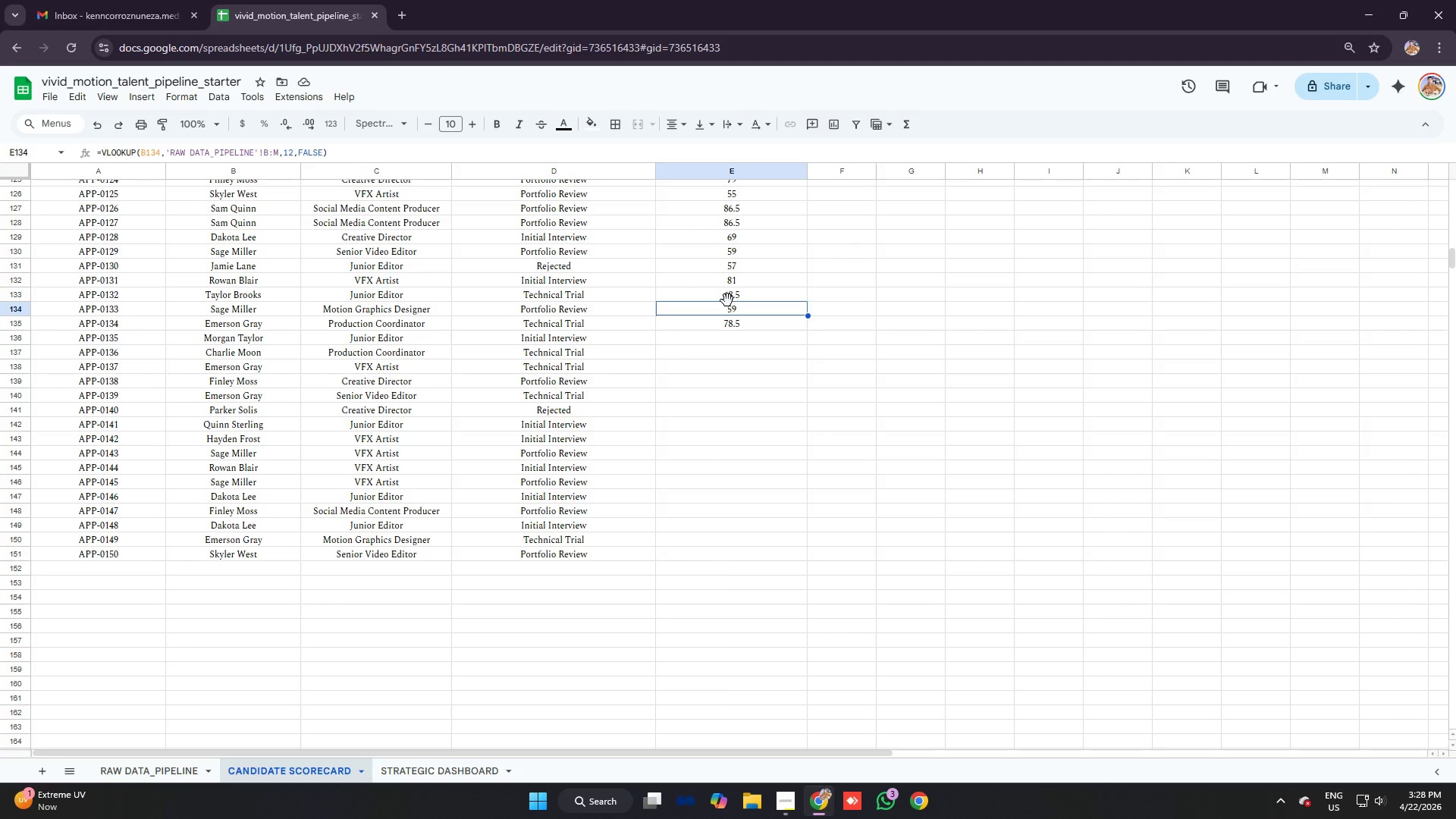 
key(ArrowDown)
 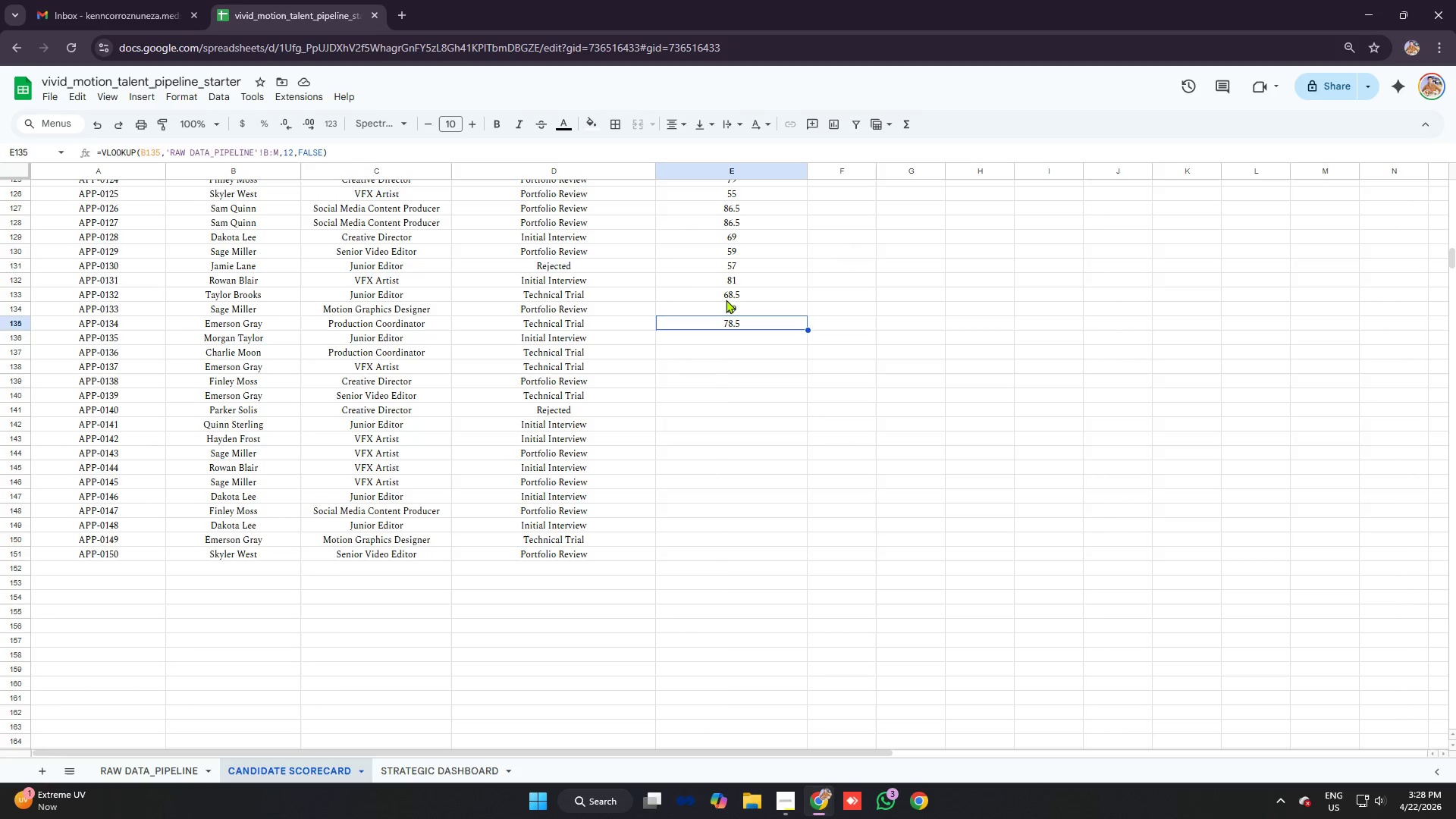 
key(ArrowDown)
 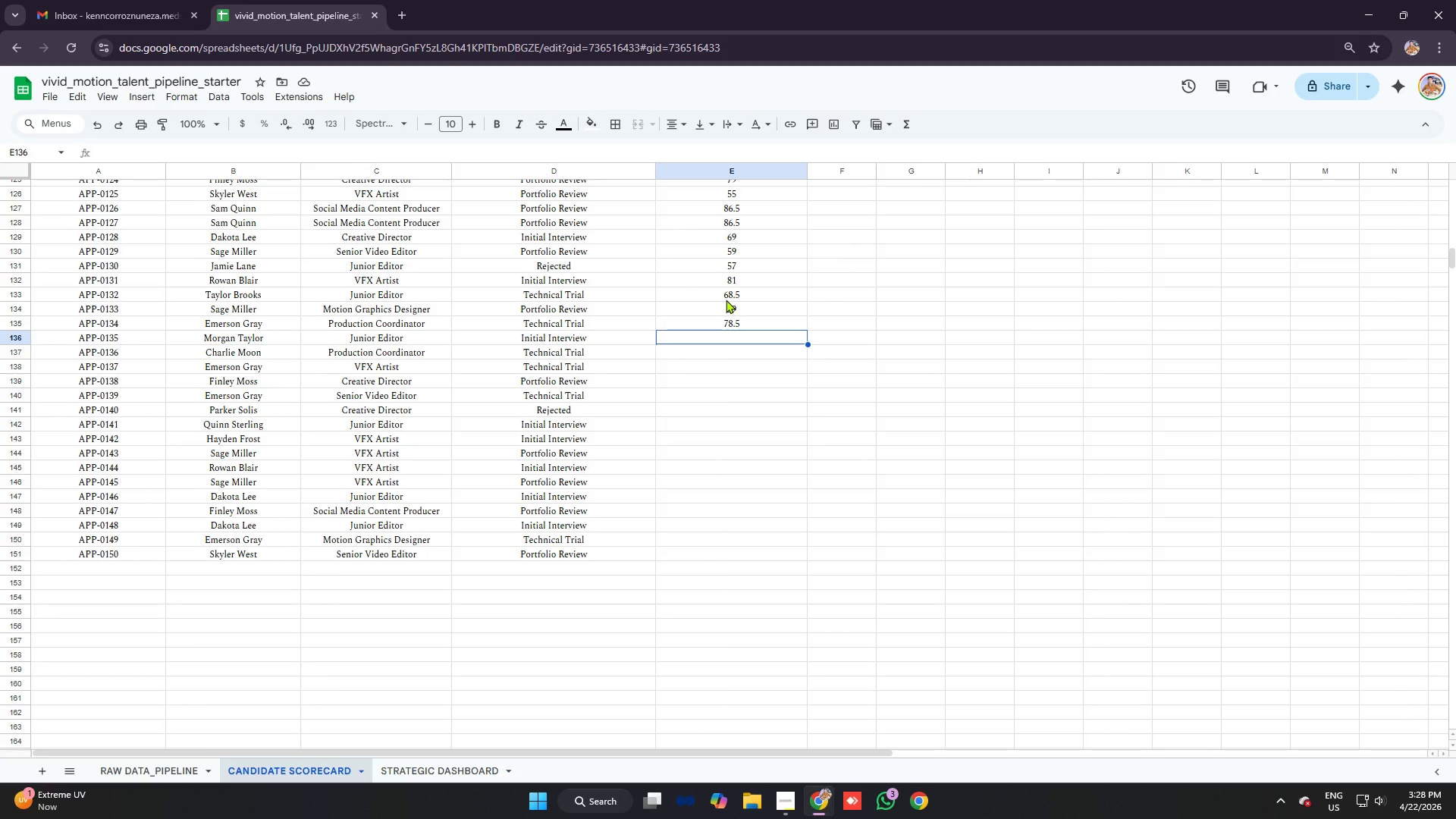 
type(=vlo)
key(Tab)
type(b136)
 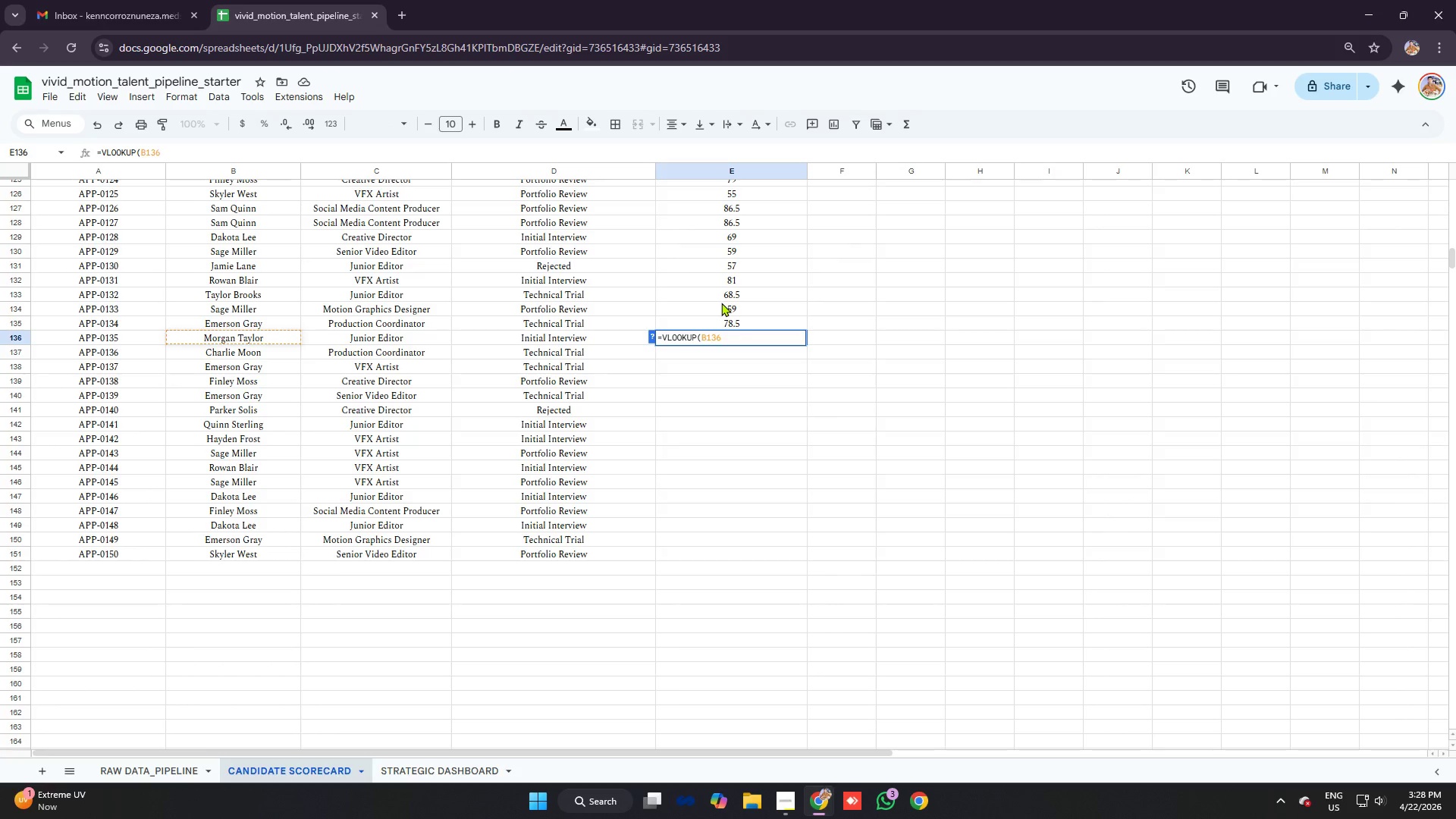 
key(Control+ControlLeft)
 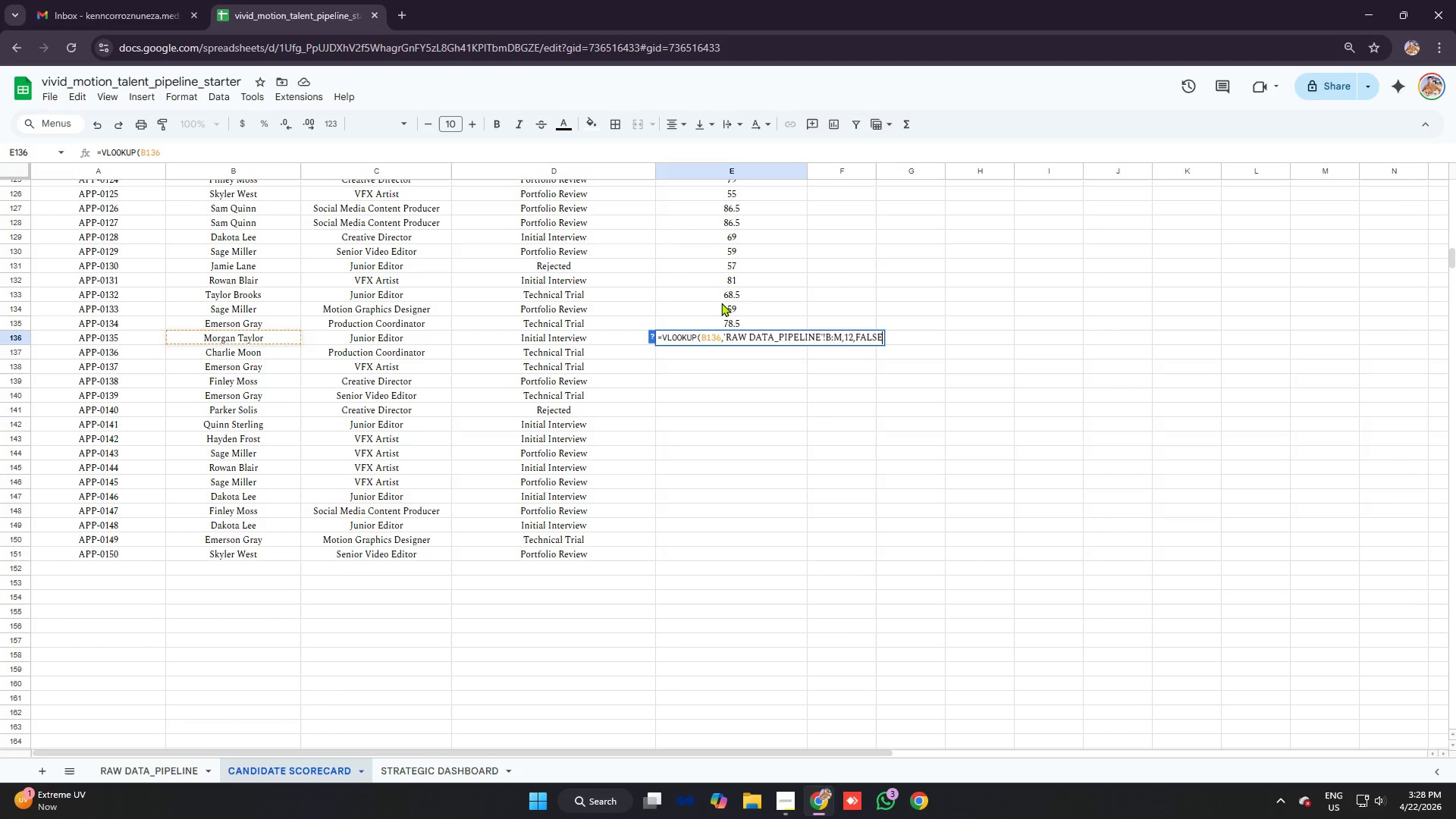 
key(Control+V)
 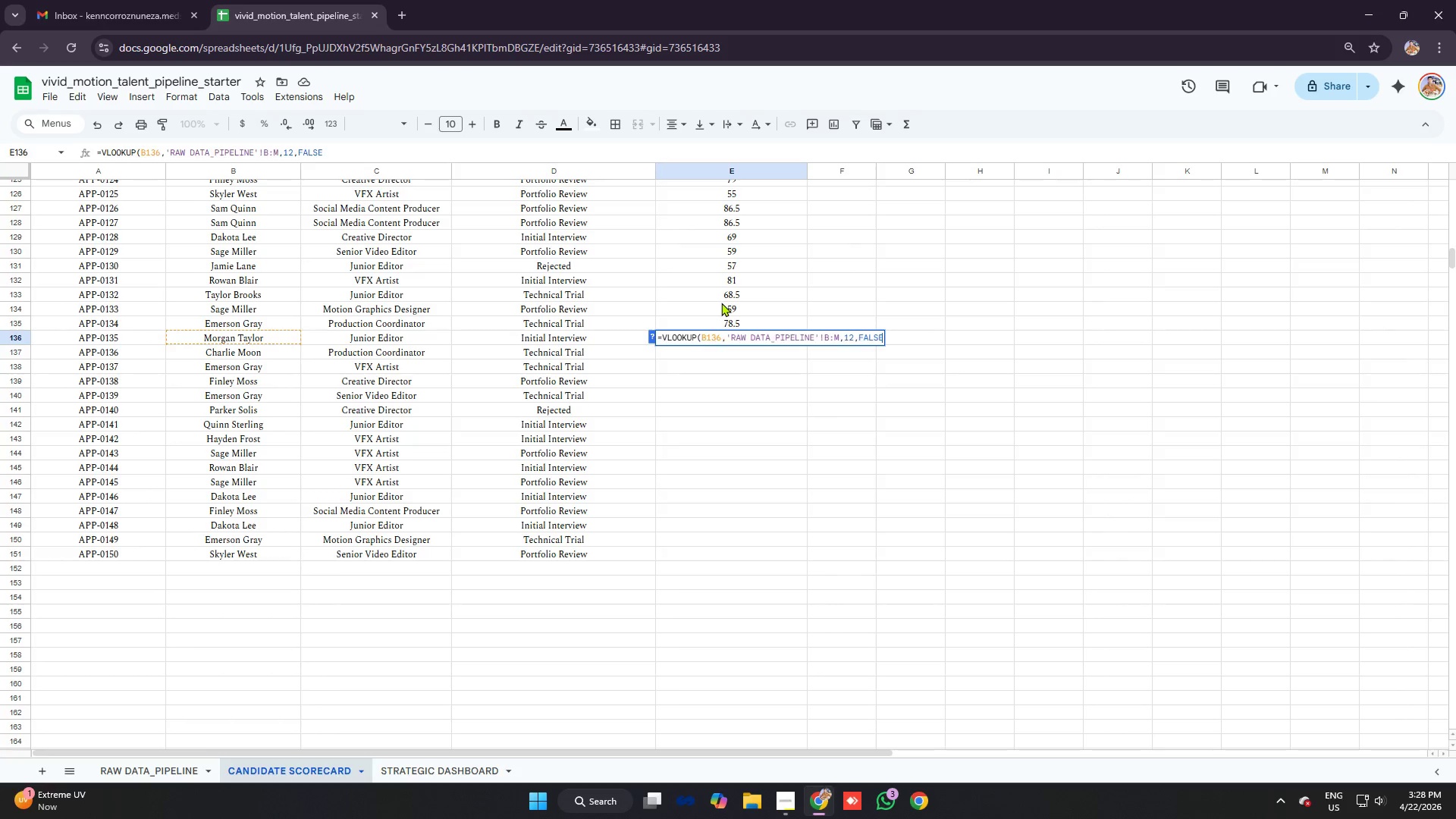 
key(Enter)
 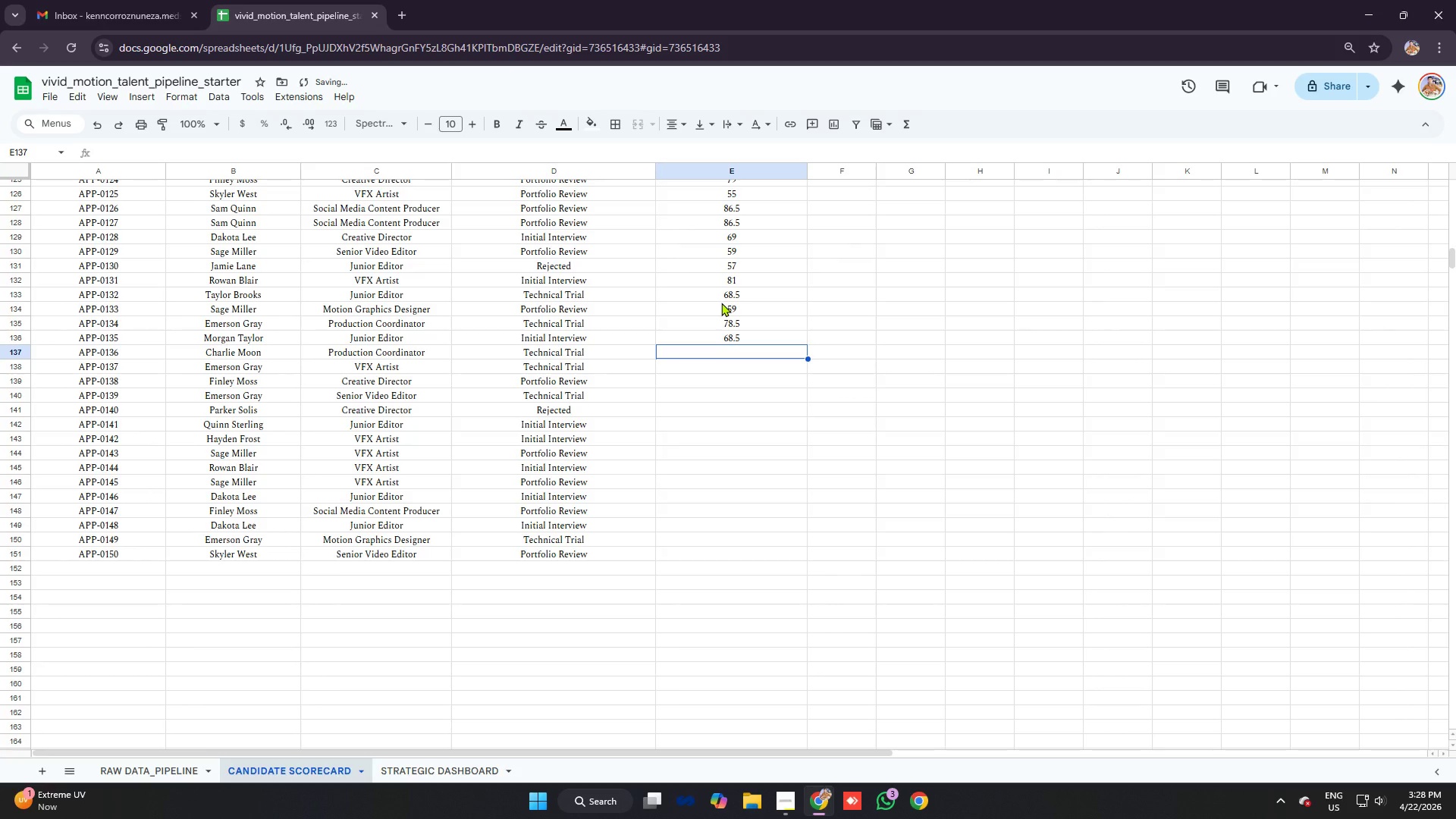 
type(=vlo)
key(Tab)
type(b137)
 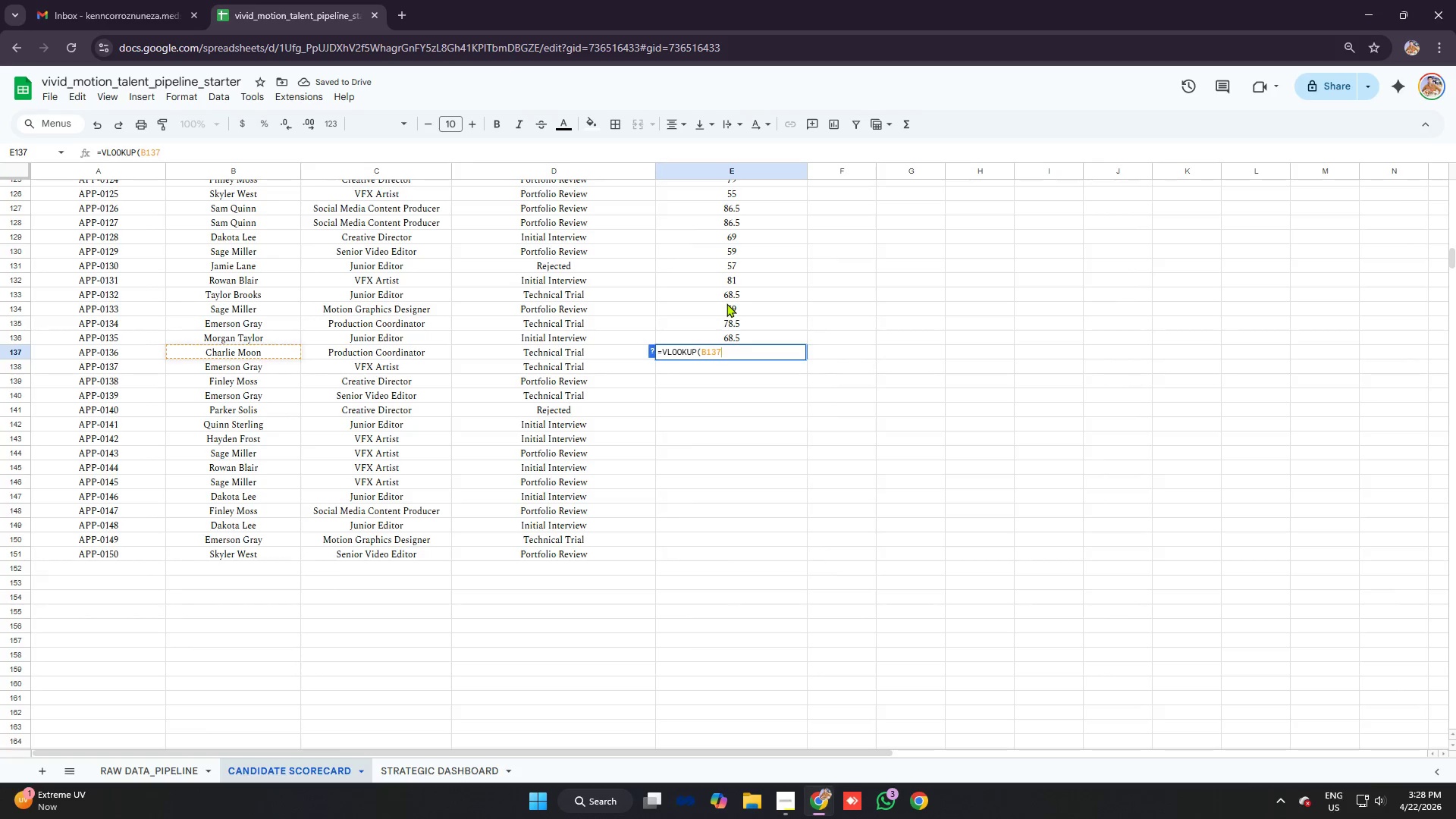 
key(Control+ControlLeft)
 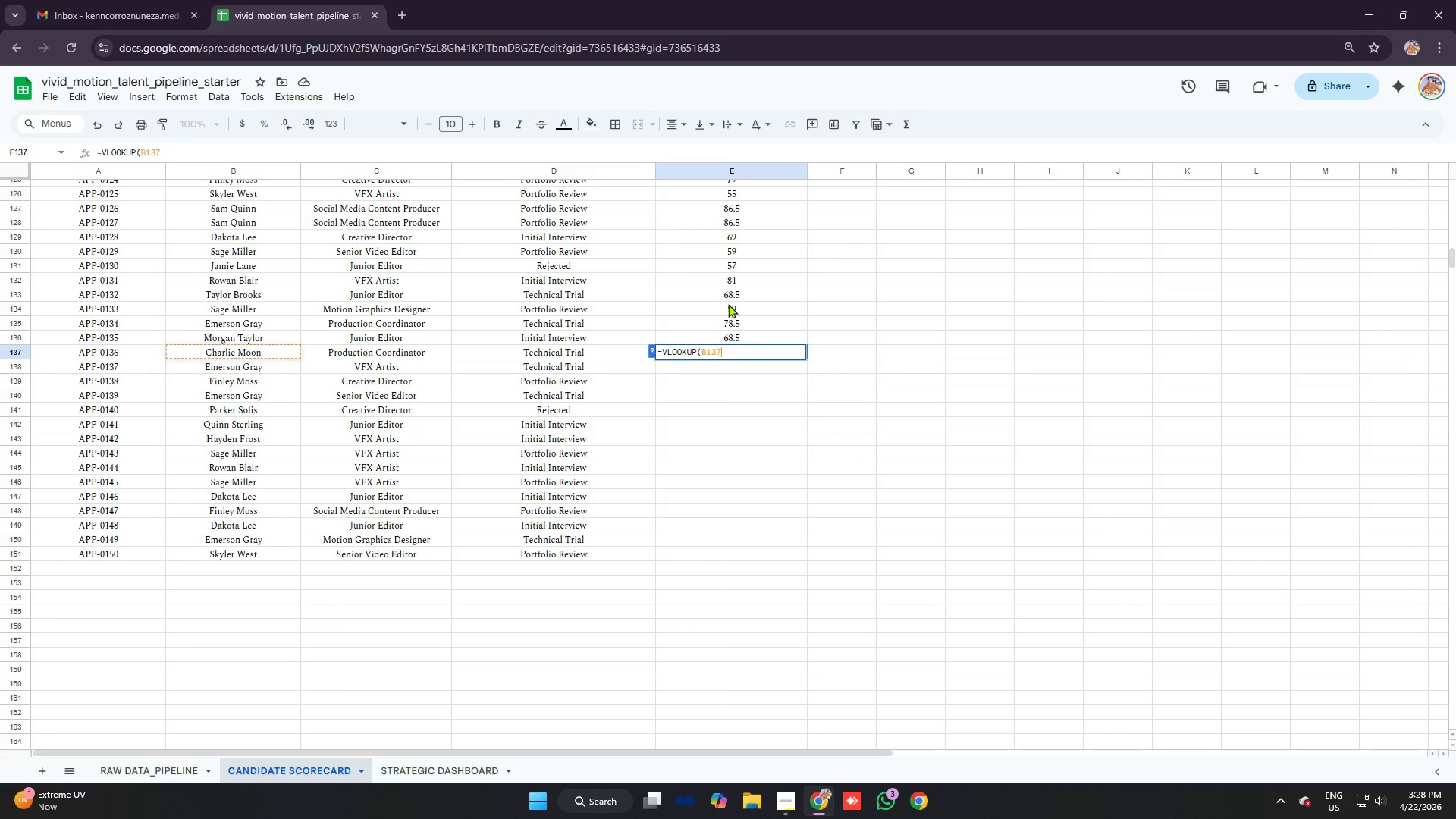 
key(Control+V)
 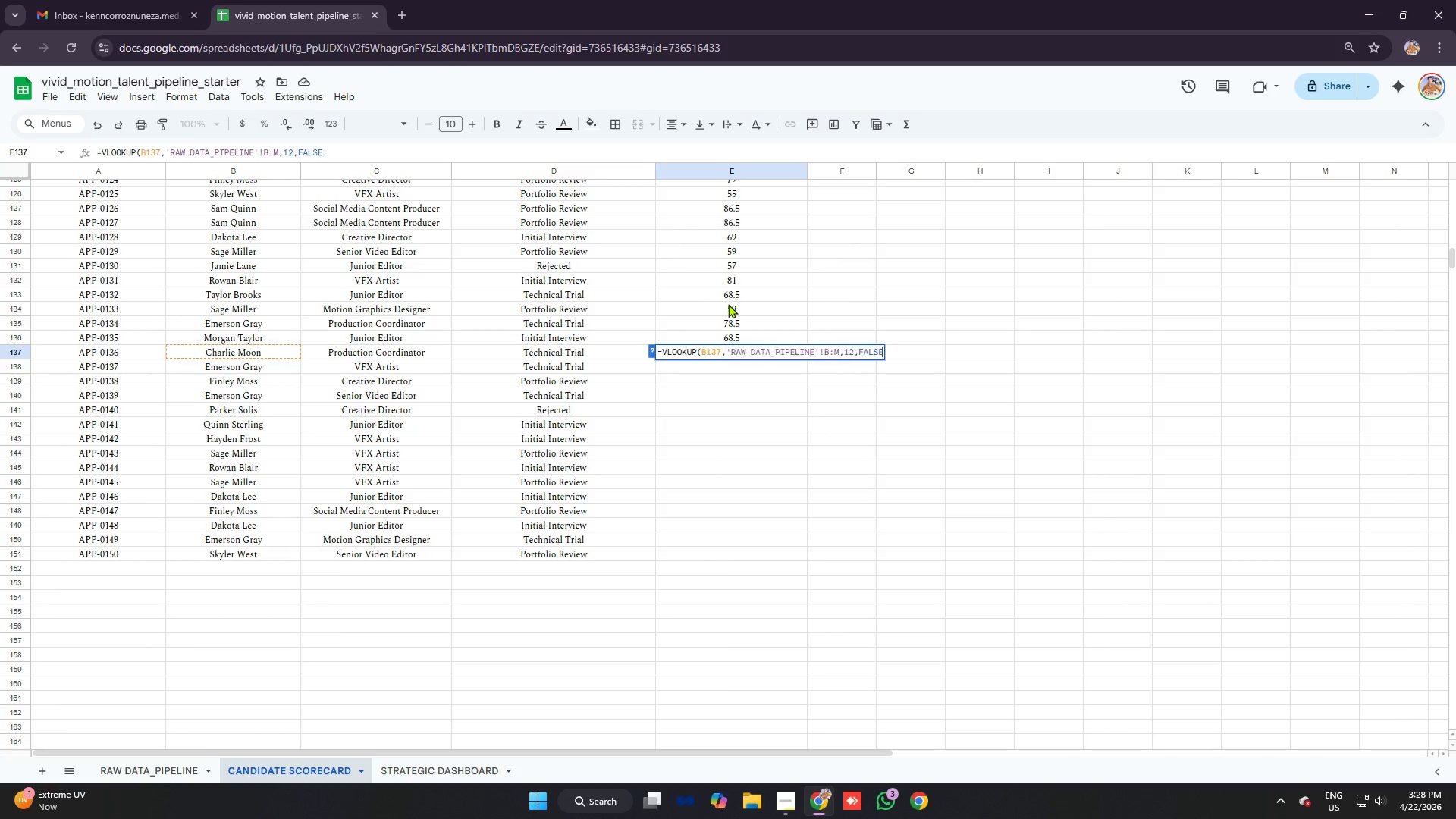 
key(Enter)
 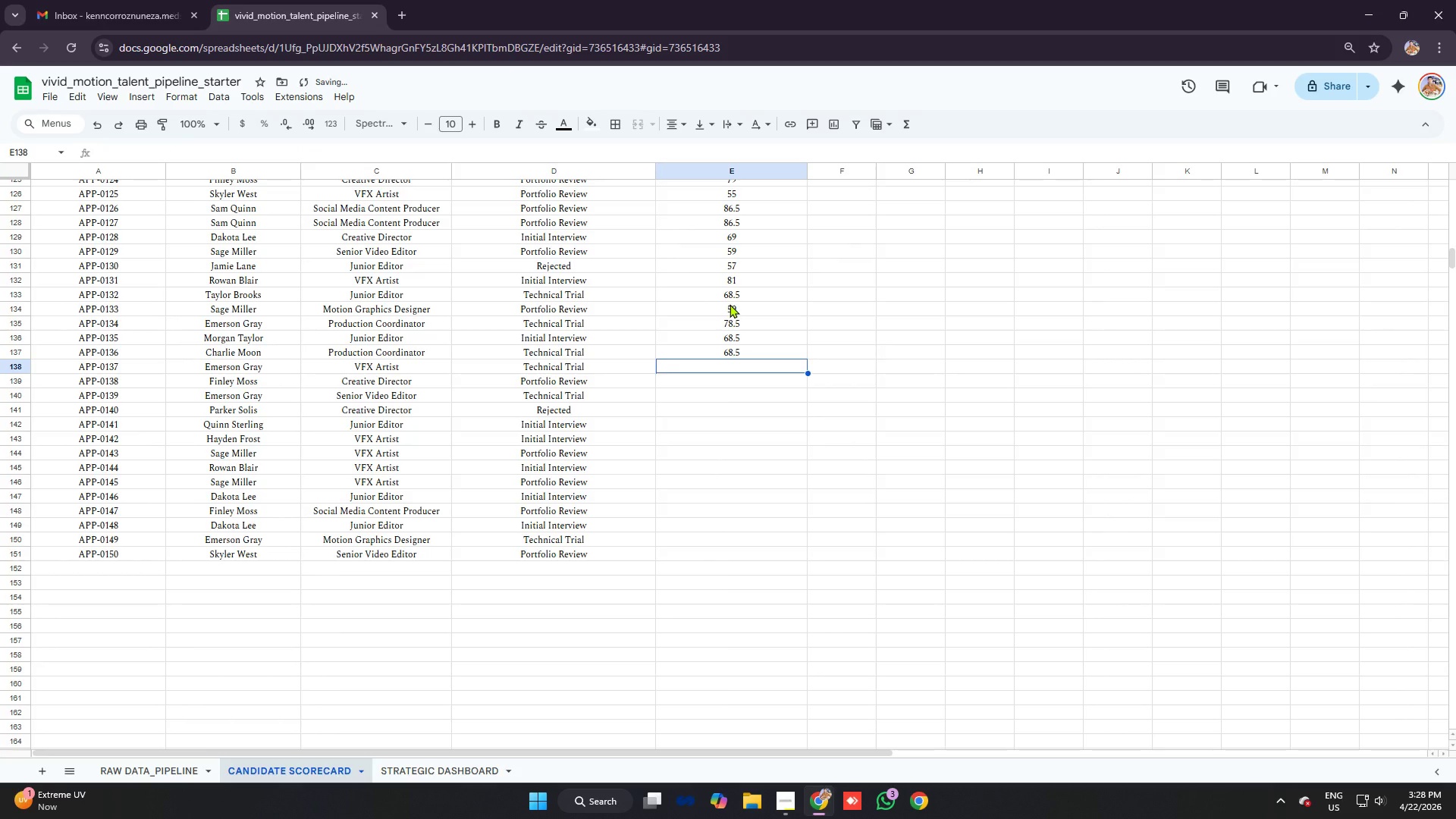 
type(=vlo)
key(Tab)
type(b138)
 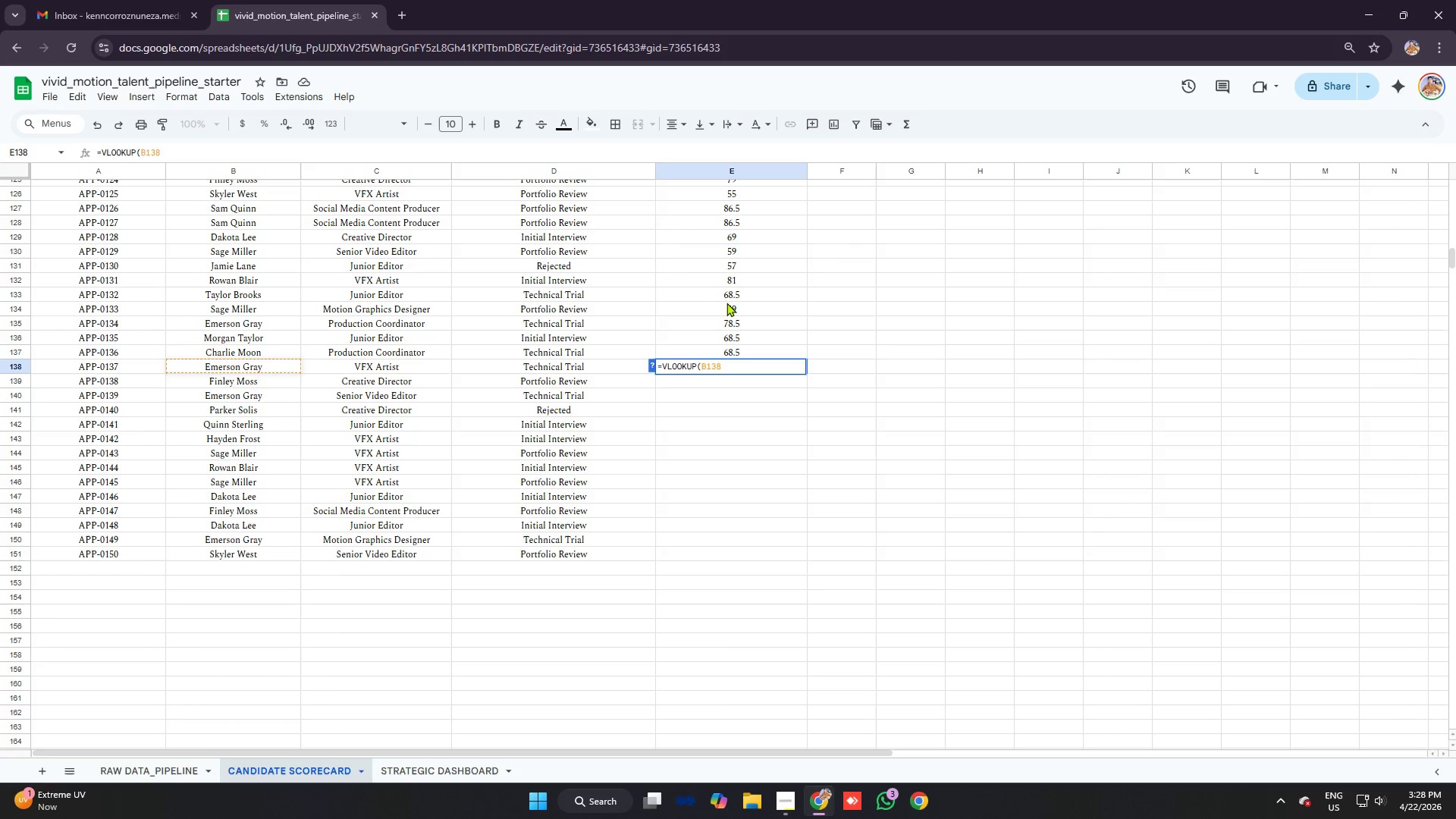 
key(Control+V)
 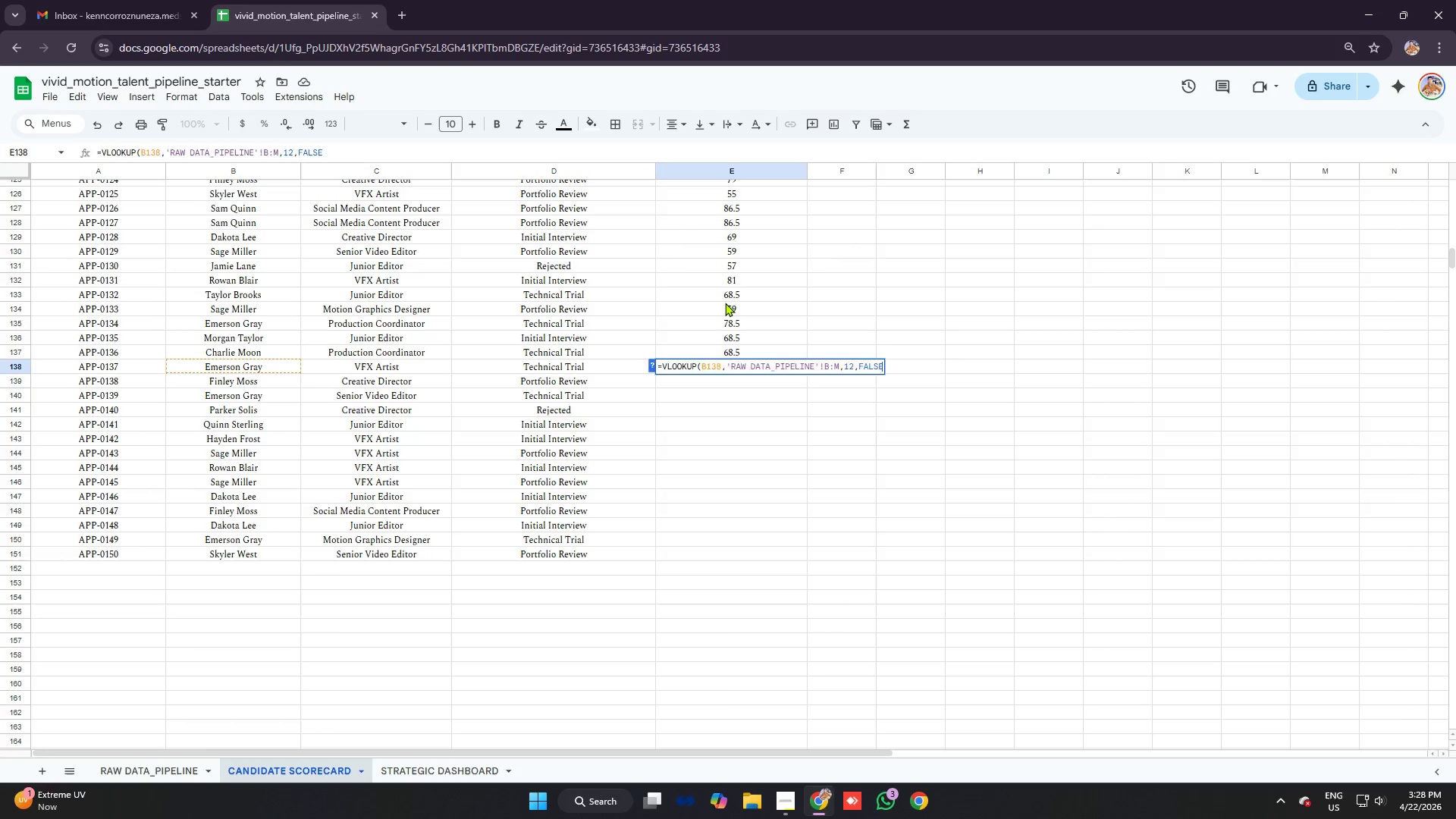 
key(Enter)
 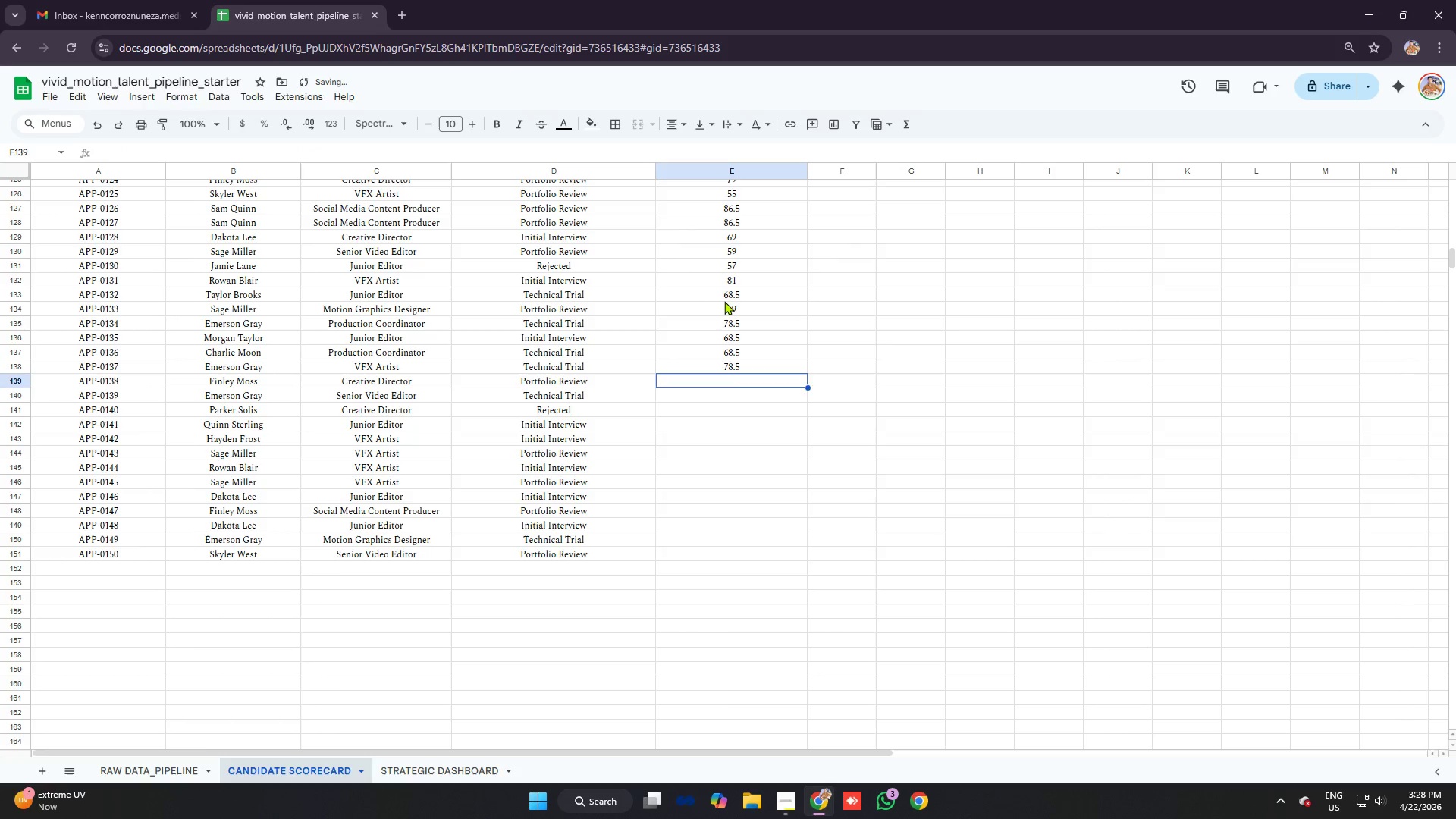 
type(=vlo)
key(Tab)
type(b139)
 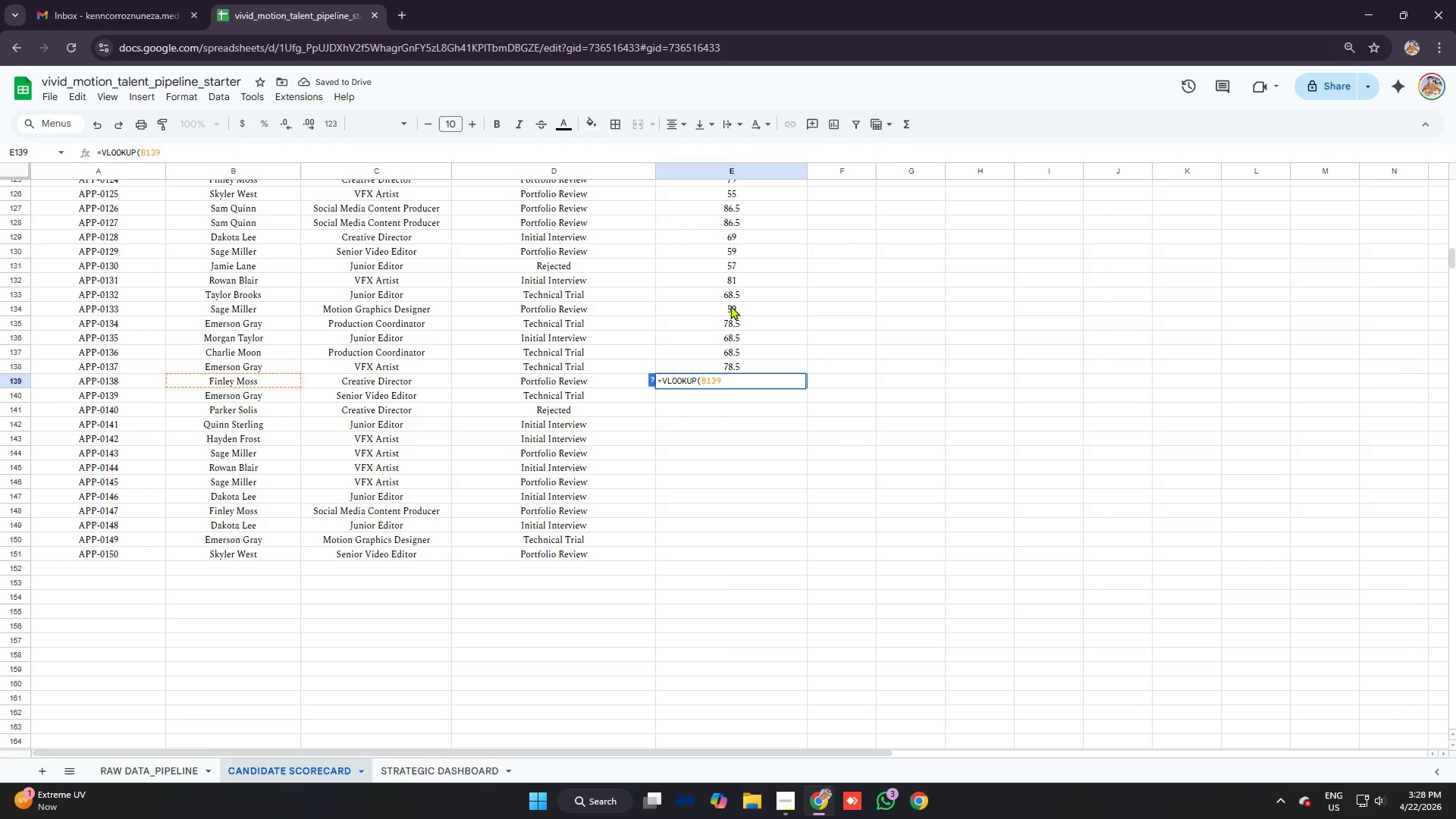 
key(Control+ControlLeft)
 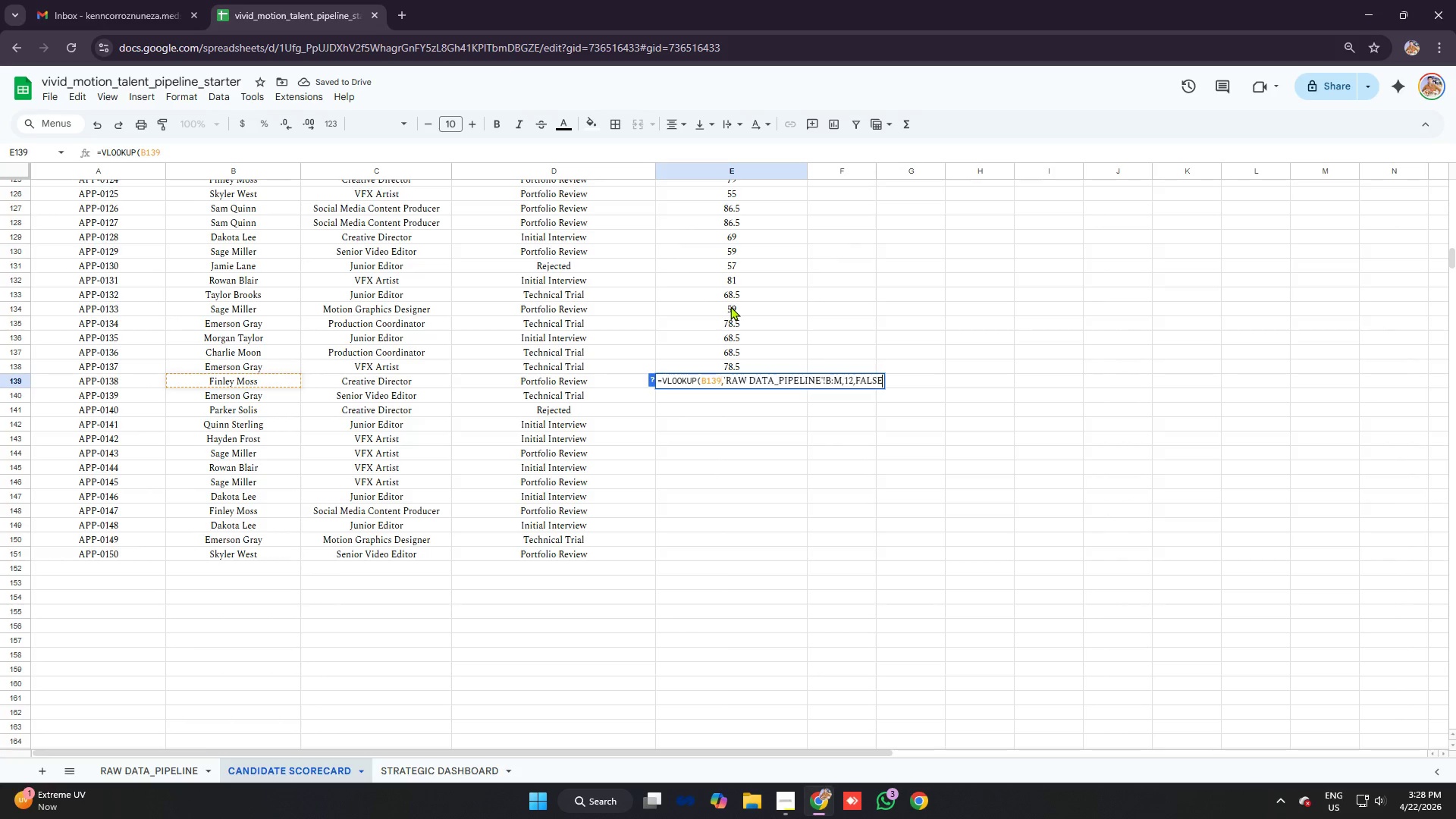 
key(Control+V)
 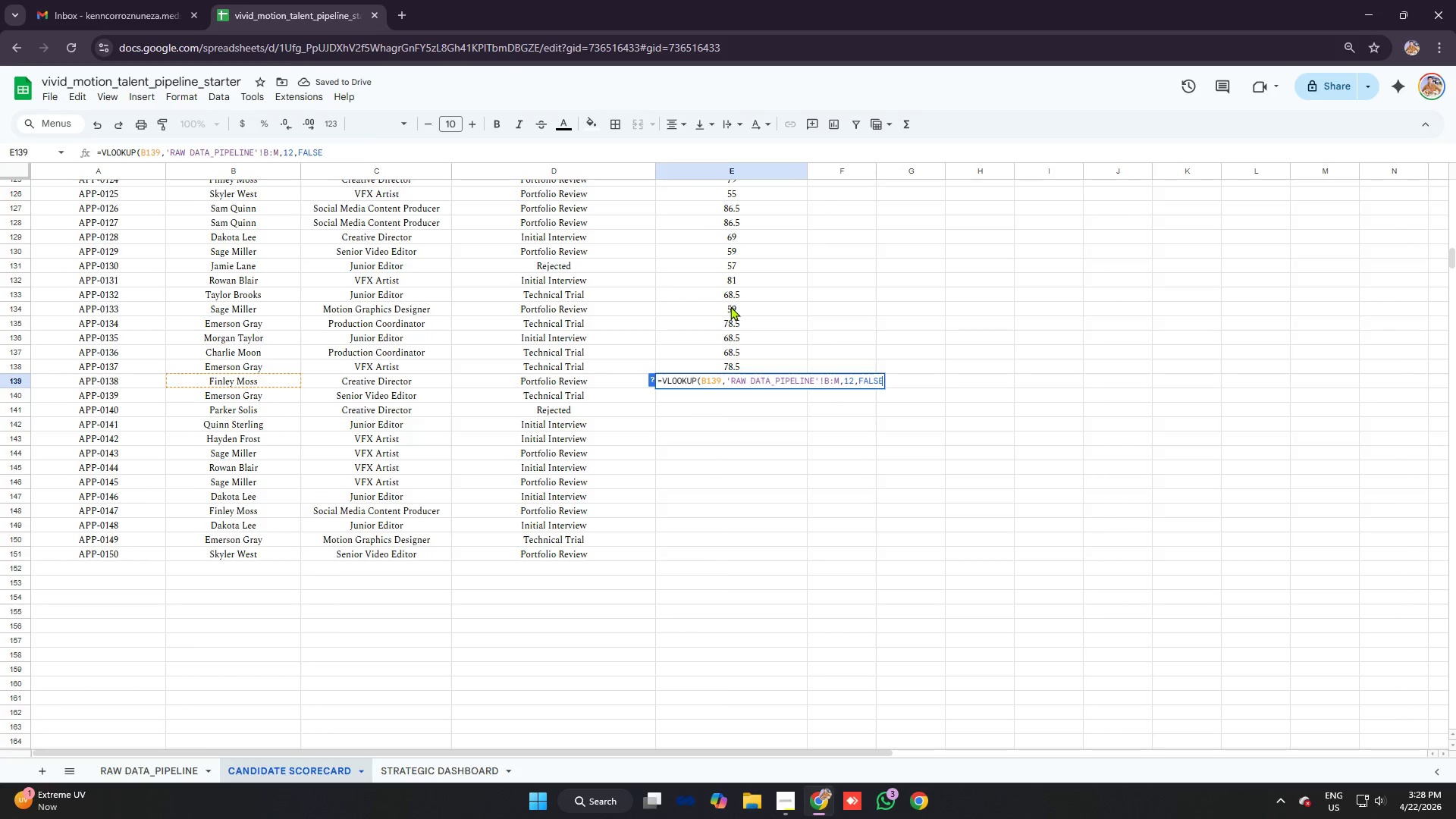 
key(Enter)
 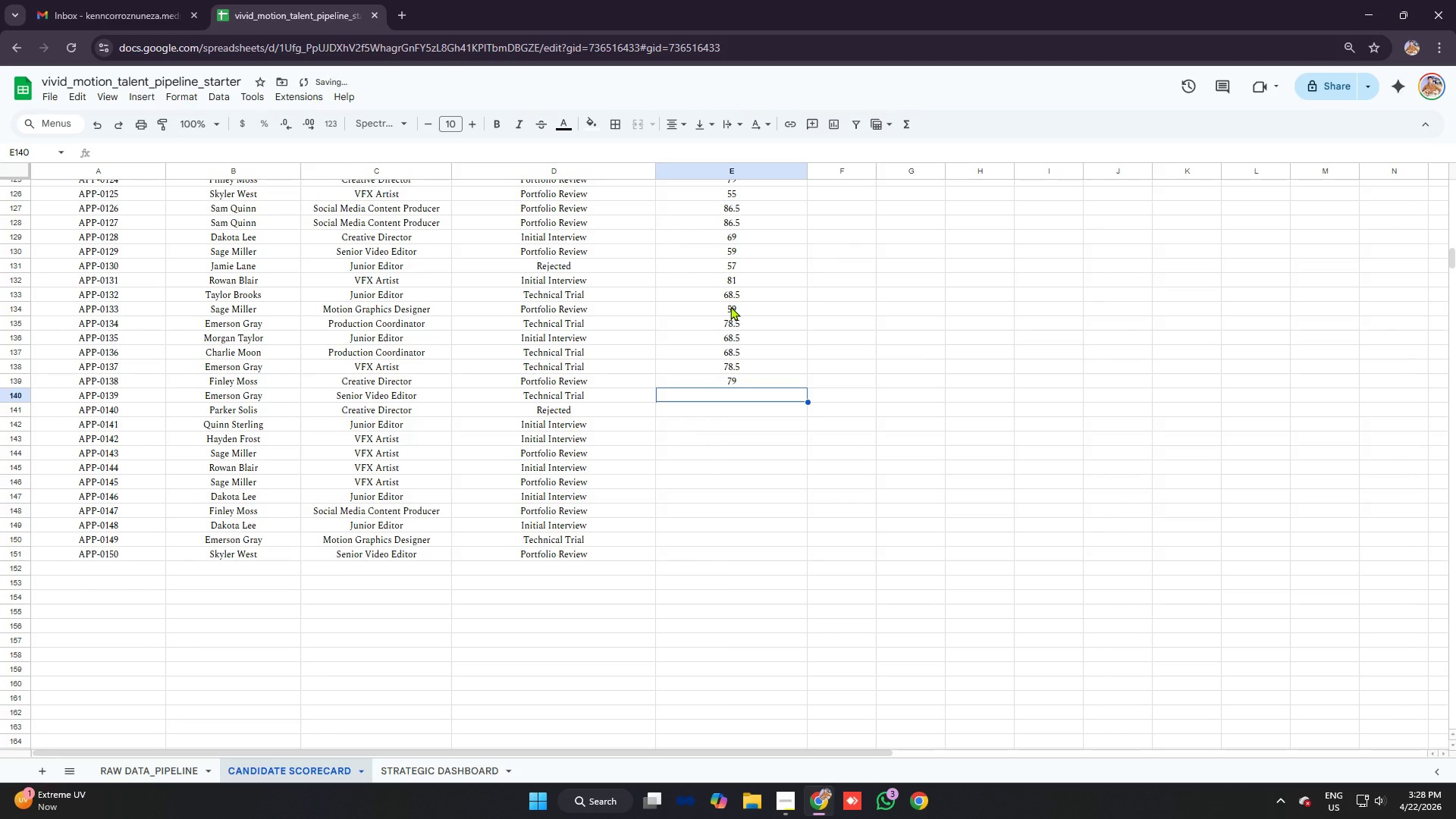 
type(=vlo)
key(Tab)
type(b140)
 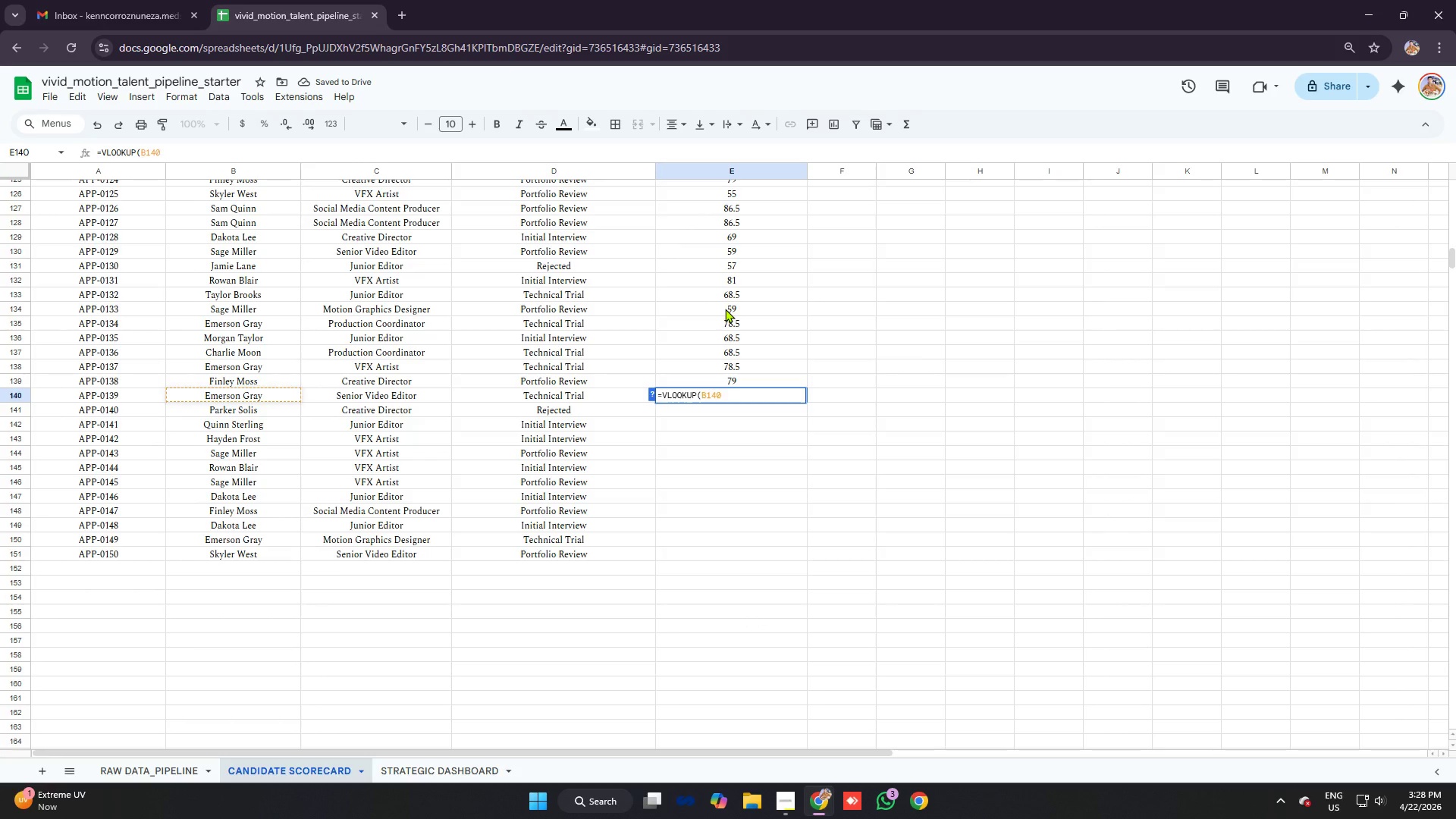 
key(Control+ControlLeft)
 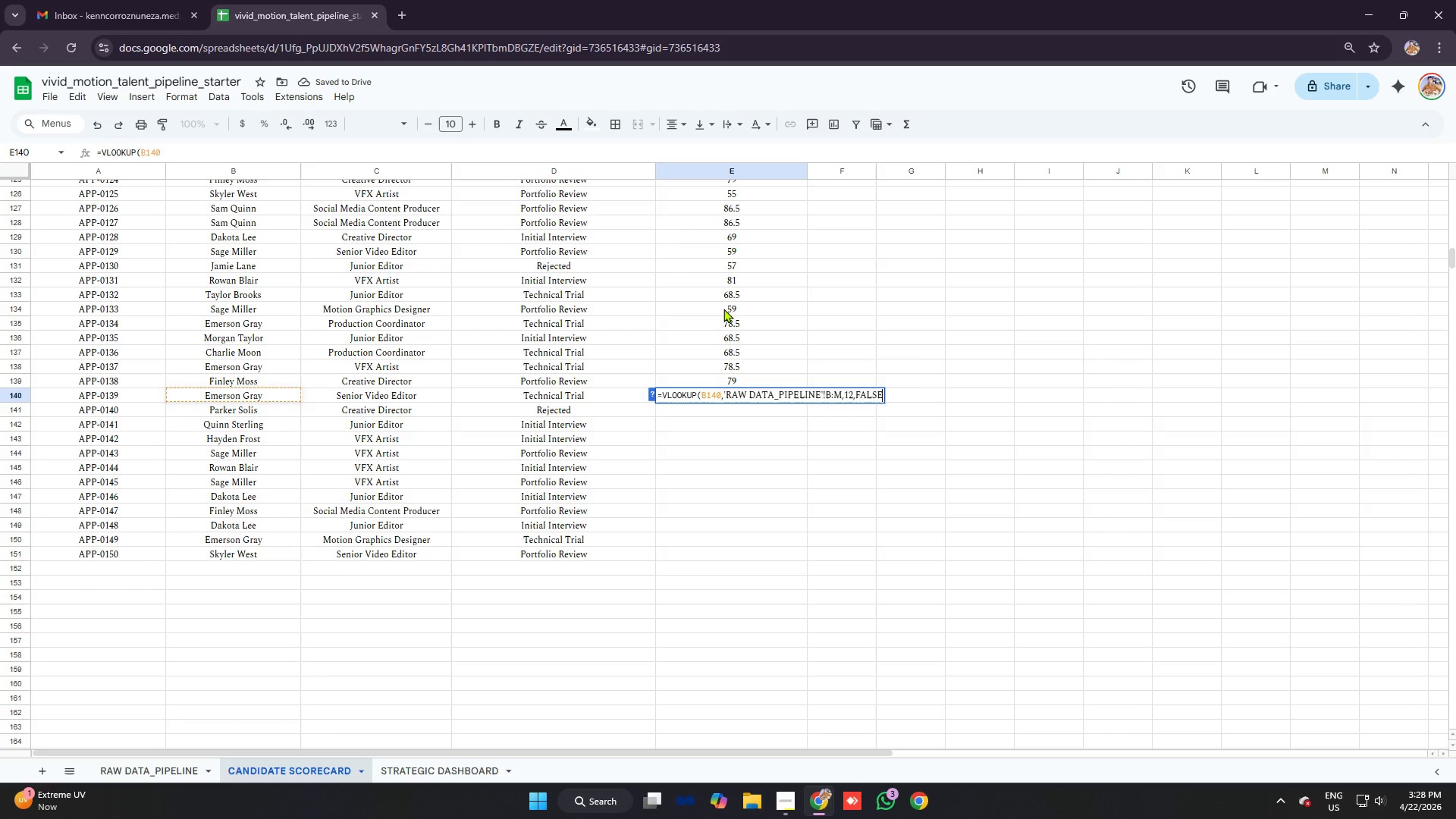 
key(Control+V)
 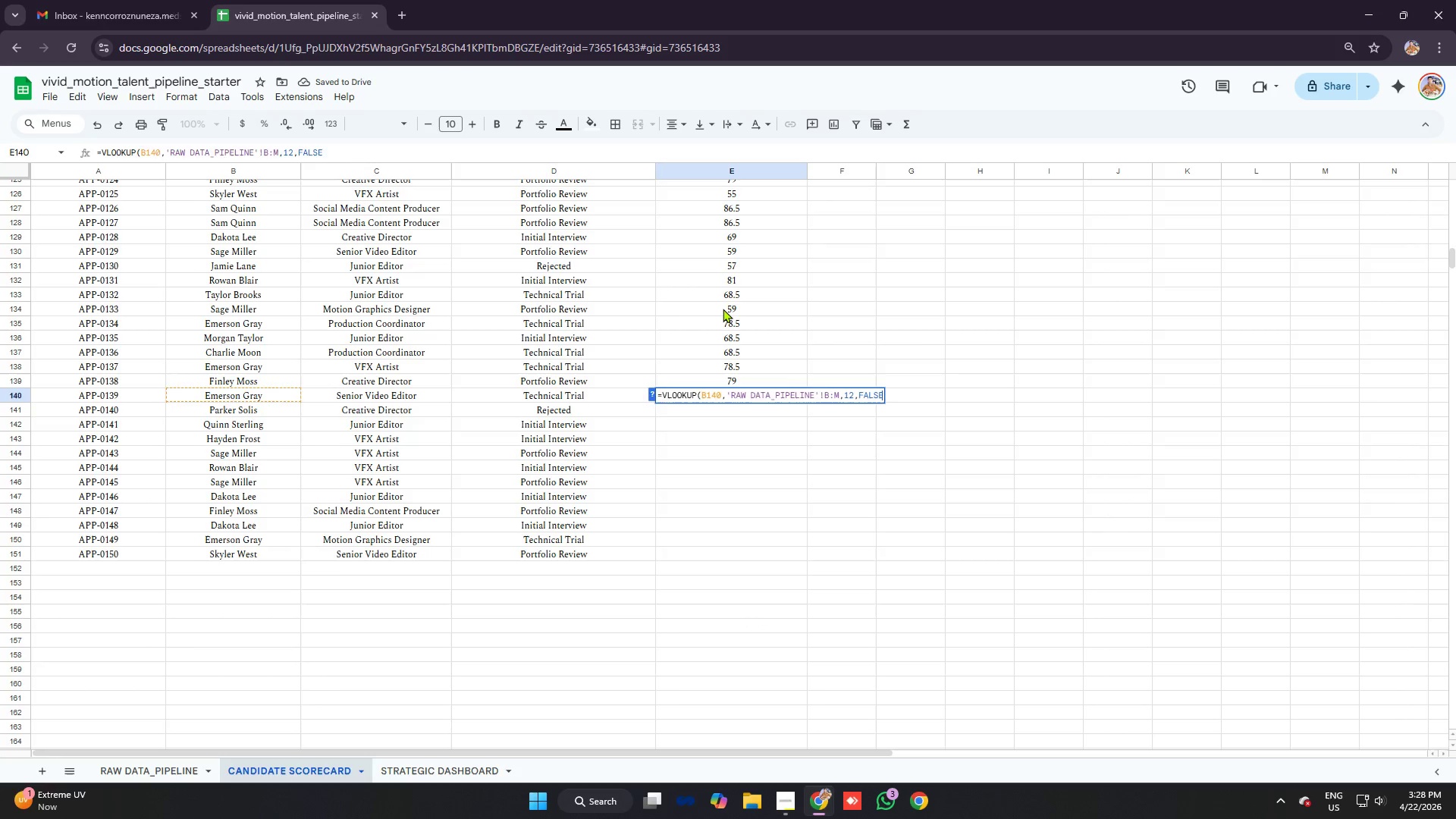 
key(Enter)
 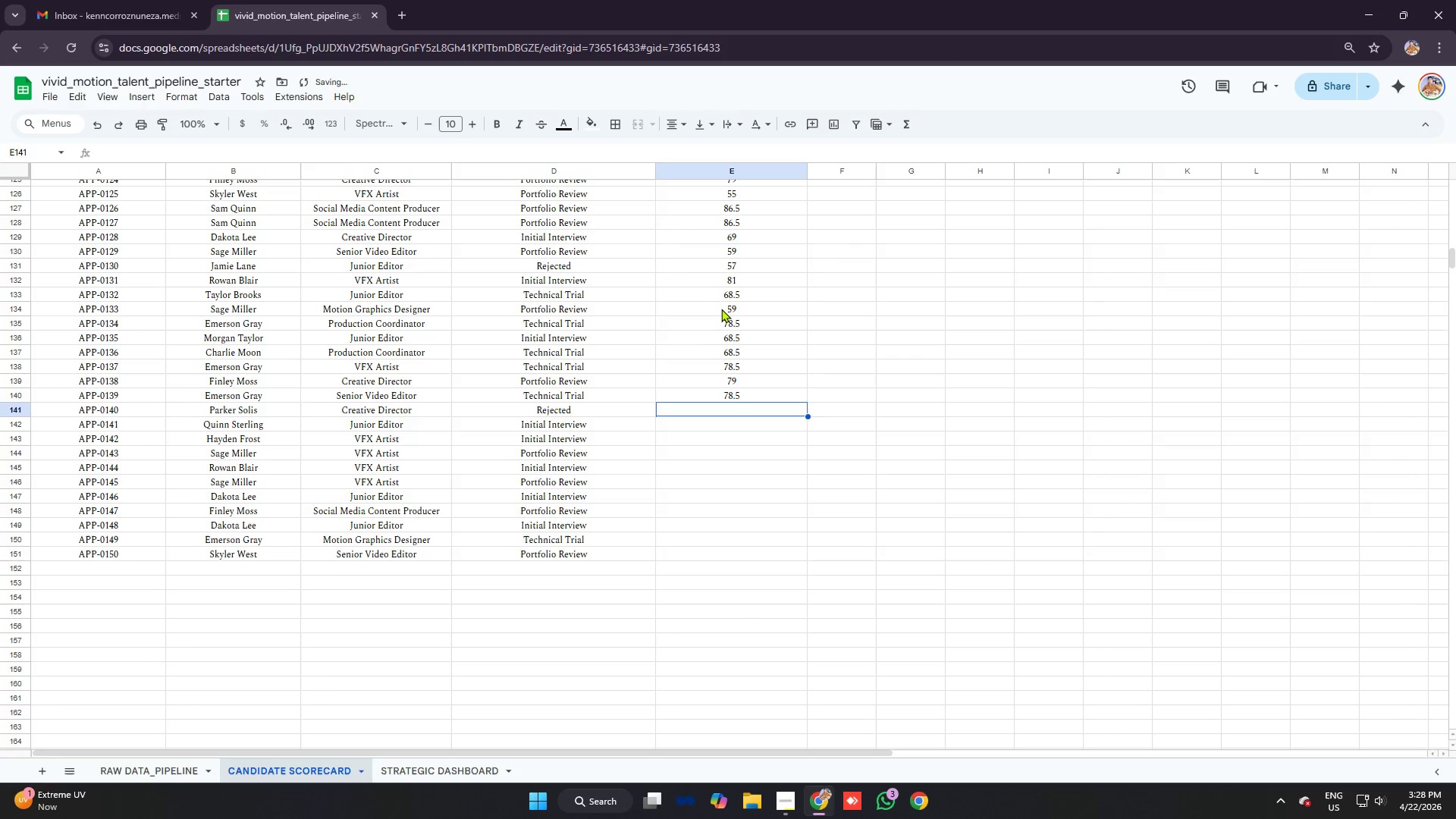 
type(=vlo)
key(Tab)
type(b141)
 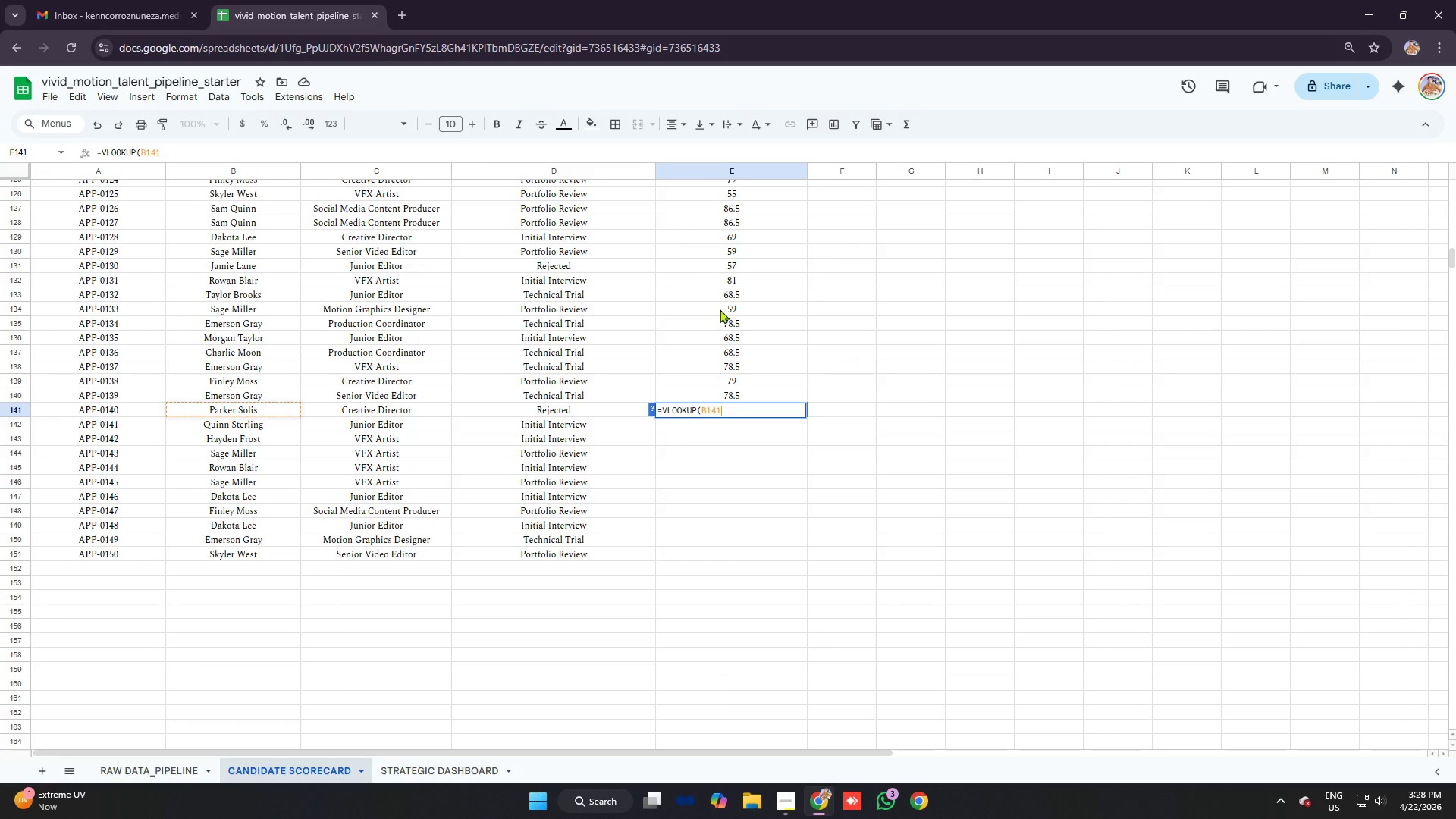 
key(Control+V)
 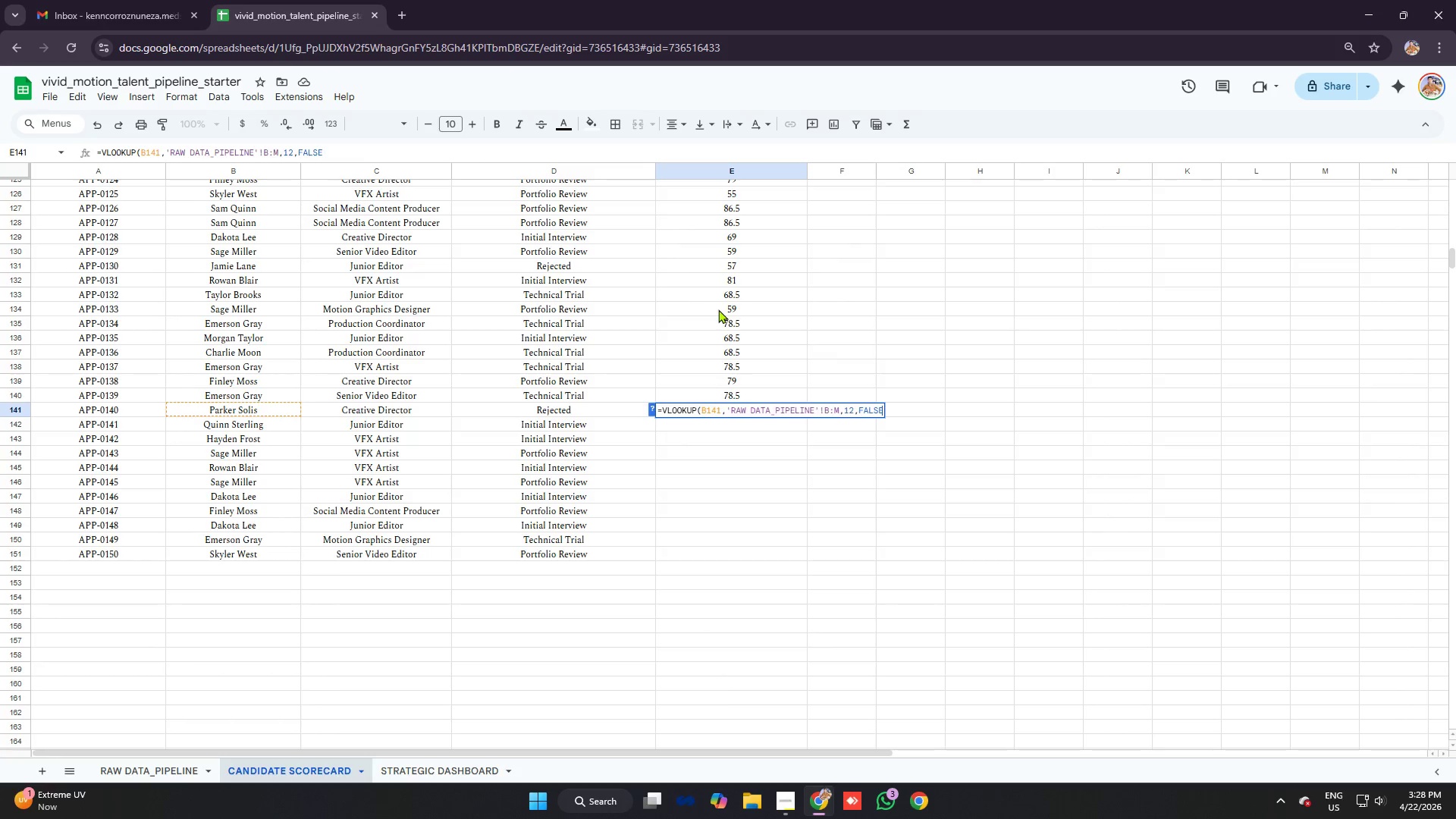 
key(Enter)
 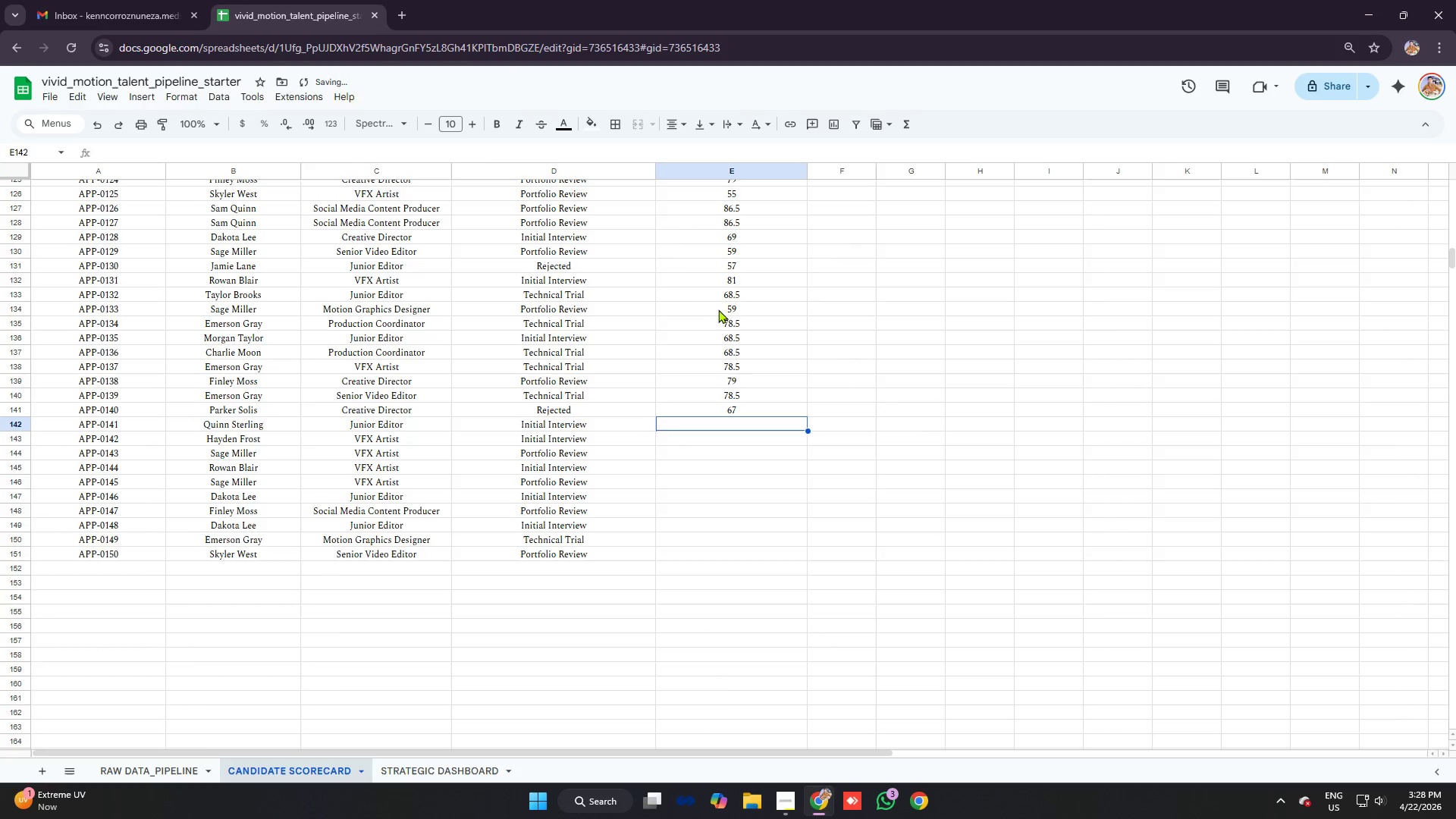 
type(=vlo)
key(Tab)
type(b1)
 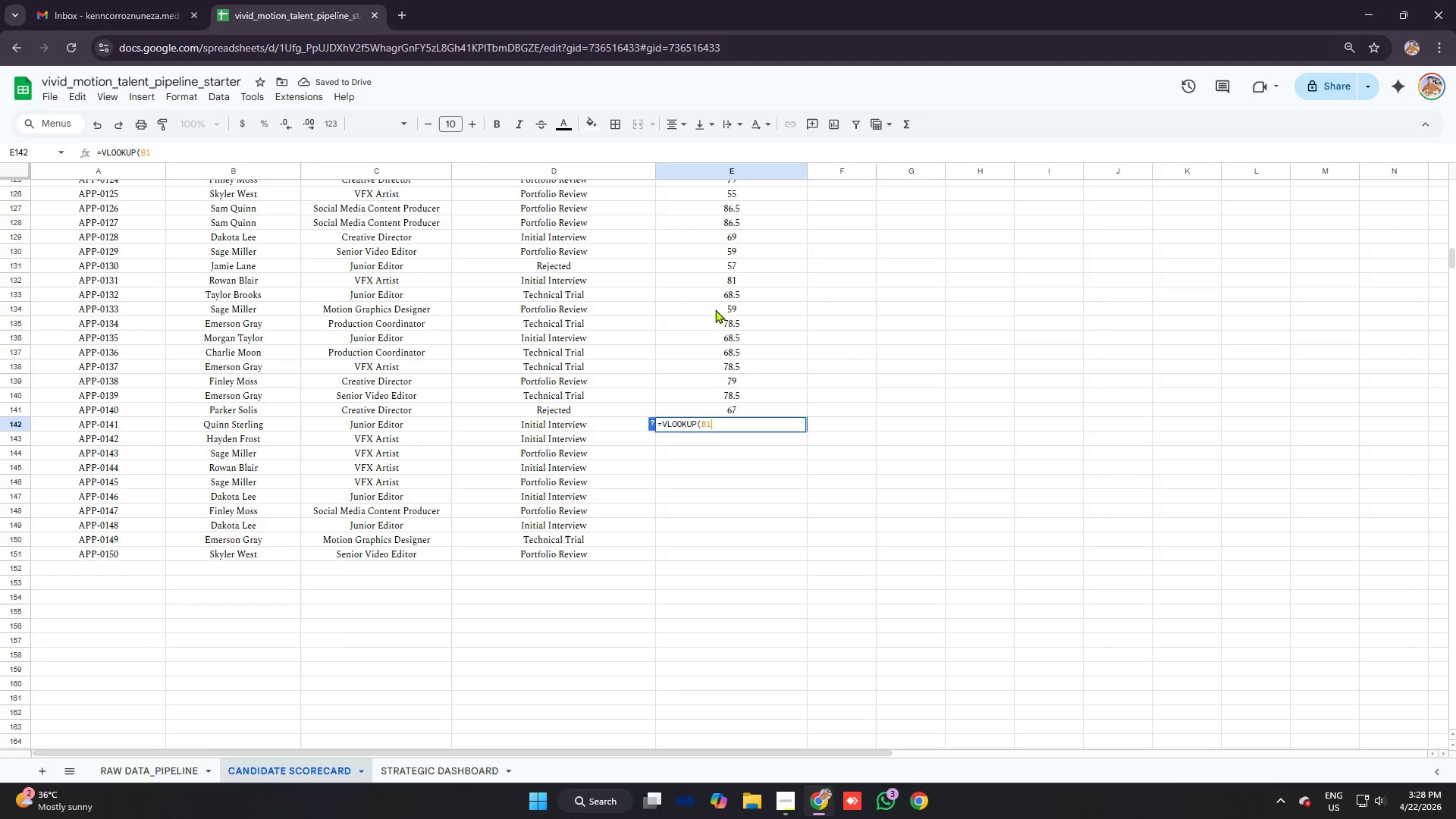 
type(42)
 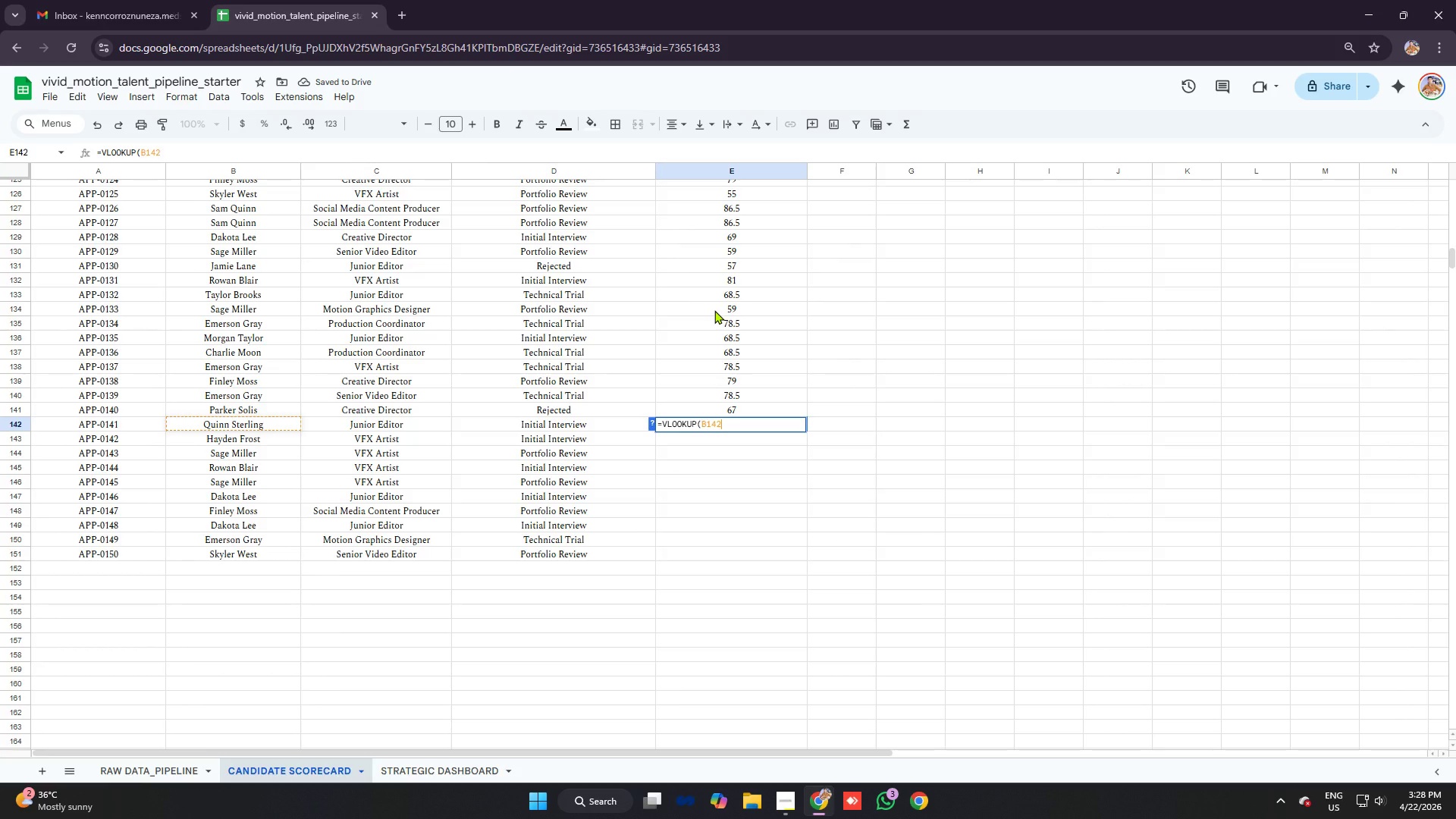 
key(Control+ControlLeft)
 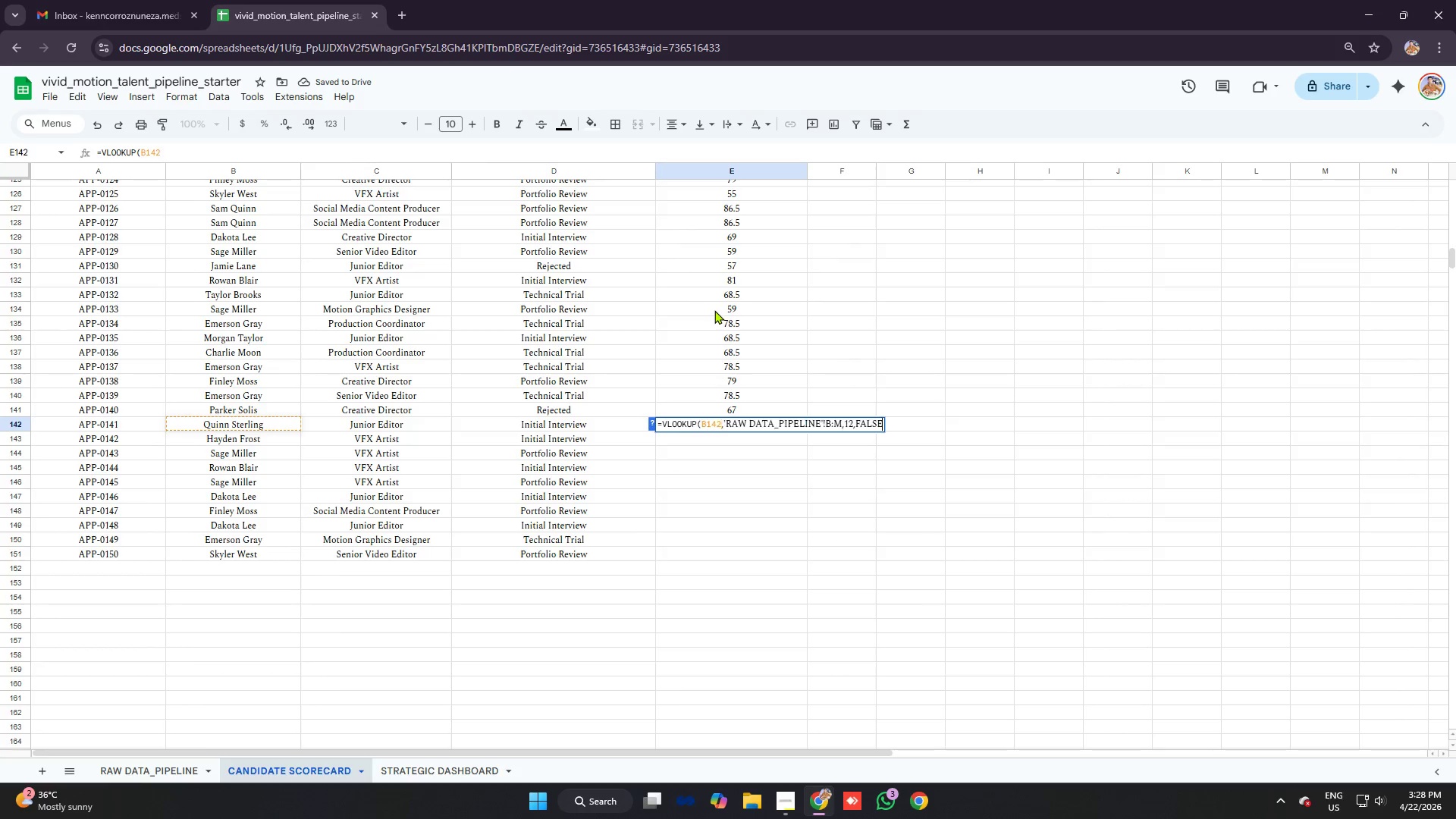 
key(Control+V)
 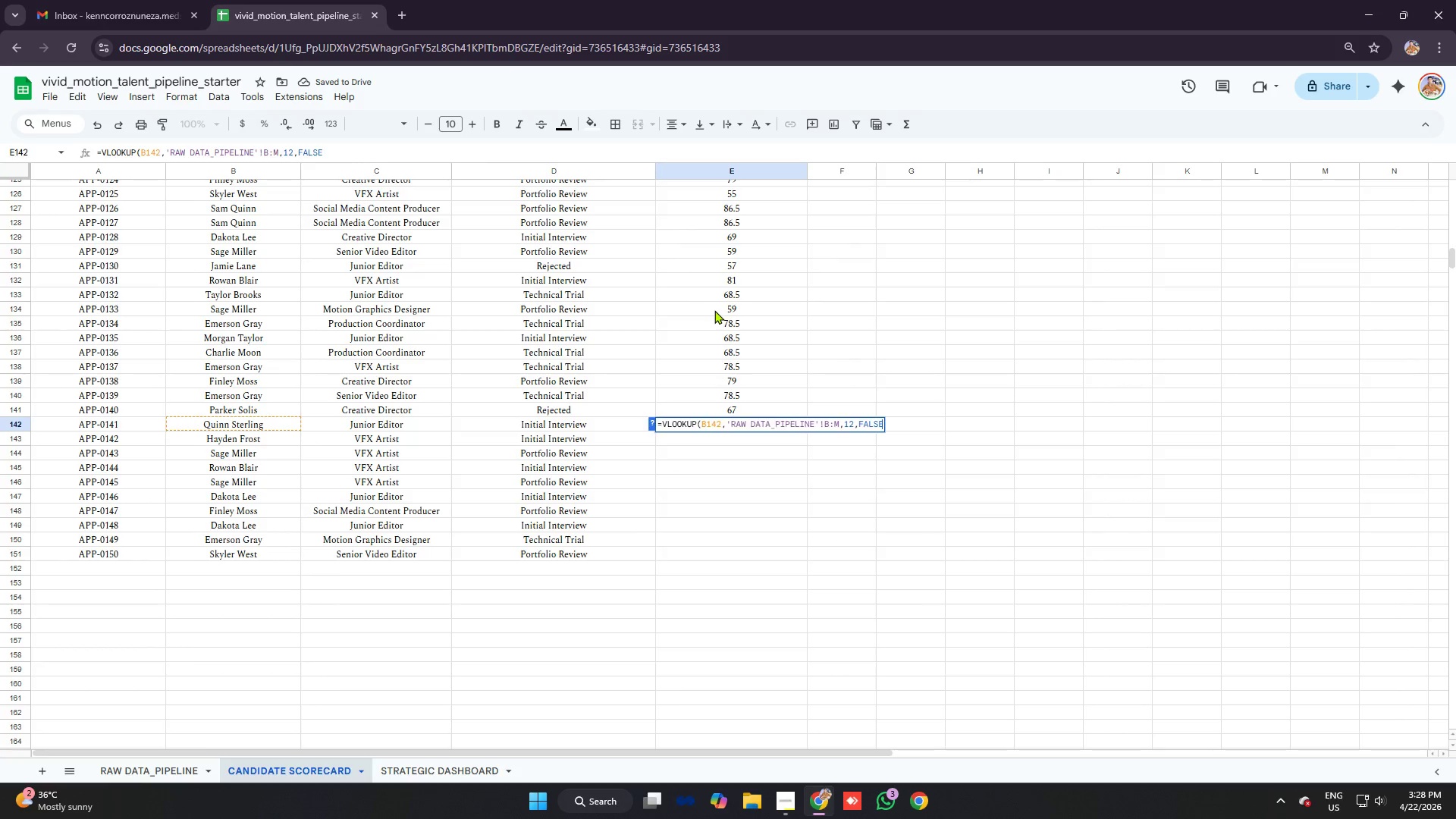 
key(Enter)
 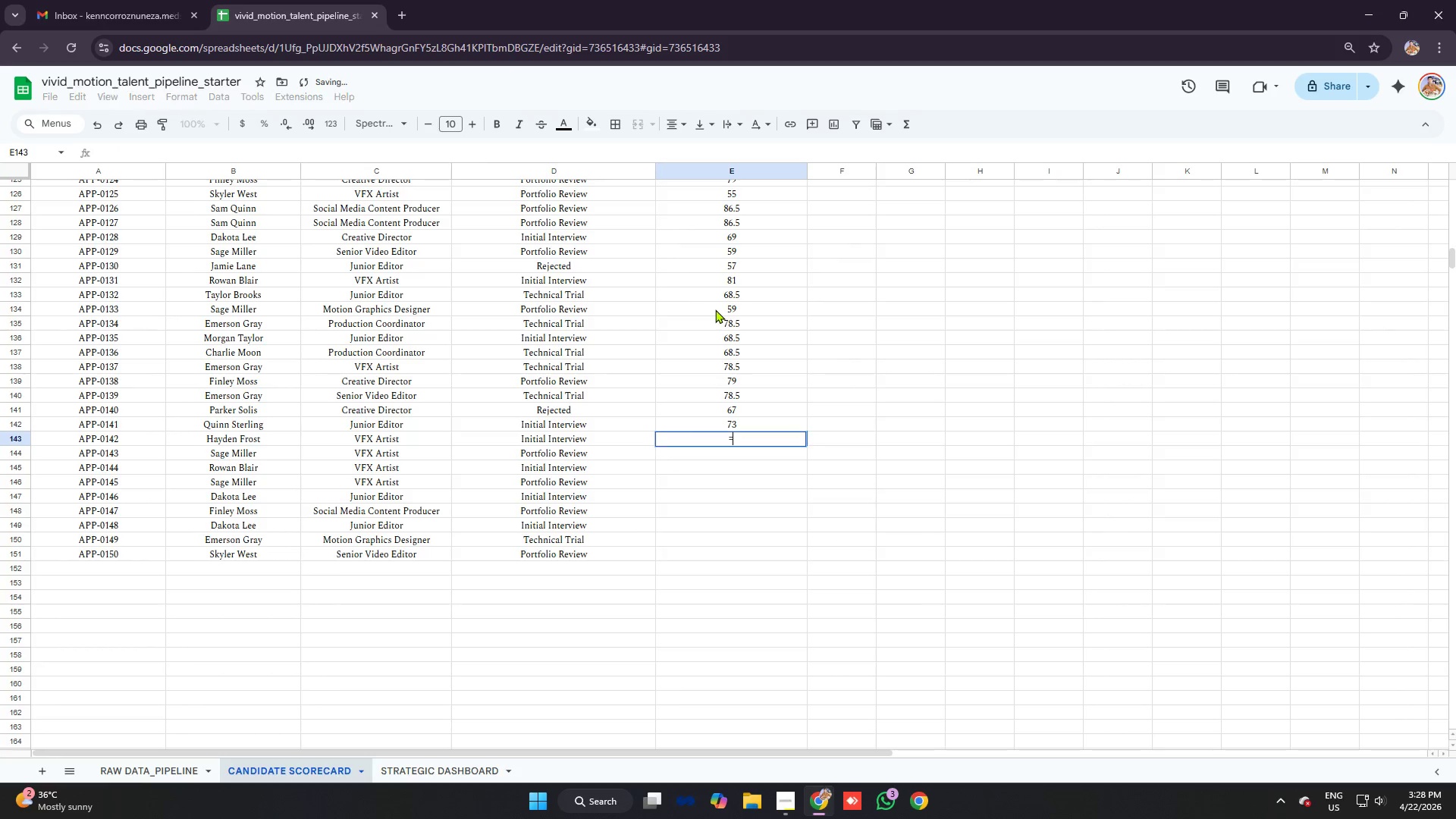 
type(=vlo)
key(Tab)
type(b143)
 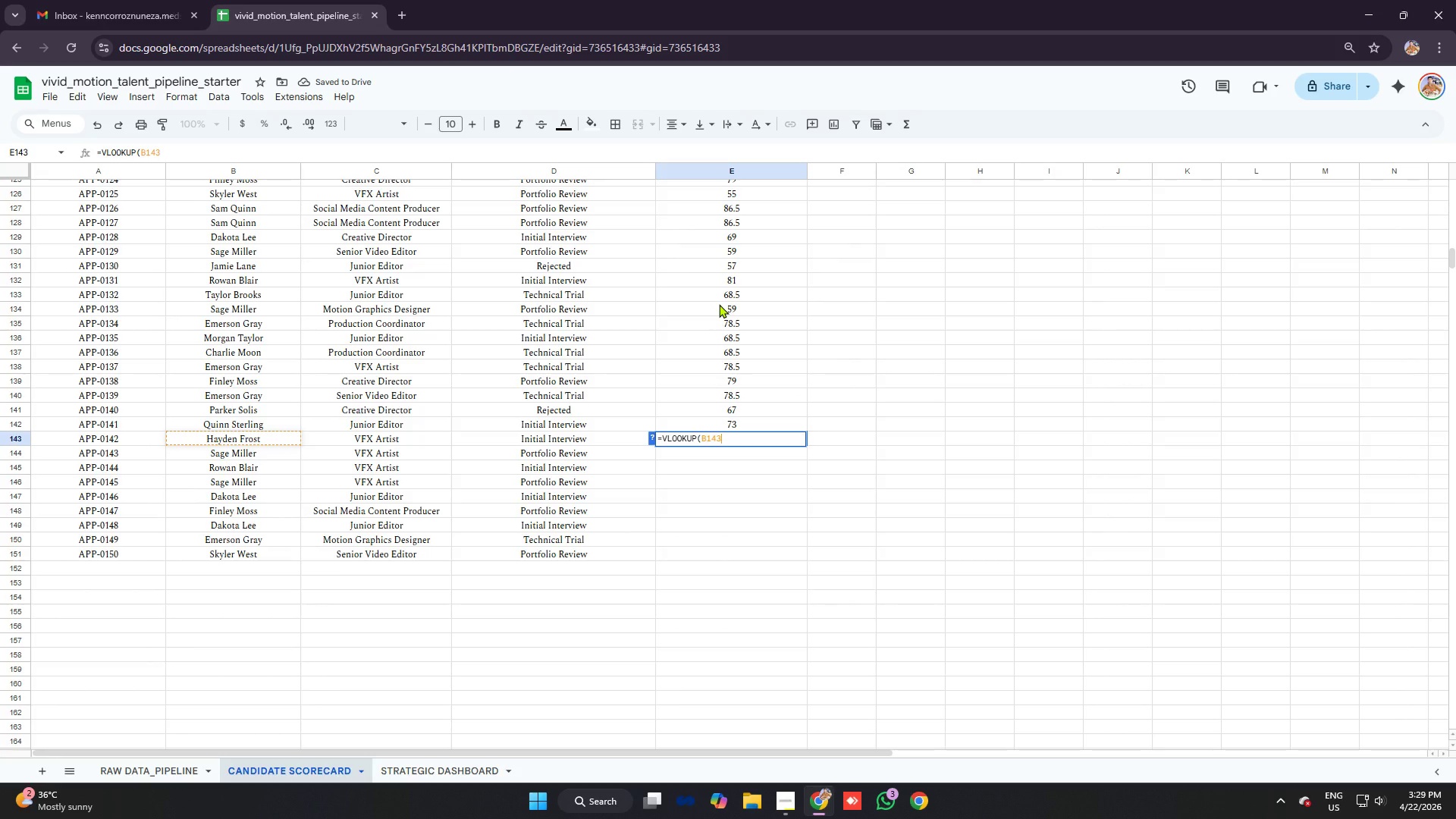 
key(Control+V)
 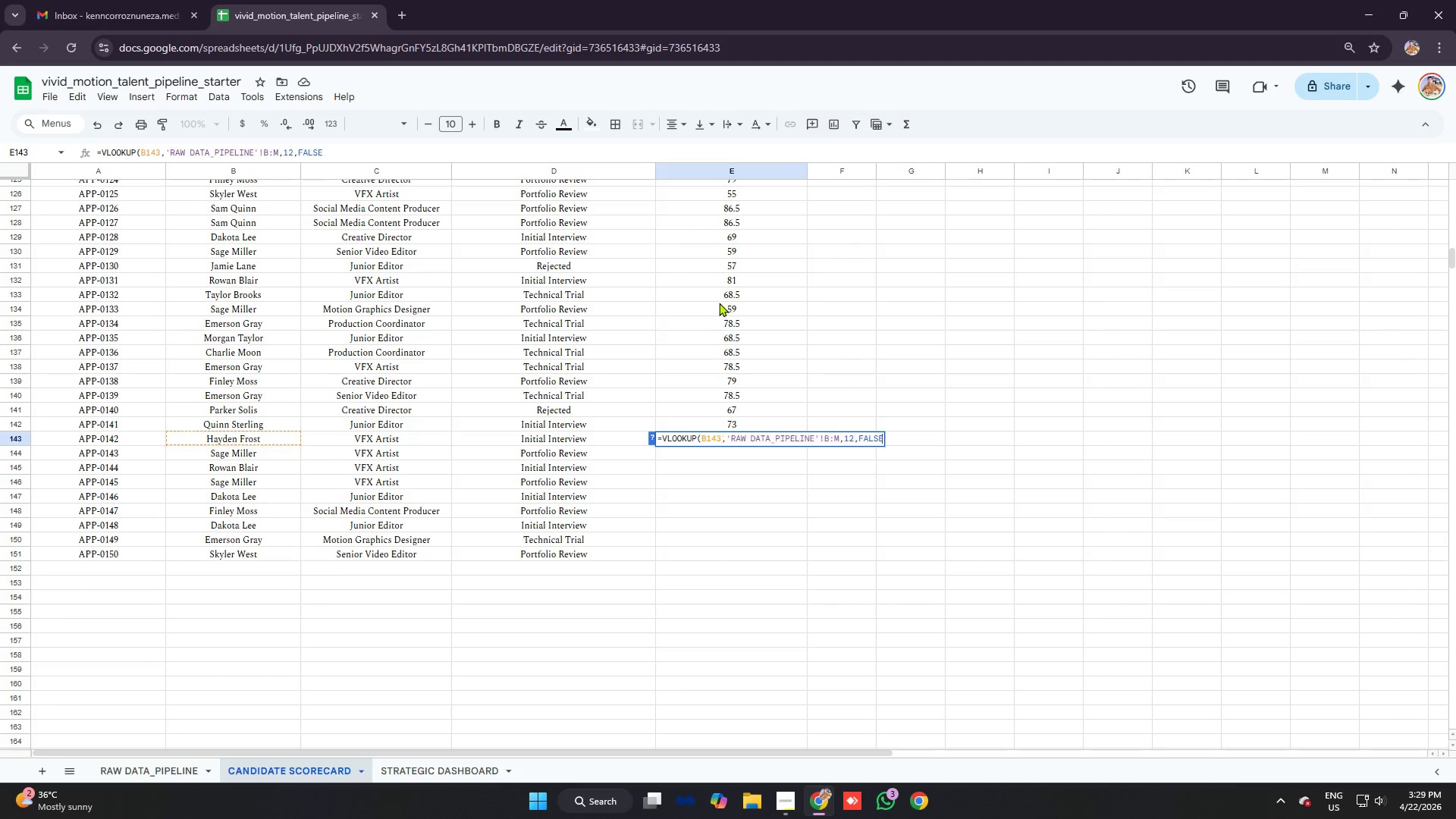 
key(Enter)
 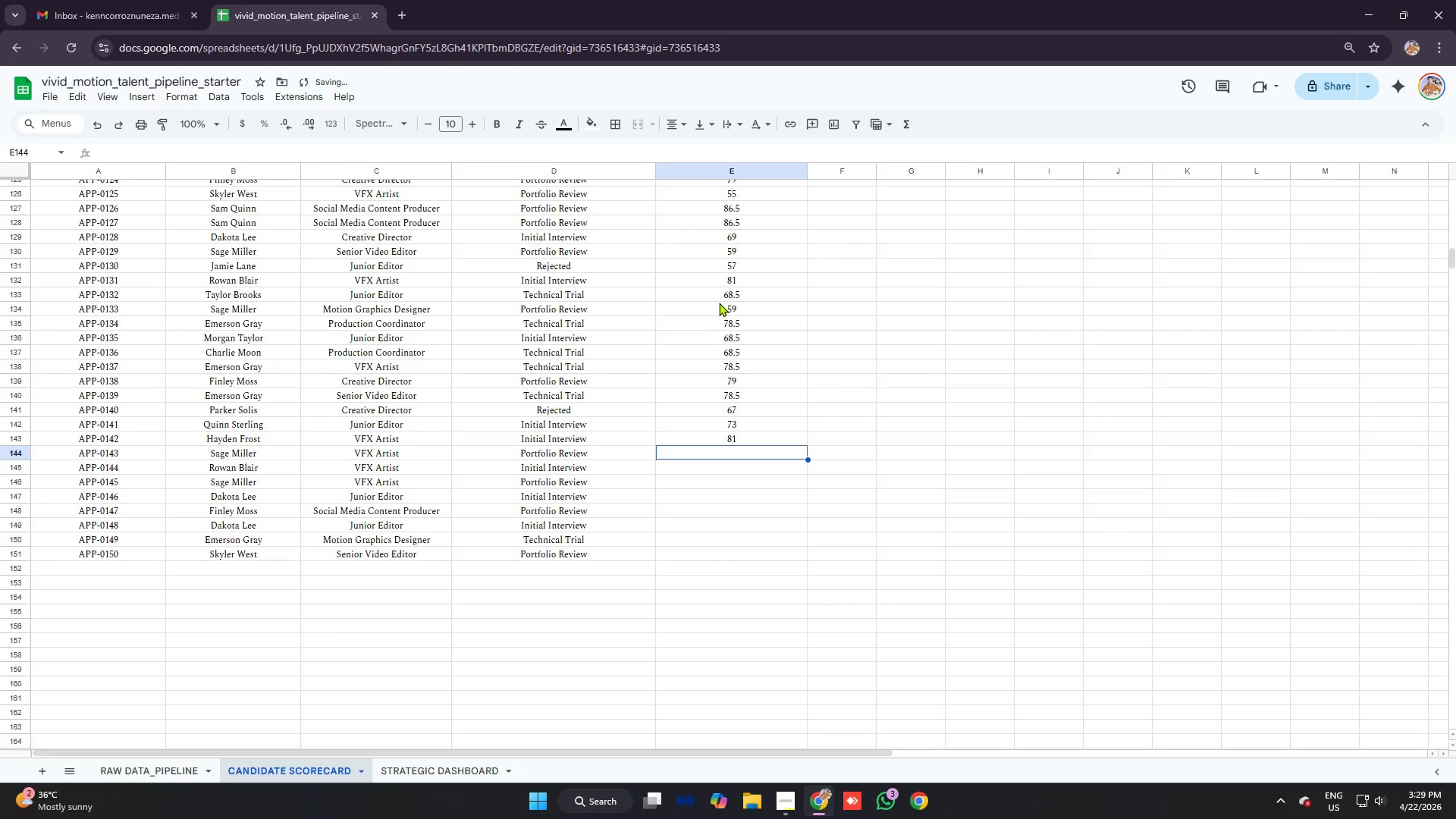 
type(=vlo)
key(Tab)
type(b144)
 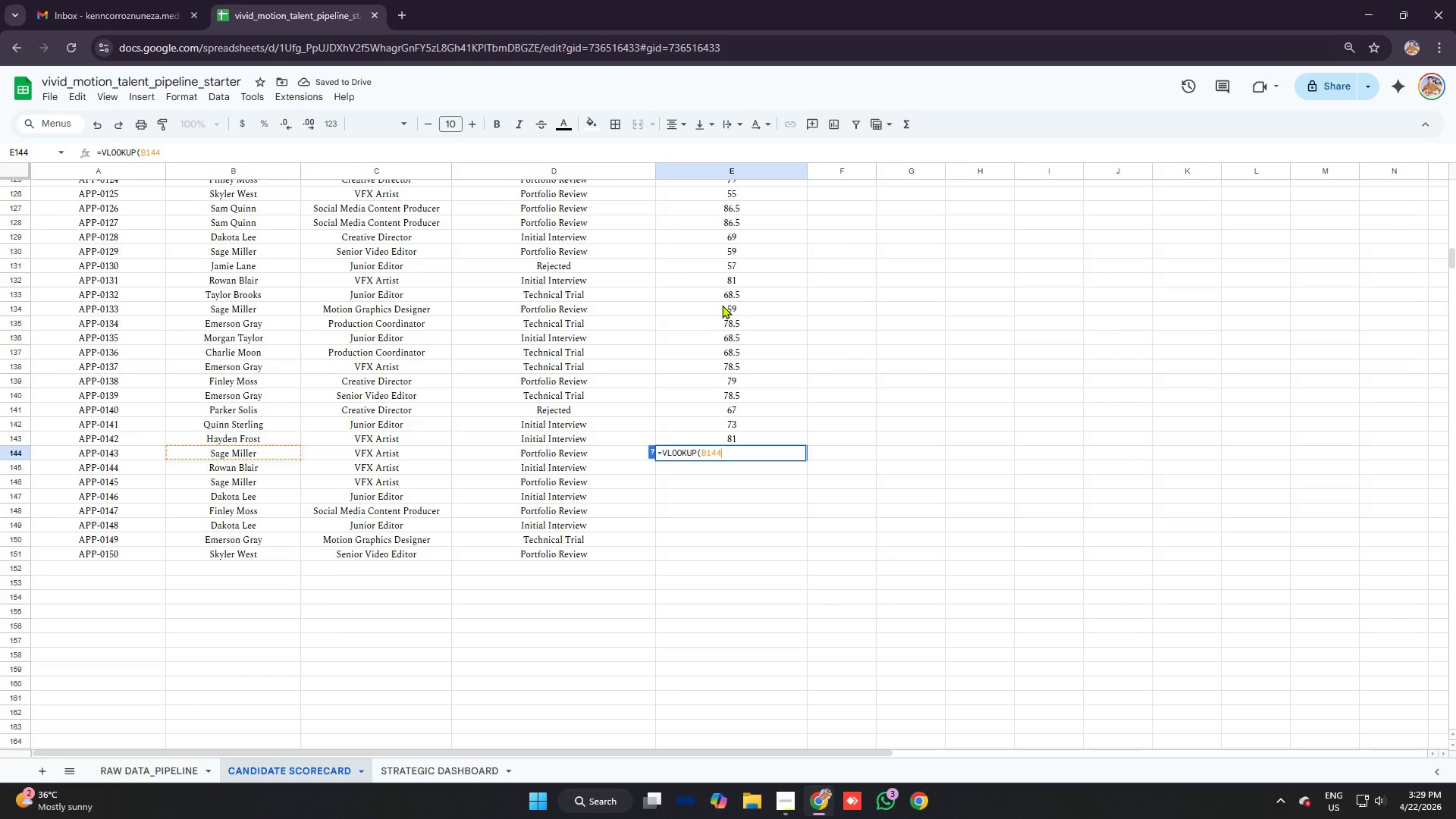 
key(Control+ControlLeft)
 